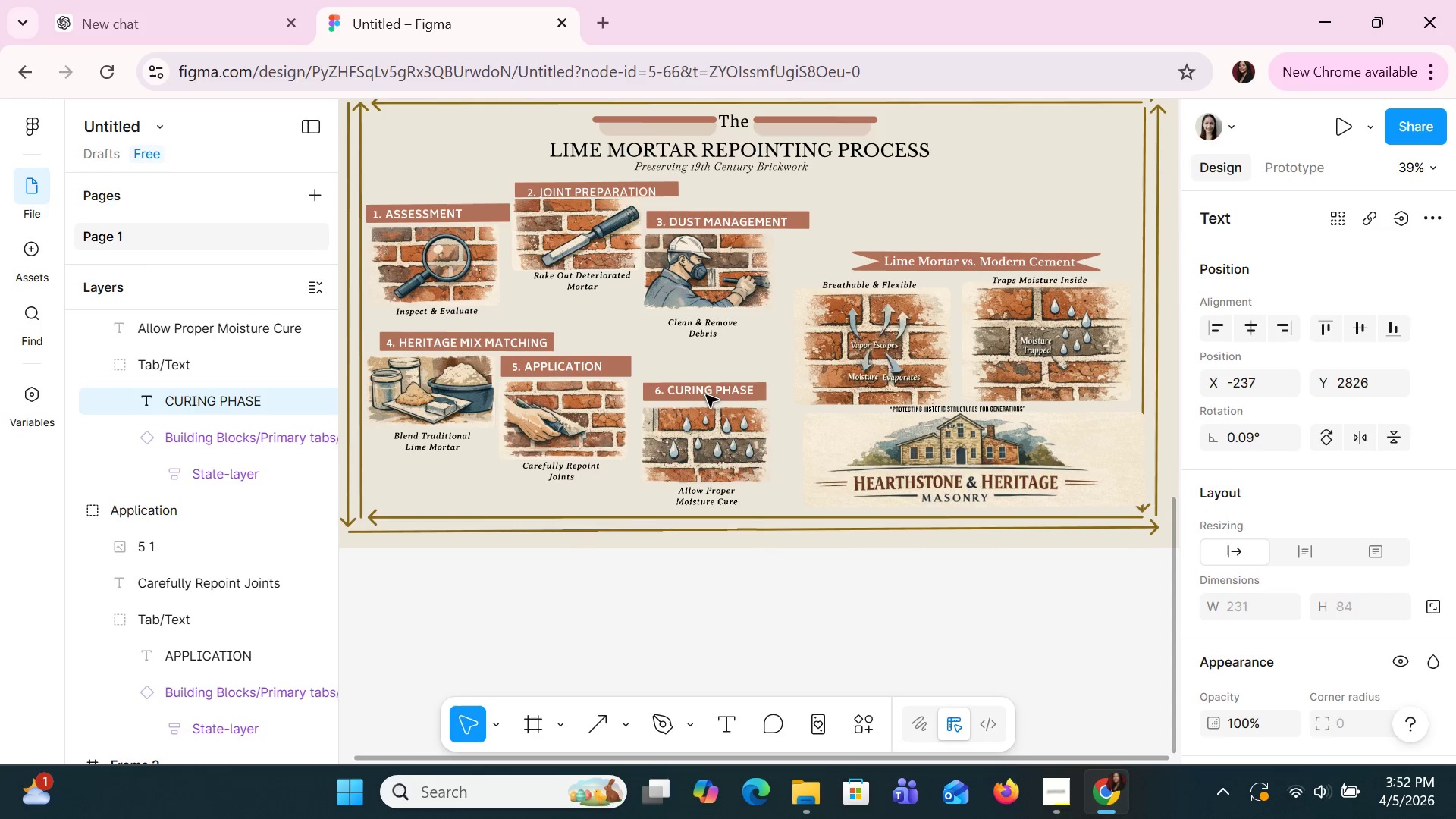 
key(ArrowDown)
 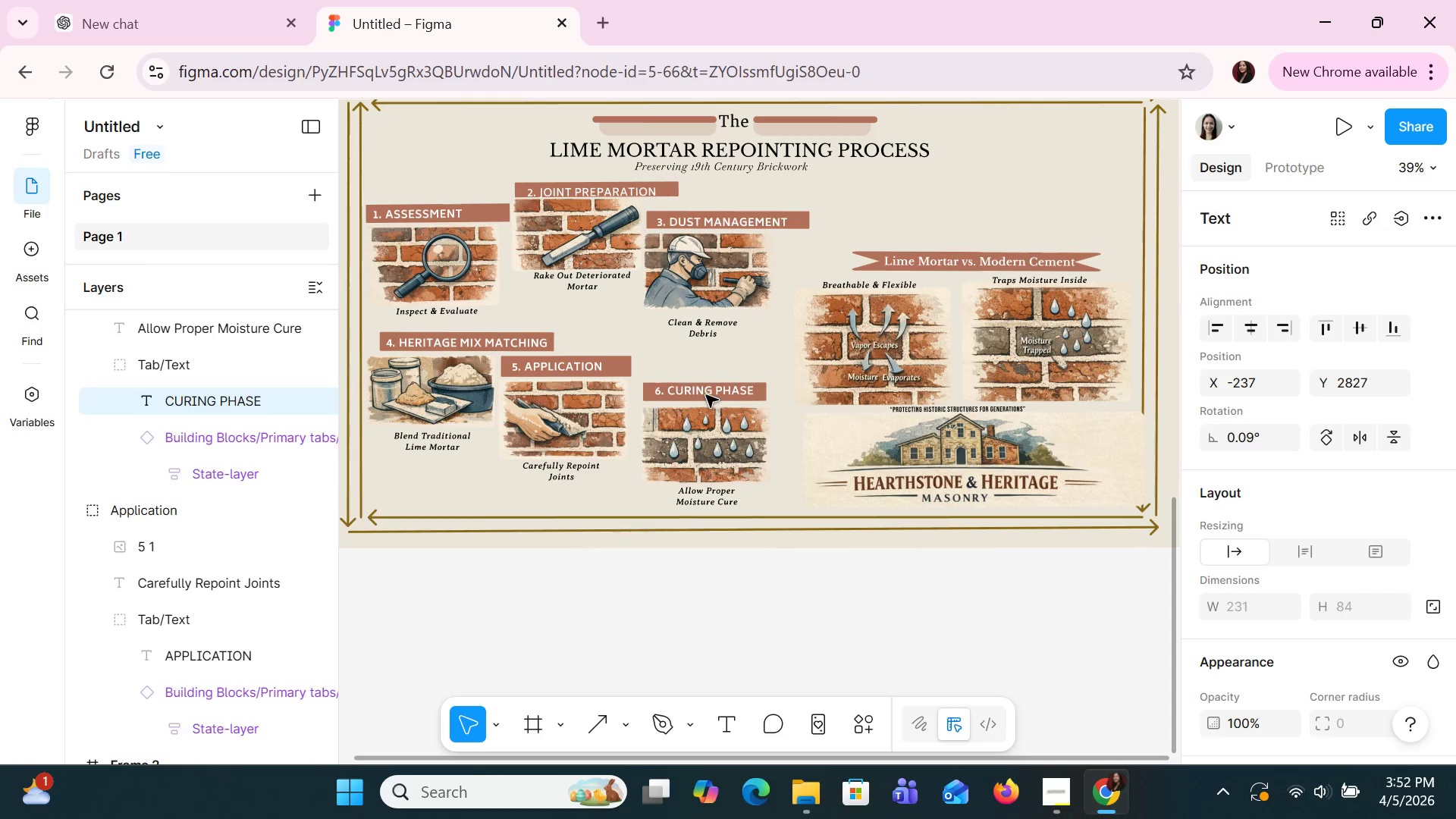 
key(ArrowDown)
 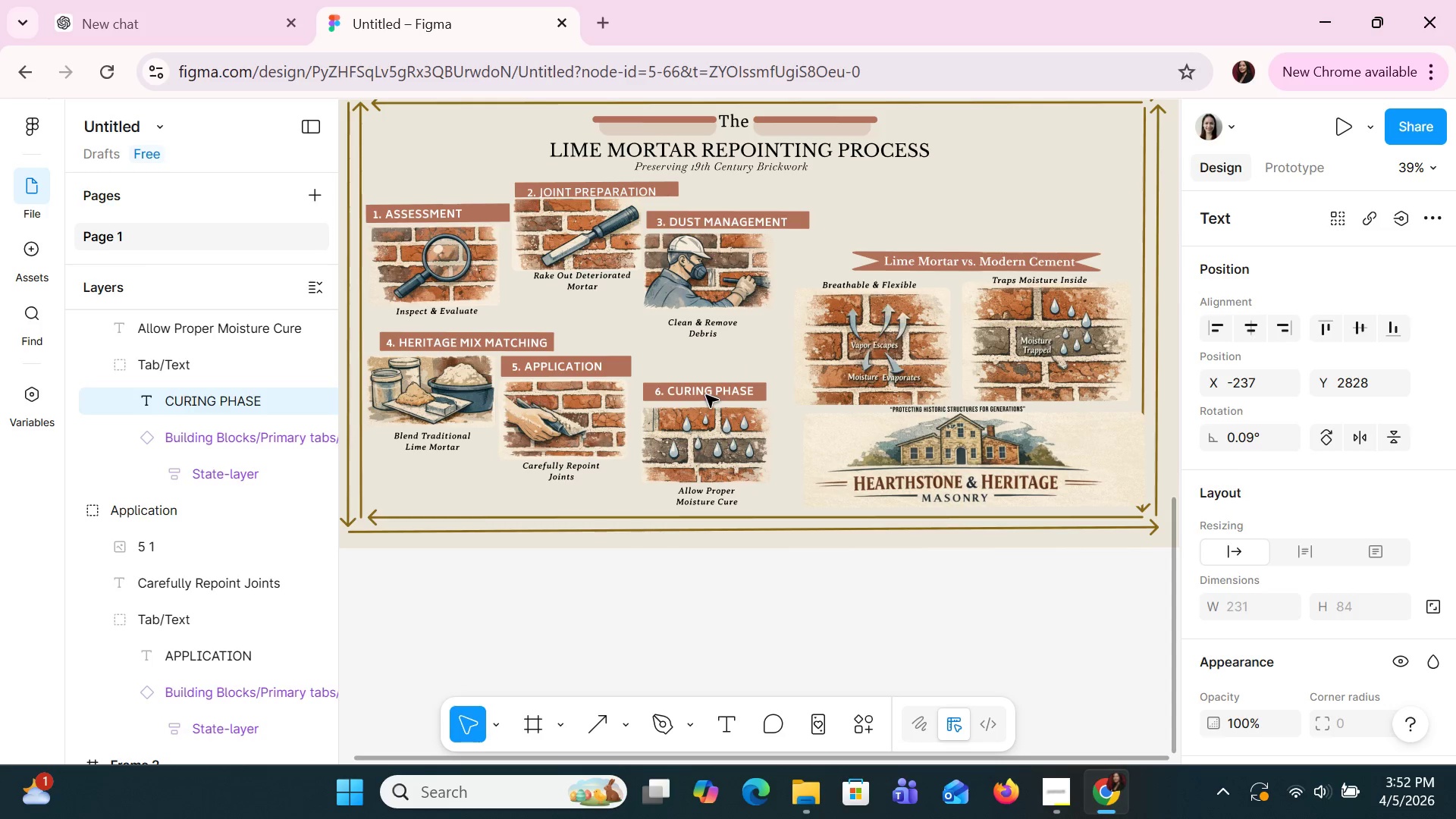 
key(ArrowDown)
 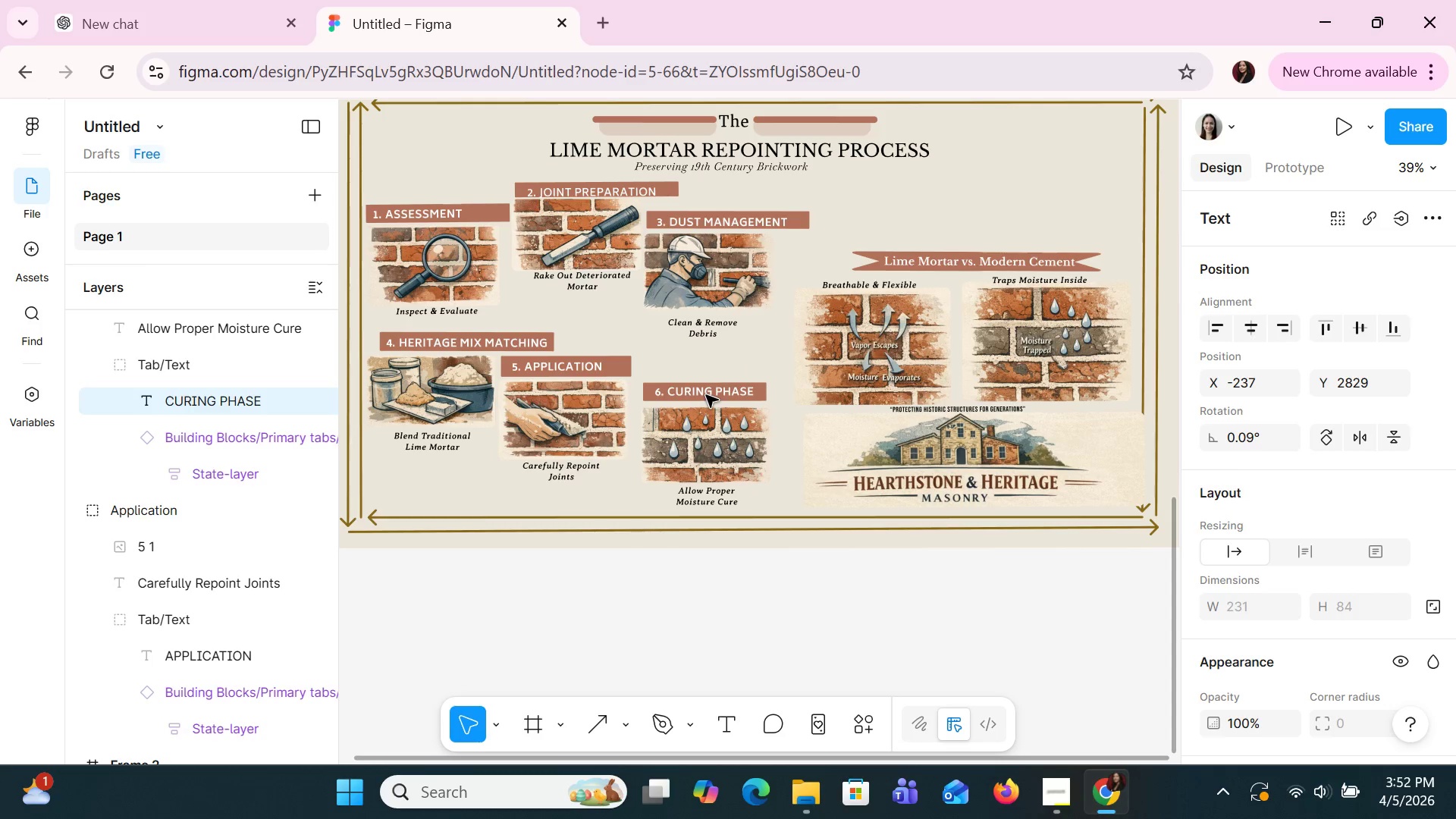 
key(ArrowDown)
 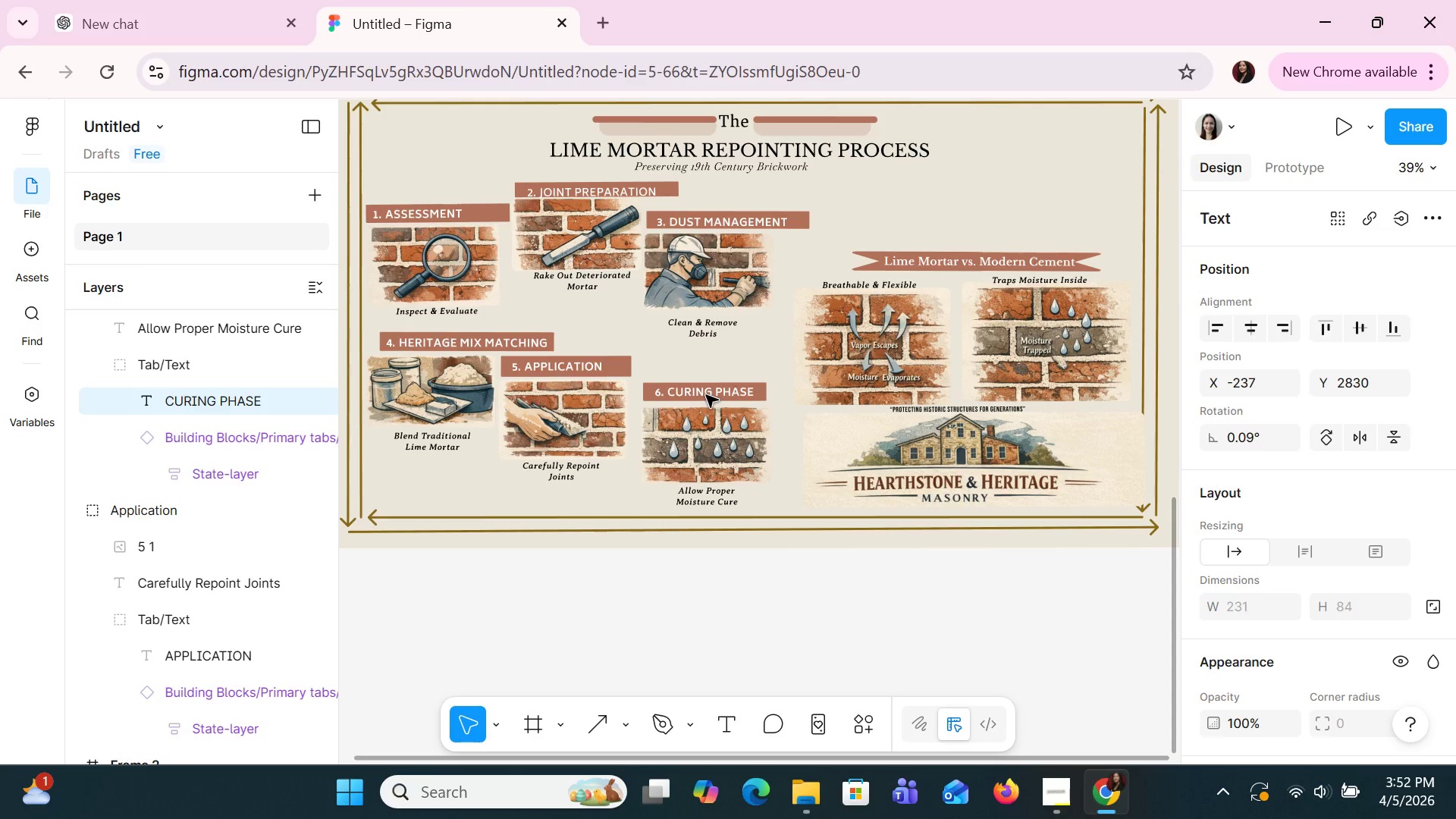 
key(ArrowLeft)
 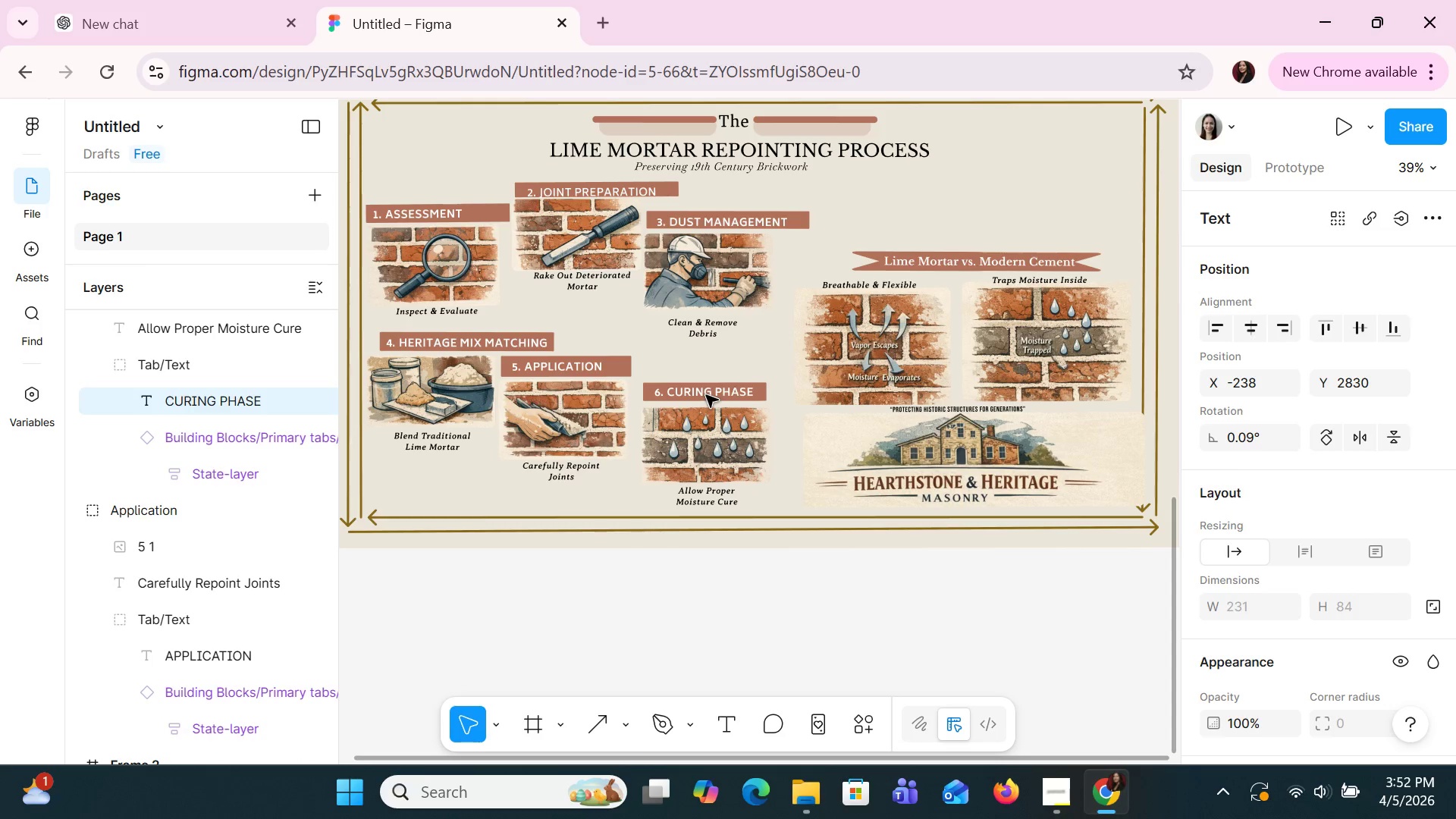 
key(ArrowLeft)
 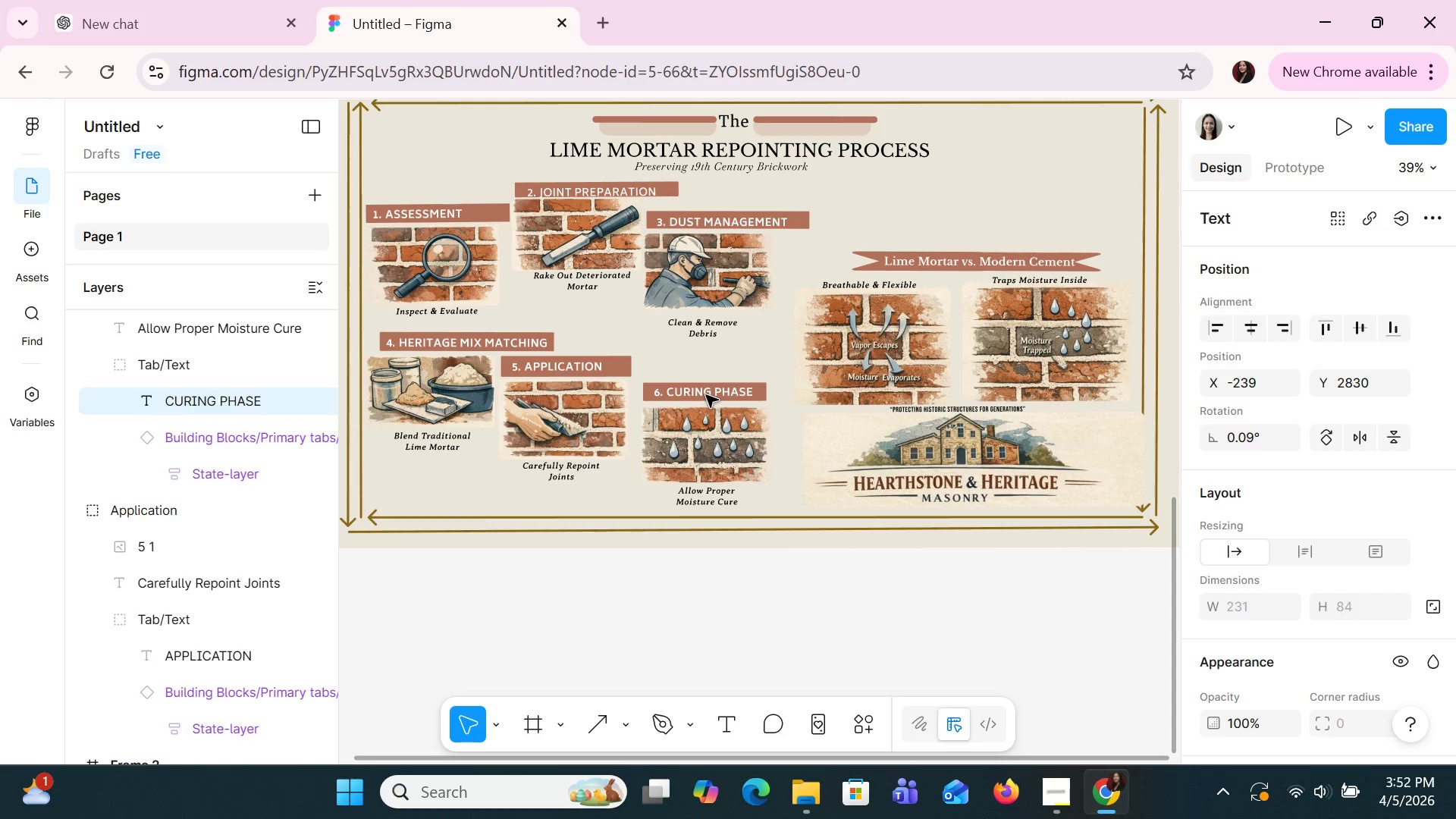 
key(ArrowLeft)
 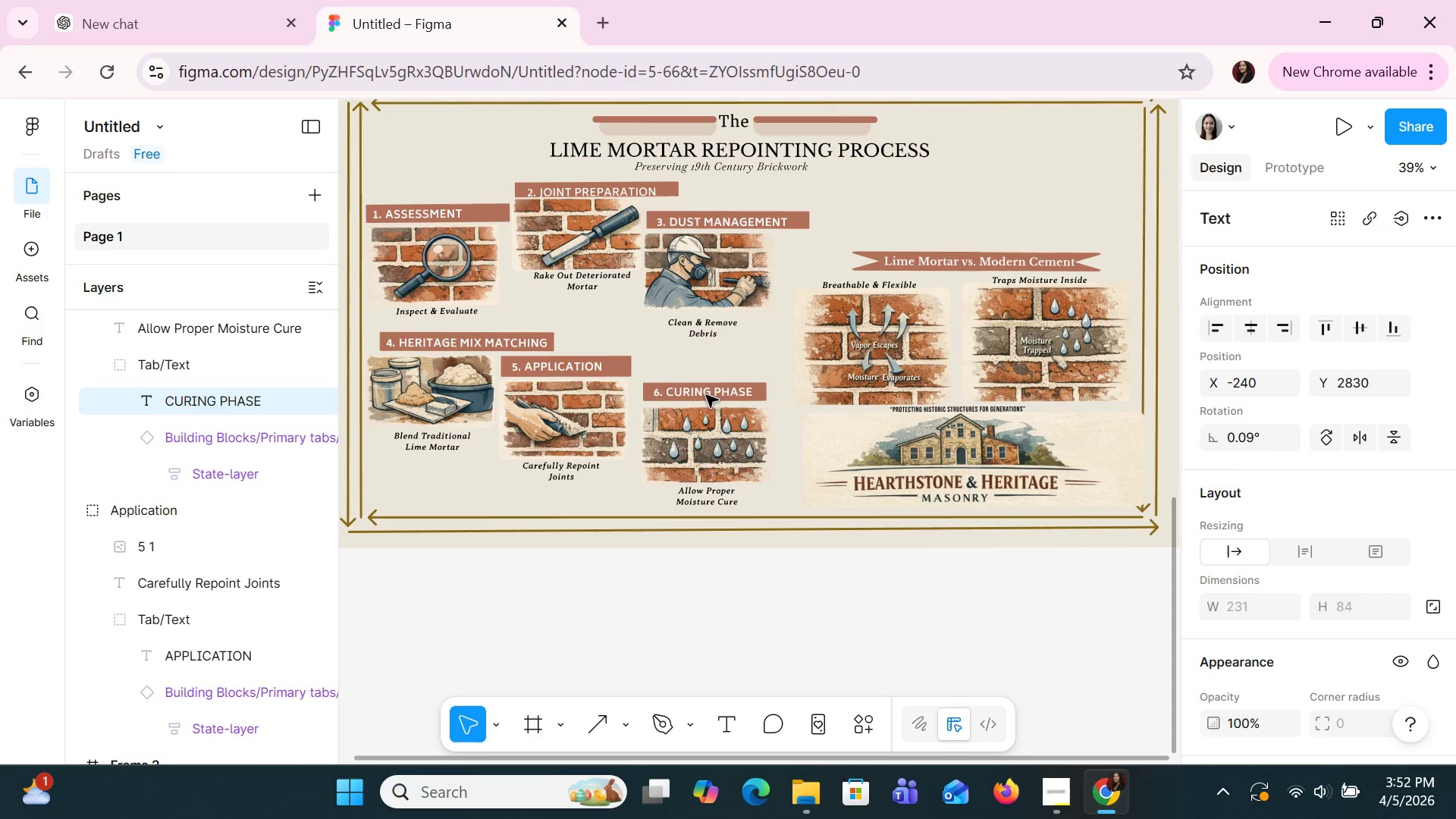 
key(ArrowLeft)
 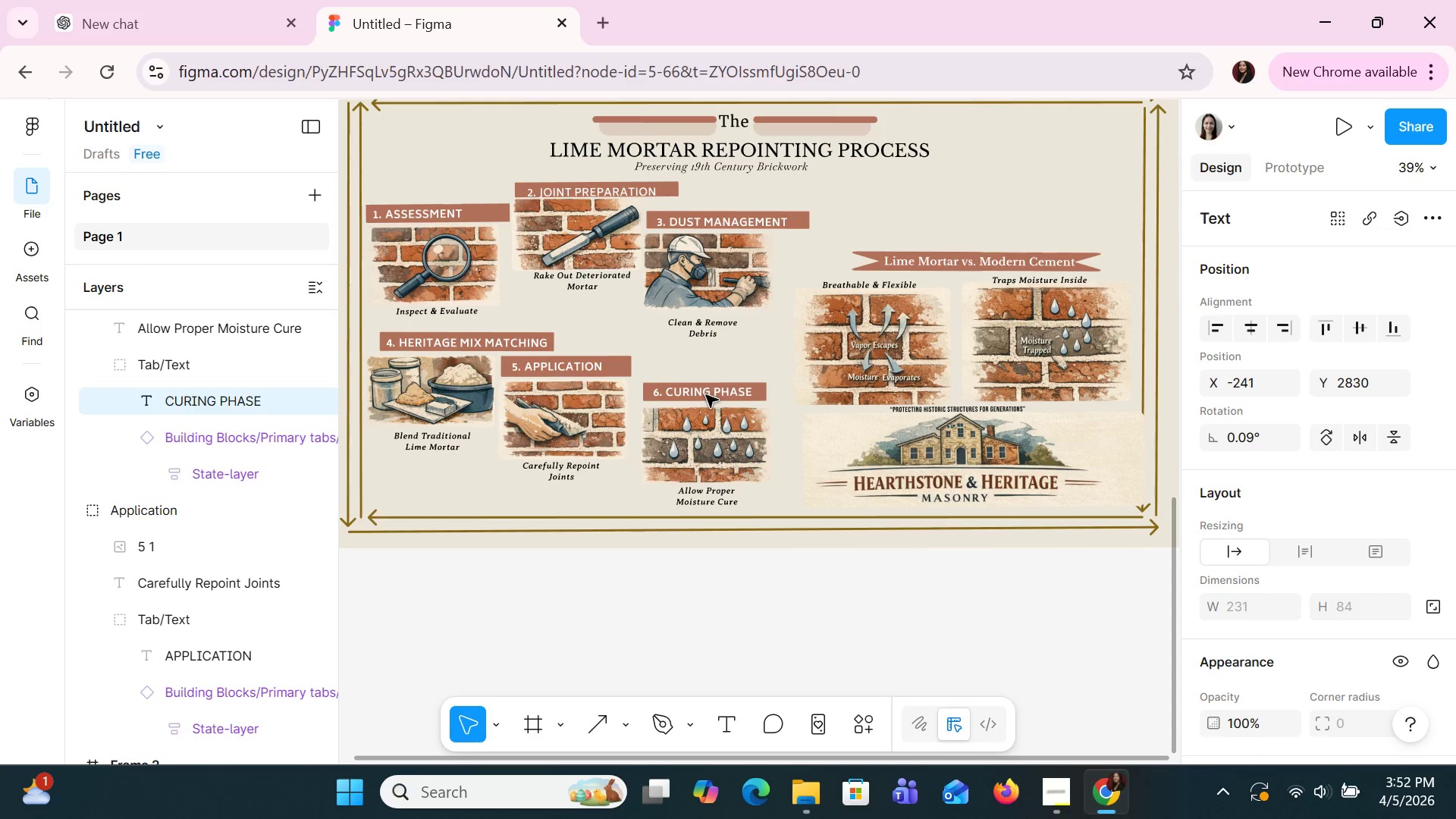 
key(ArrowLeft)
 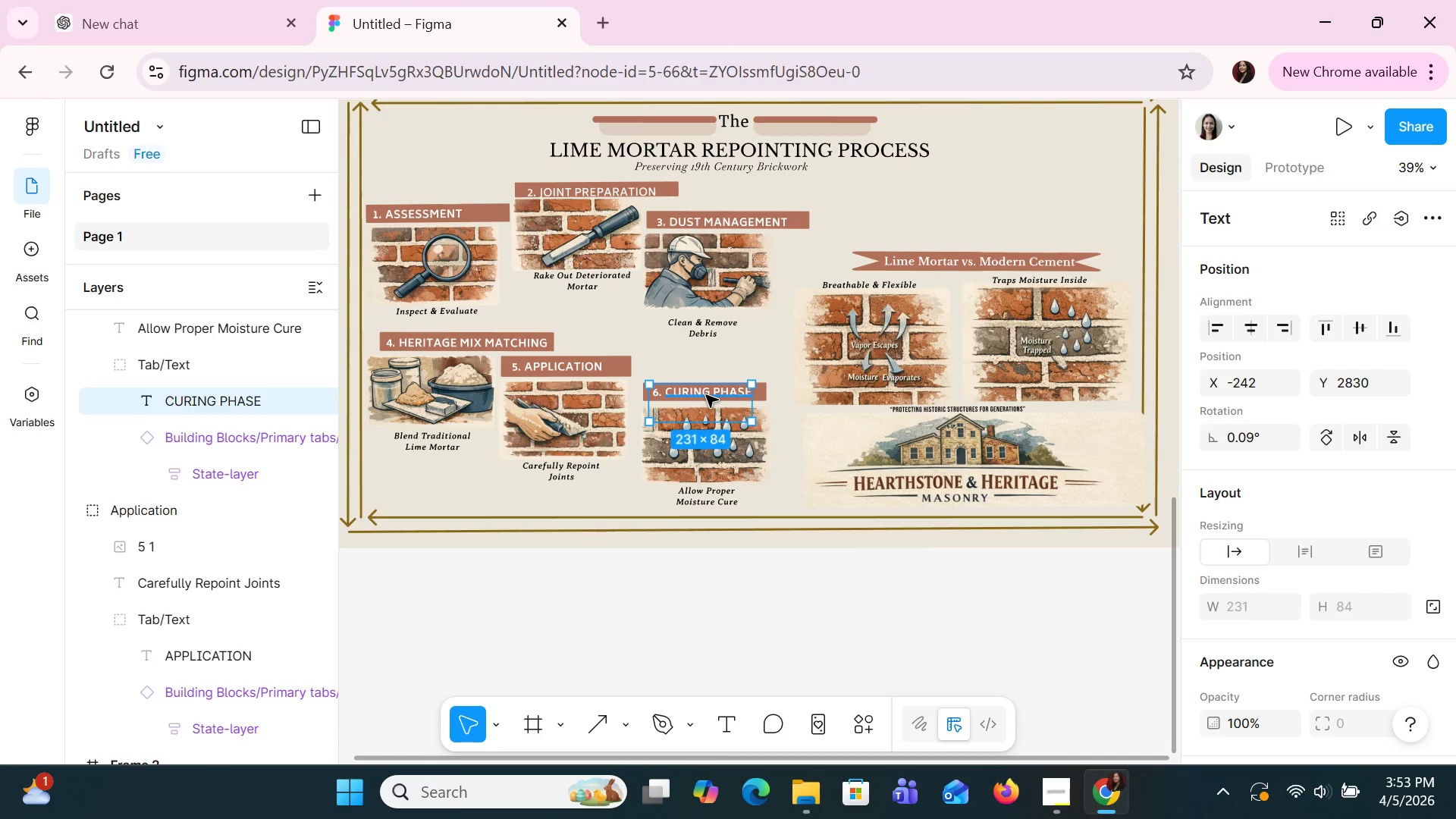 
wait(16.25)
 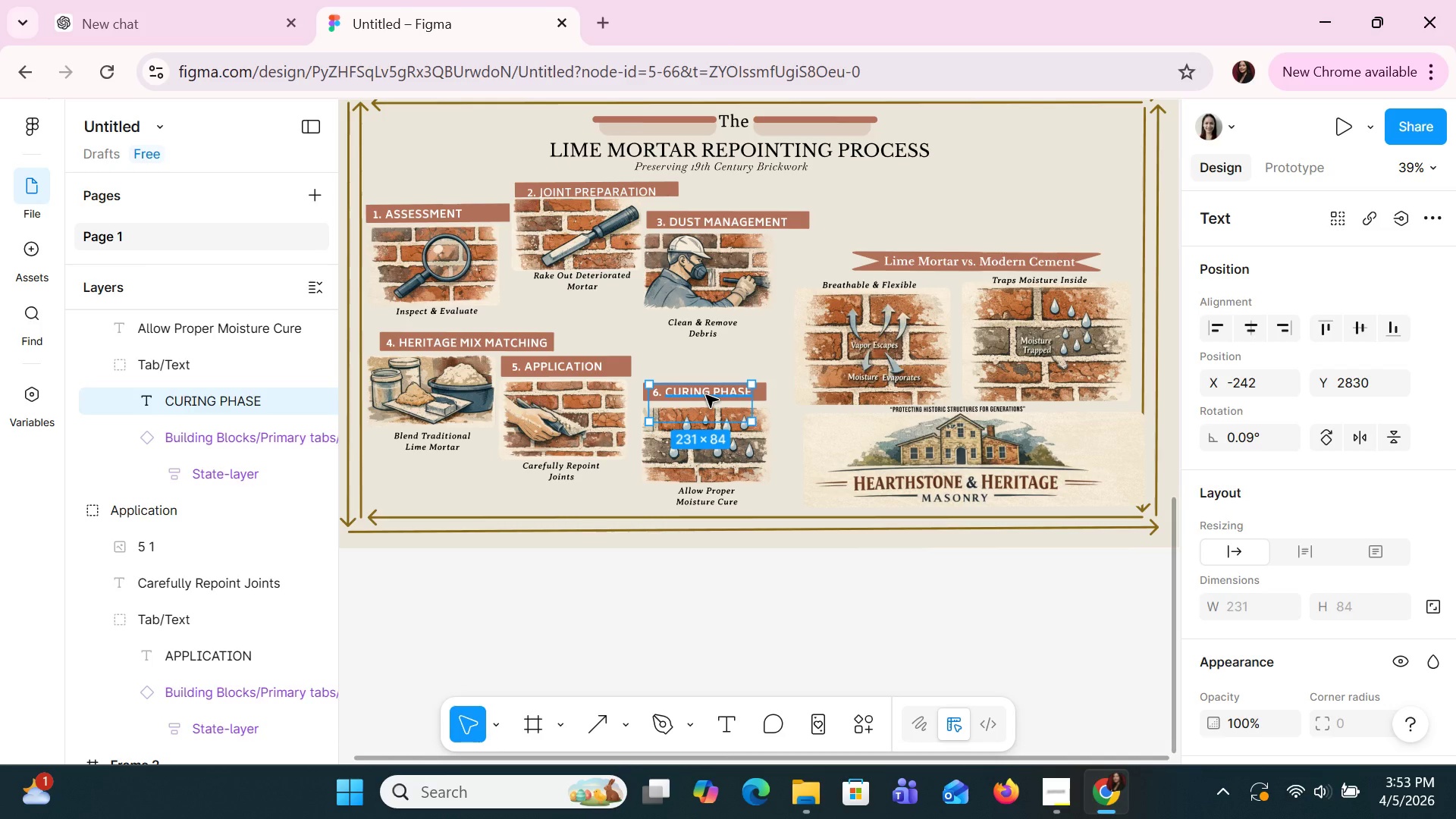 
left_click([771, 388])
 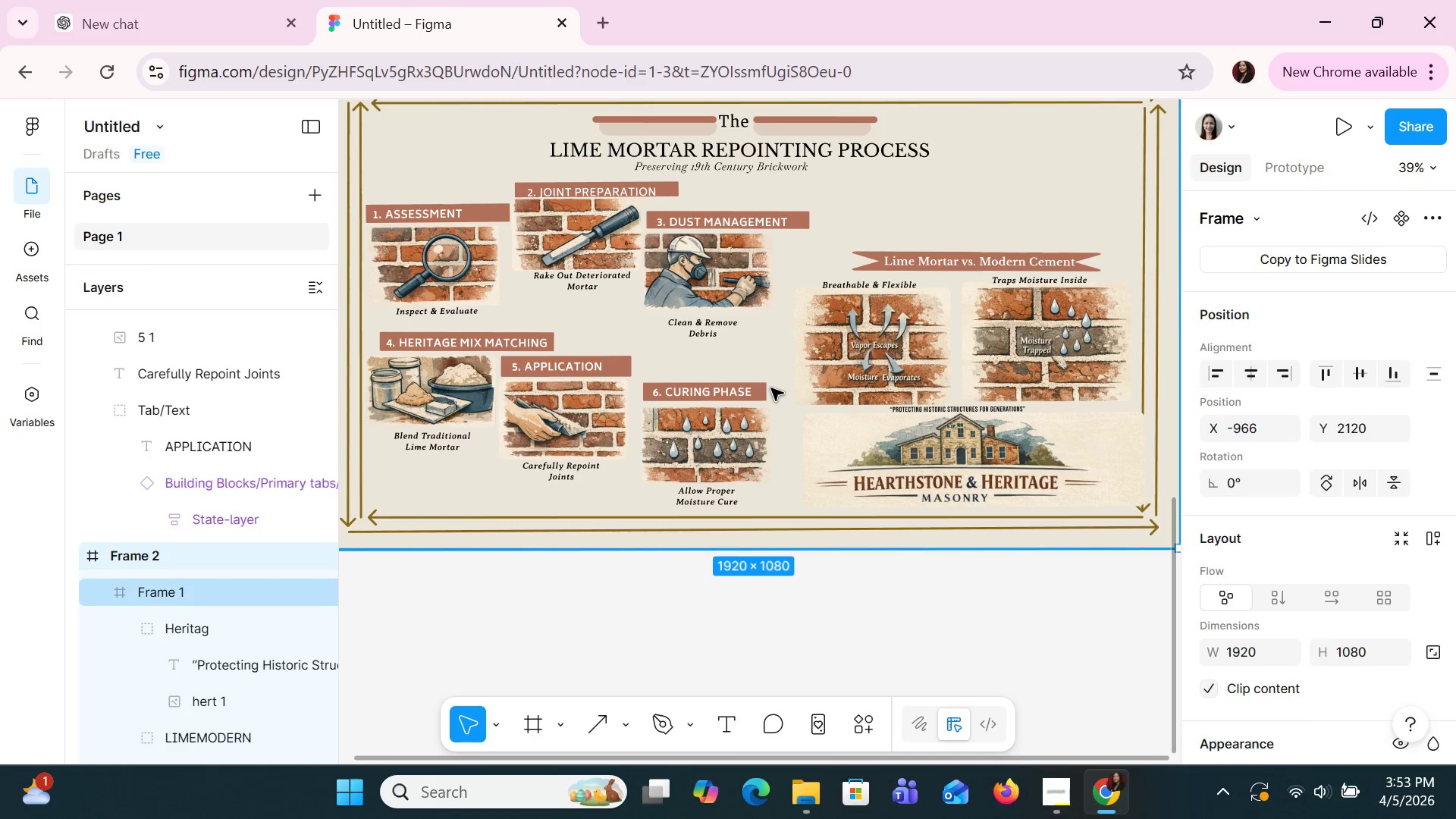 
left_click([771, 389])
 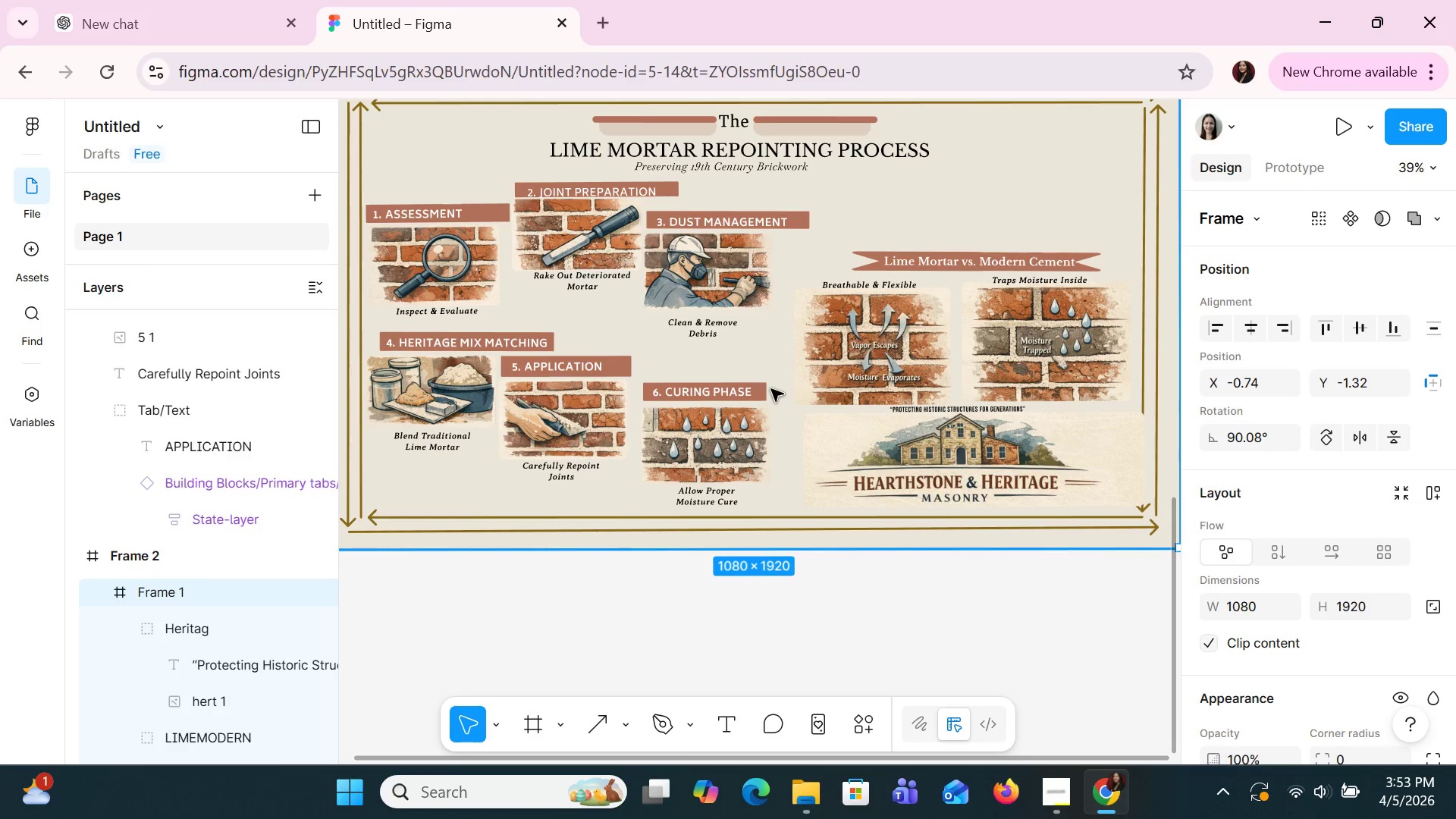 
left_click([761, 387])
 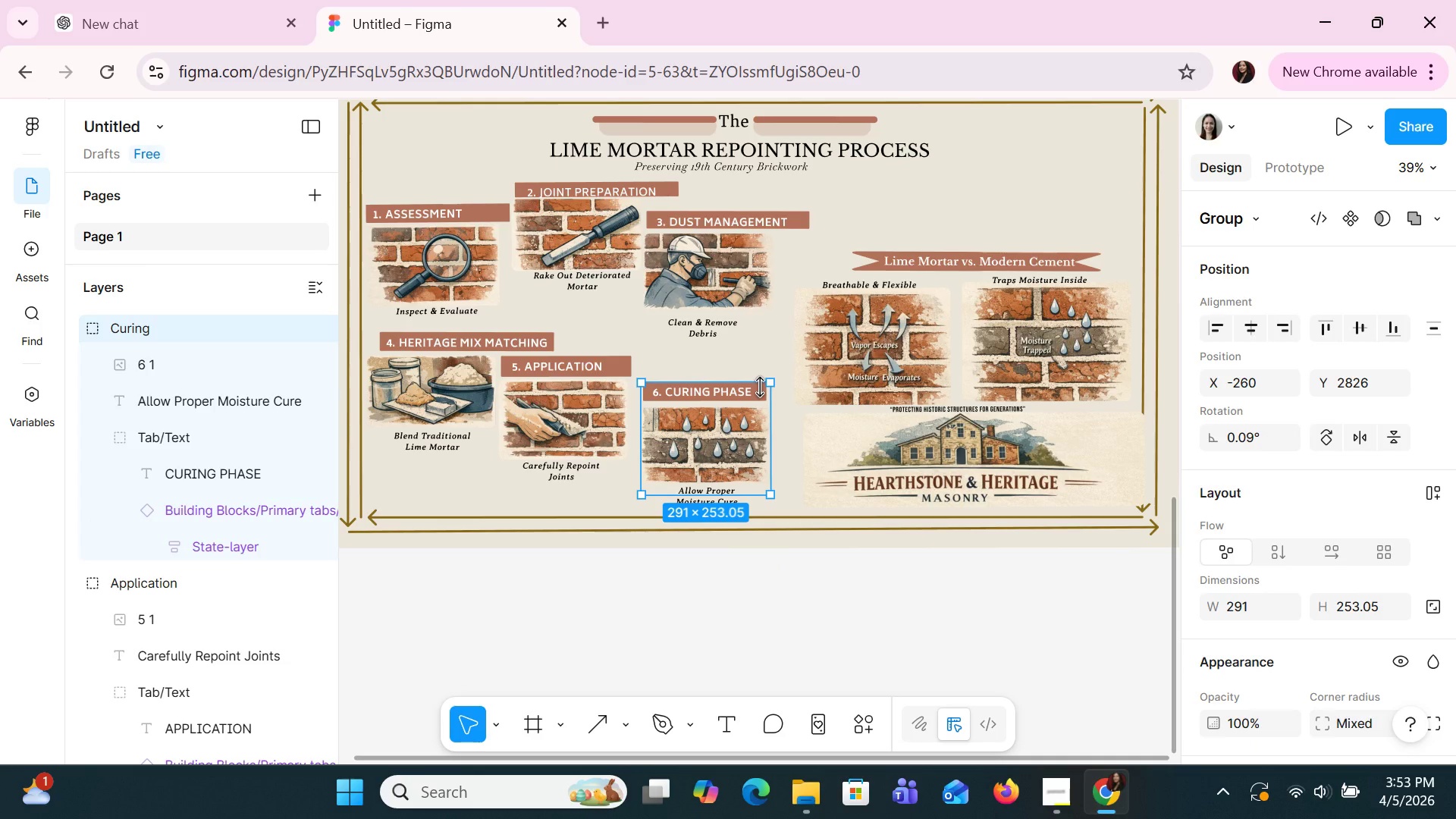 
hold_key(key=ArrowLeft, duration=0.92)
 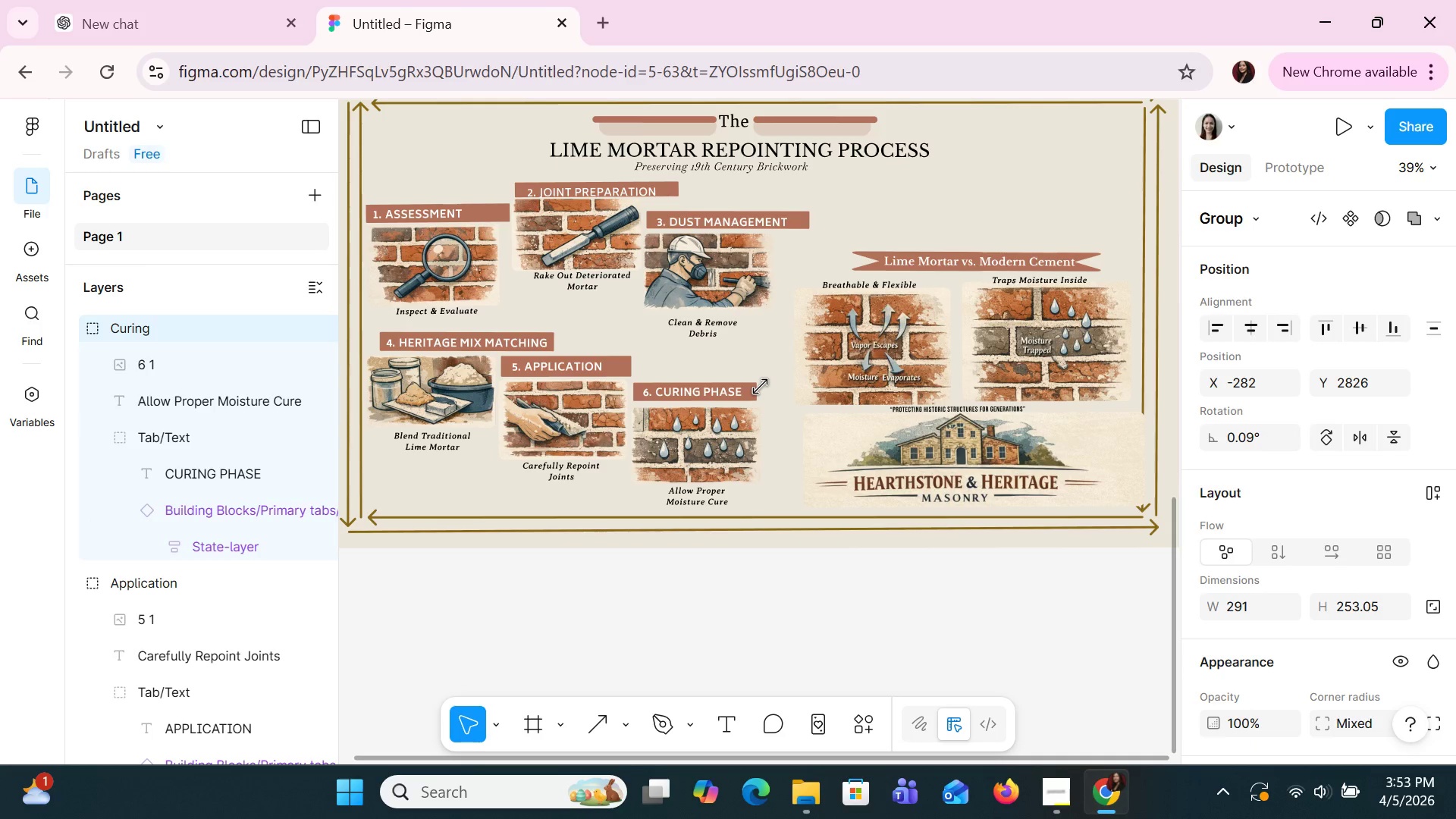 
key(ArrowDown)
 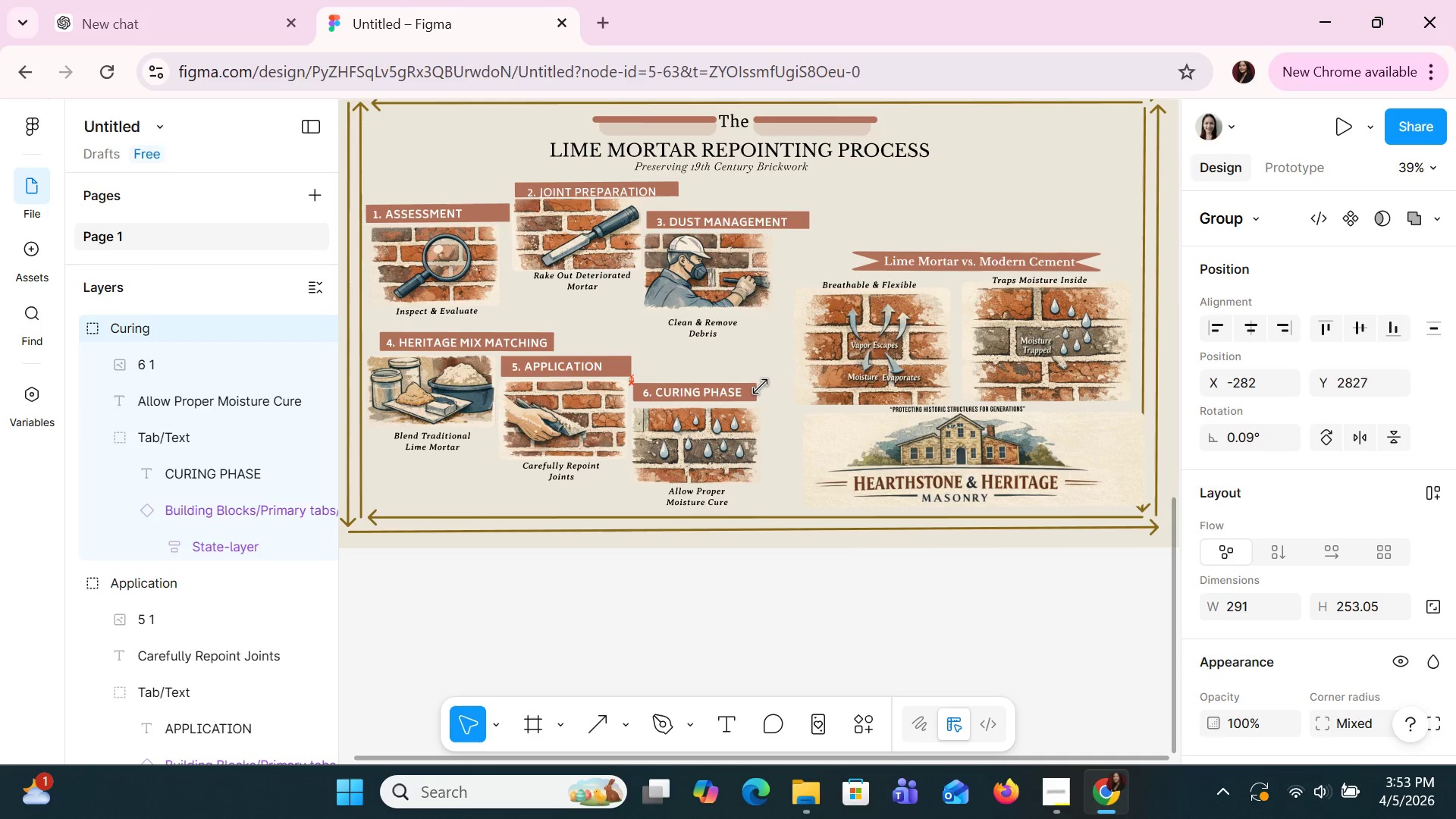 
key(ArrowDown)
 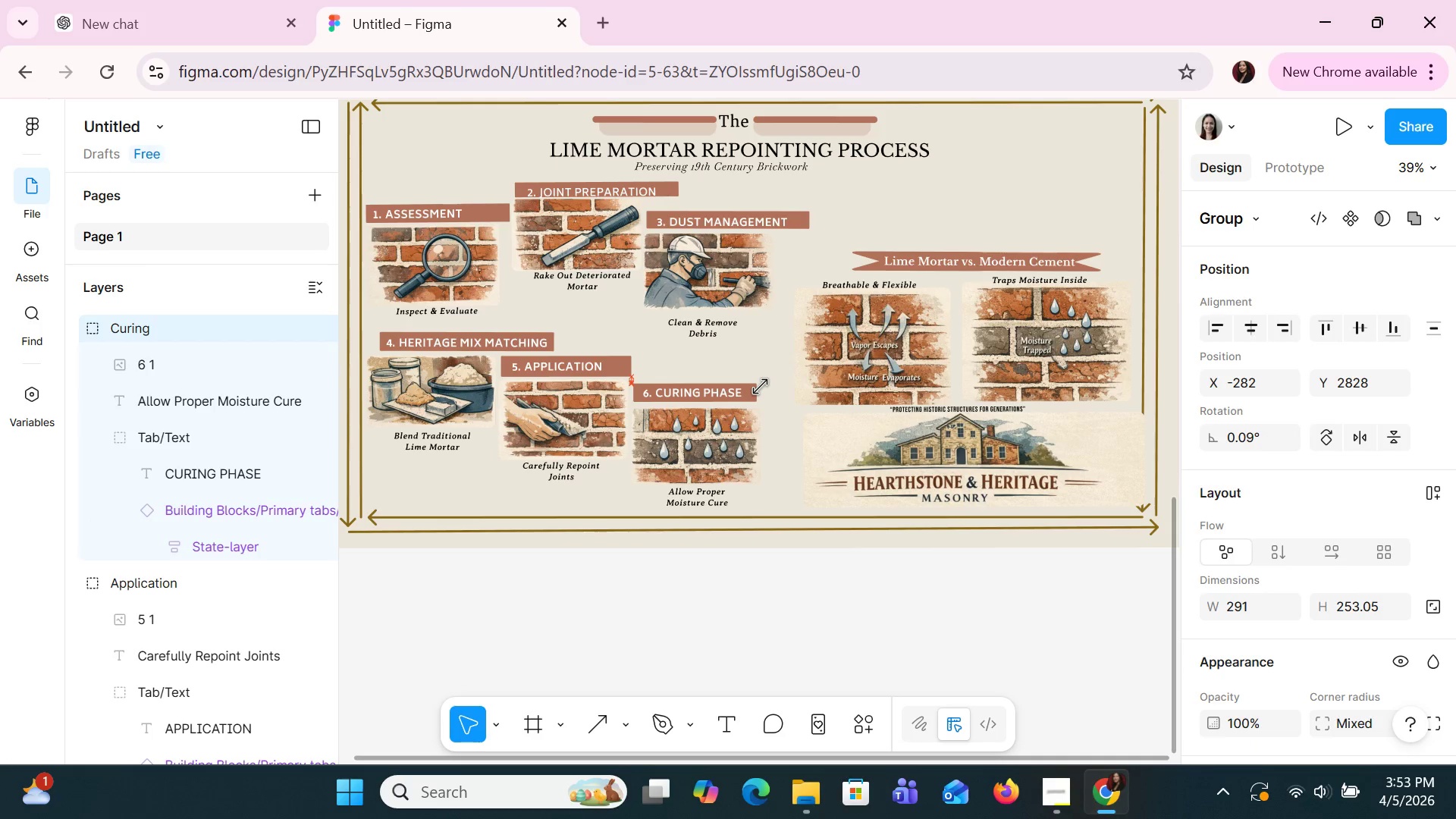 
key(ArrowDown)
 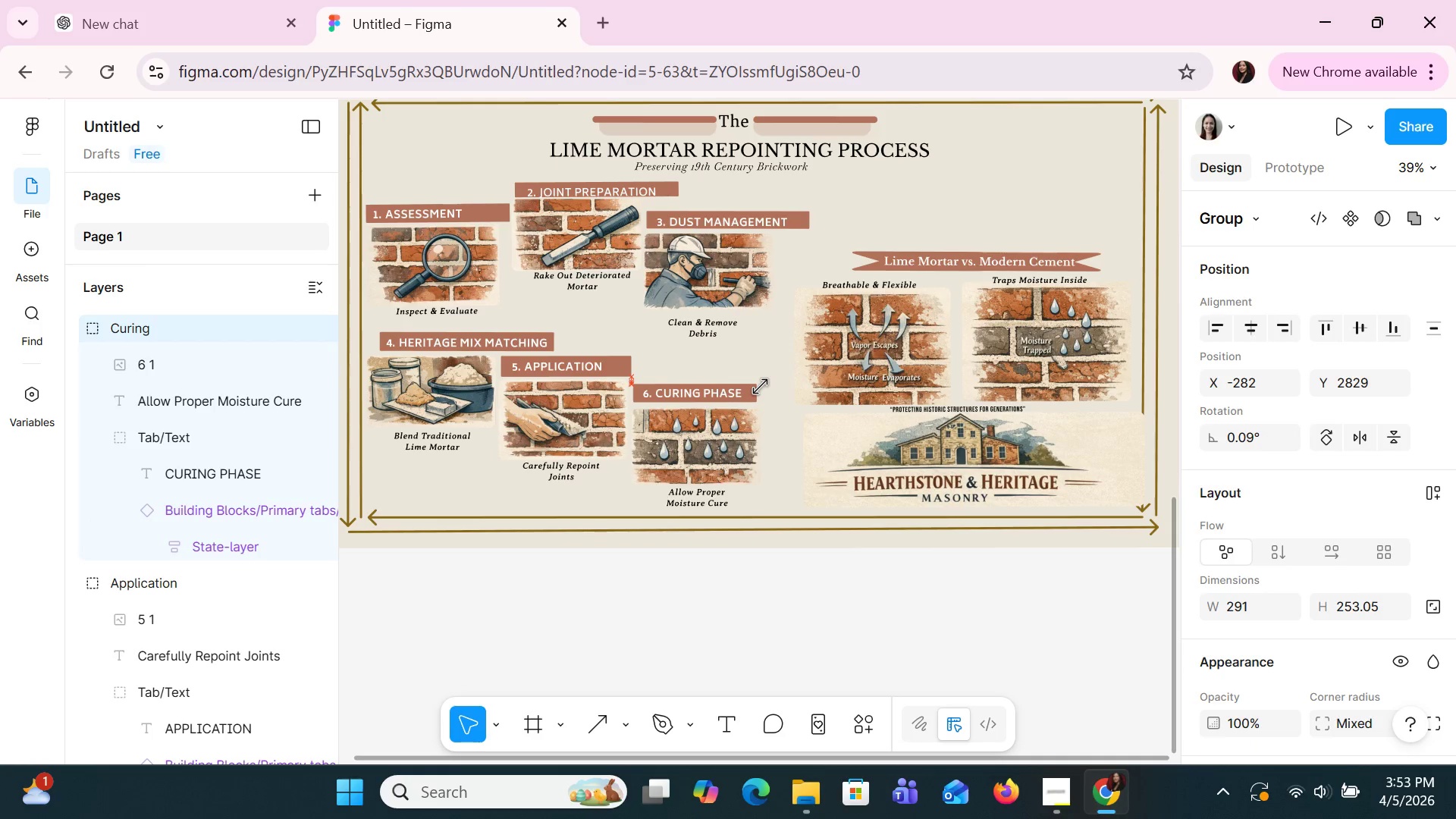 
key(ArrowDown)
 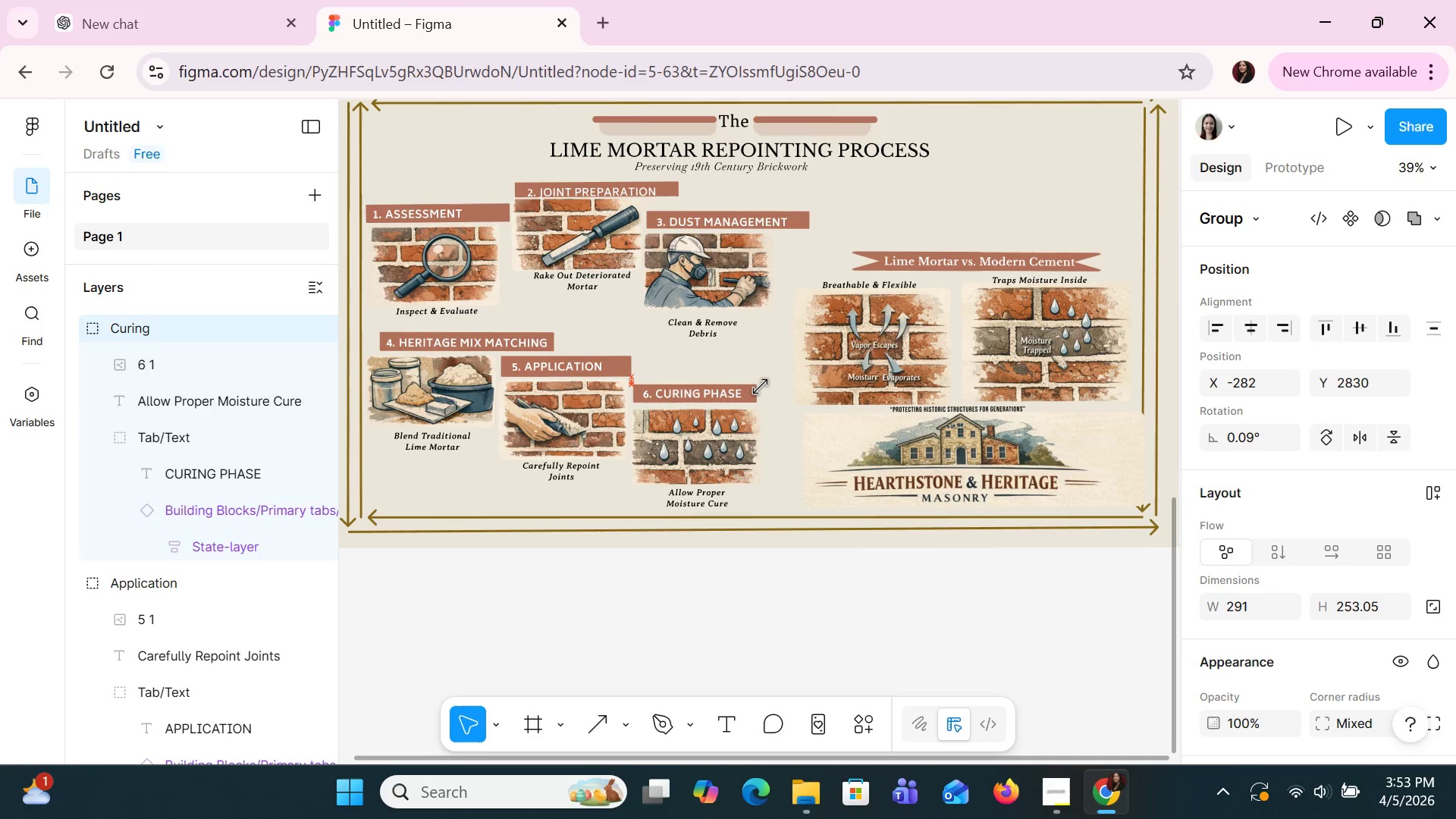 
key(ArrowDown)
 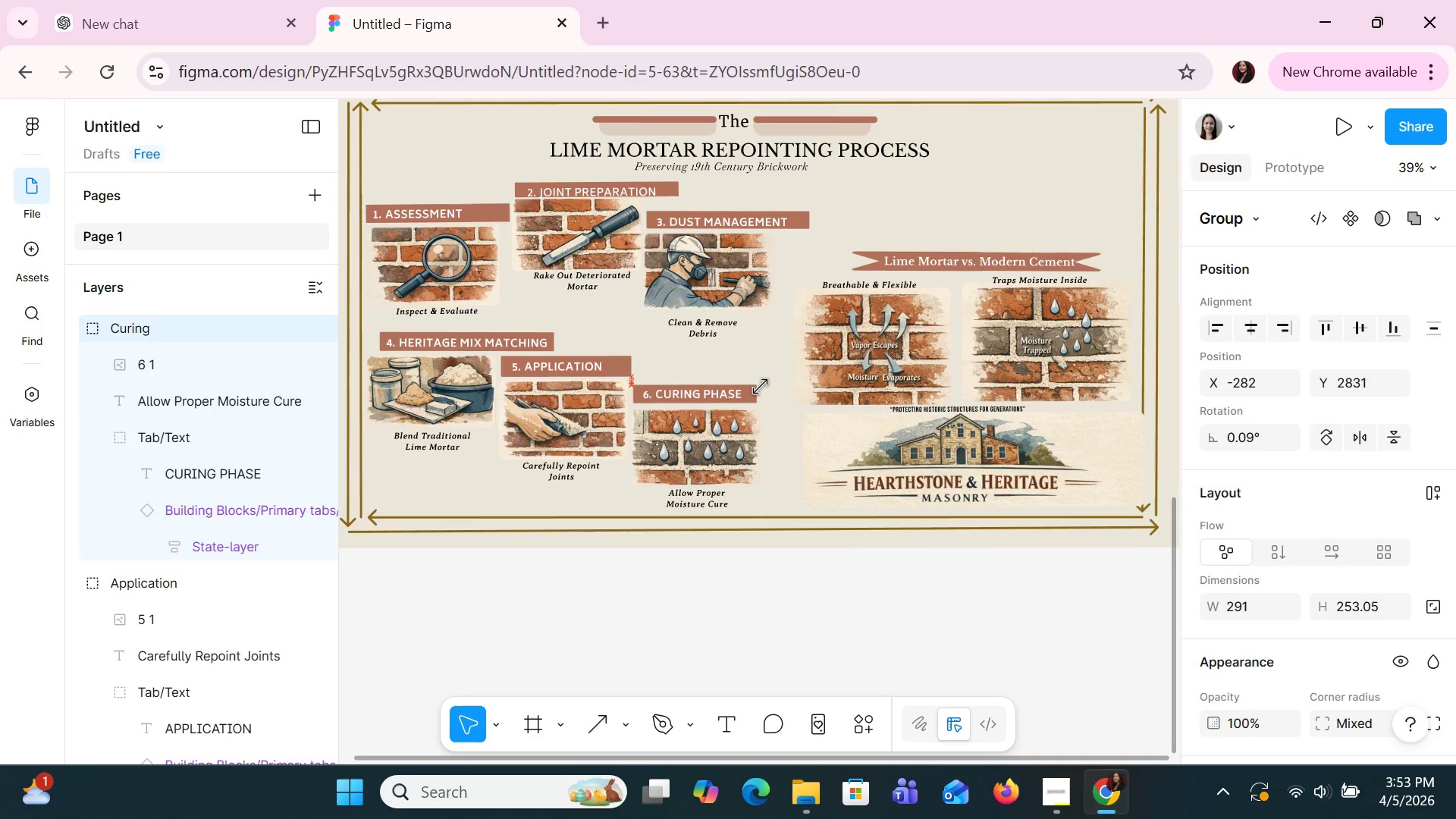 
key(ArrowLeft)
 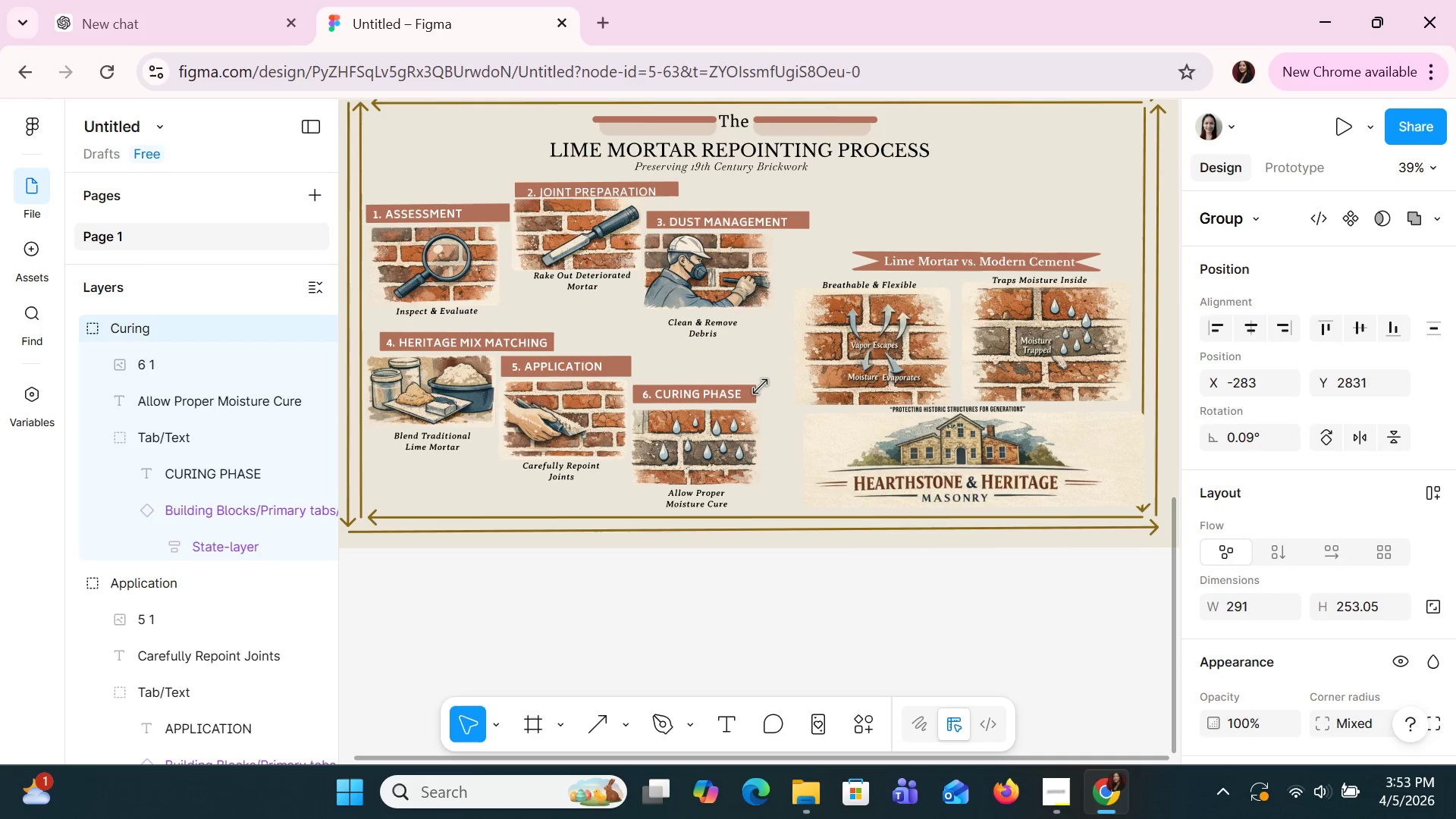 
key(ArrowLeft)
 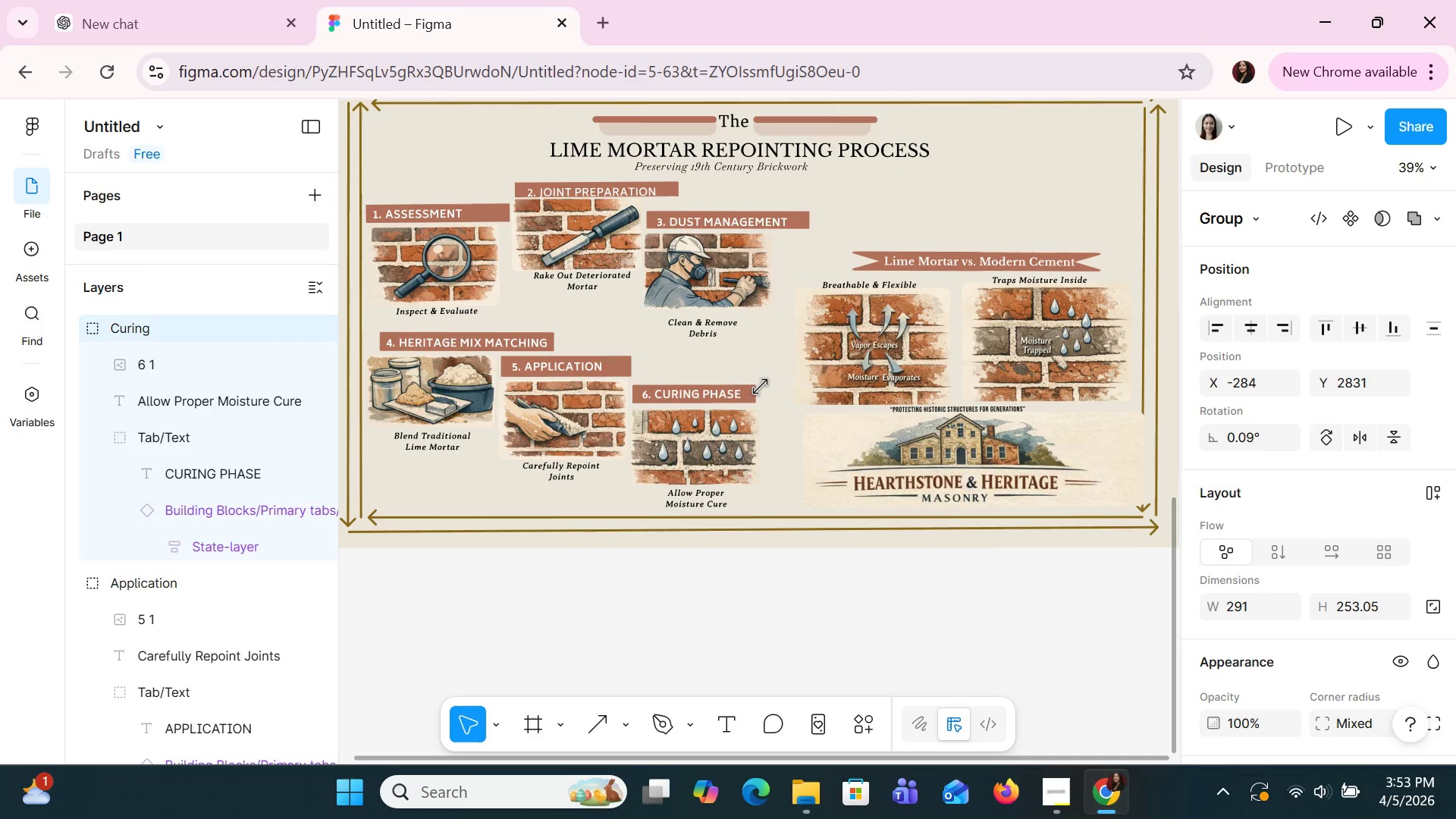 
key(ArrowLeft)
 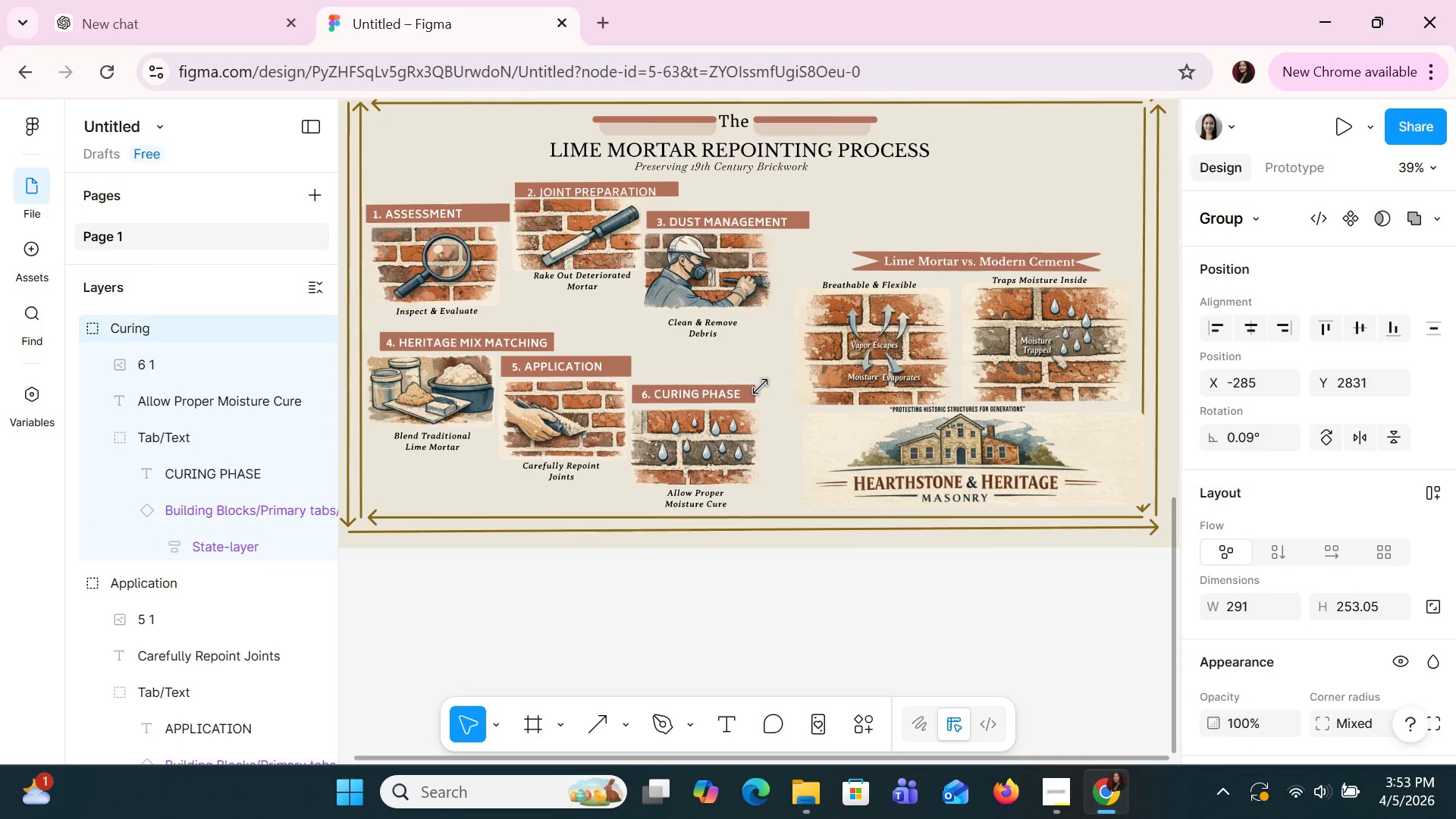 
key(ArrowLeft)
 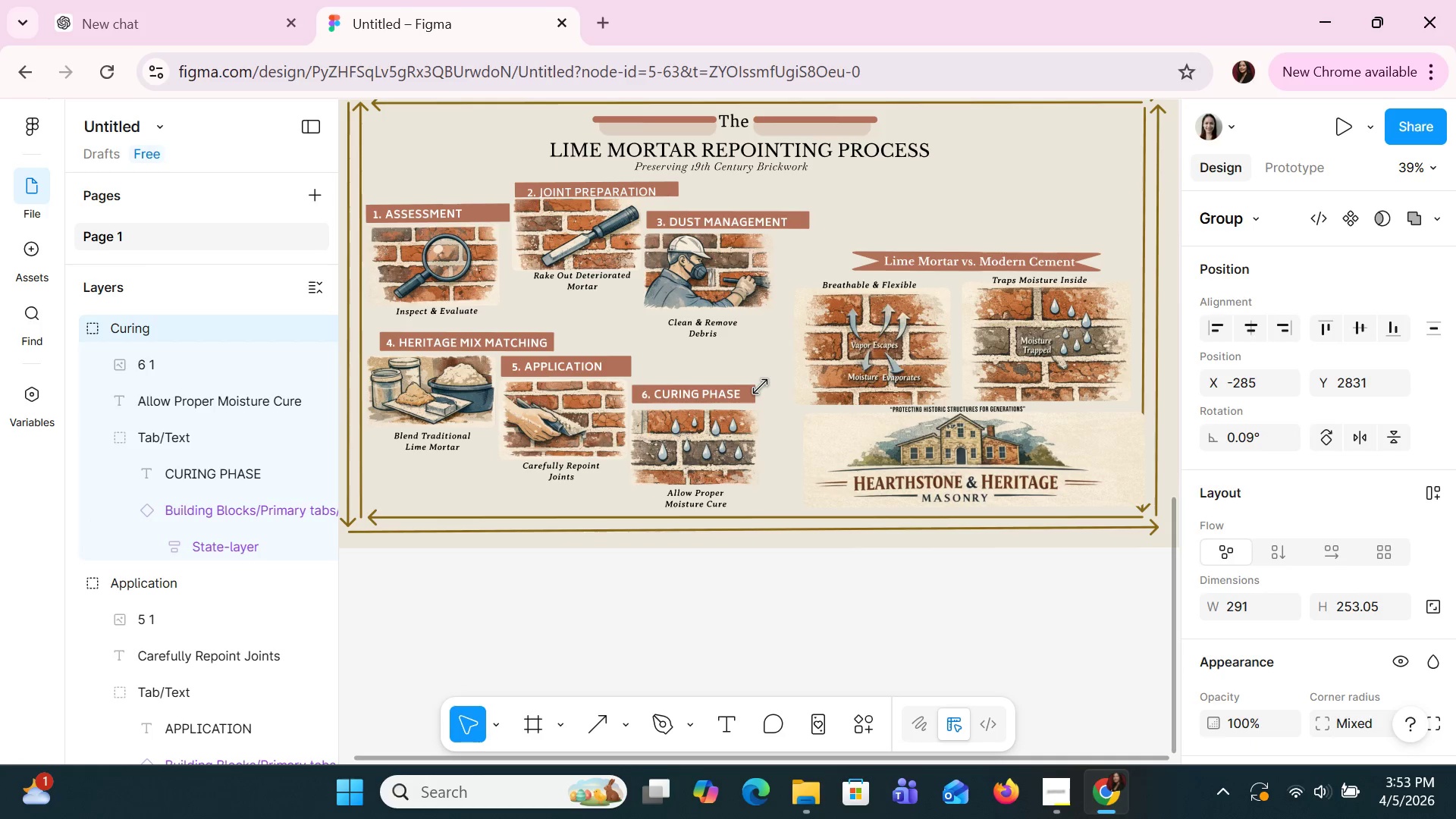 
key(ArrowLeft)
 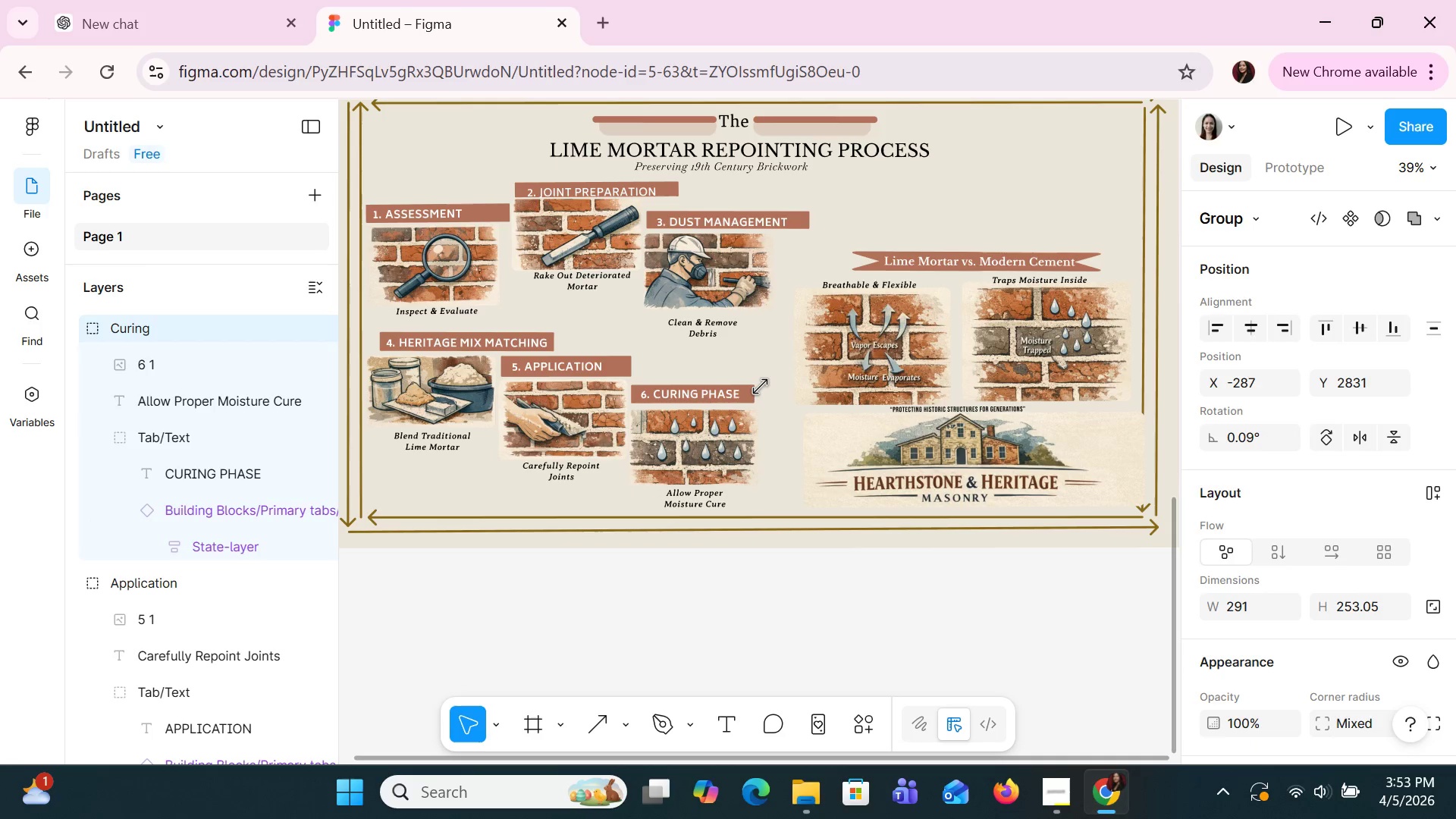 
key(ArrowLeft)
 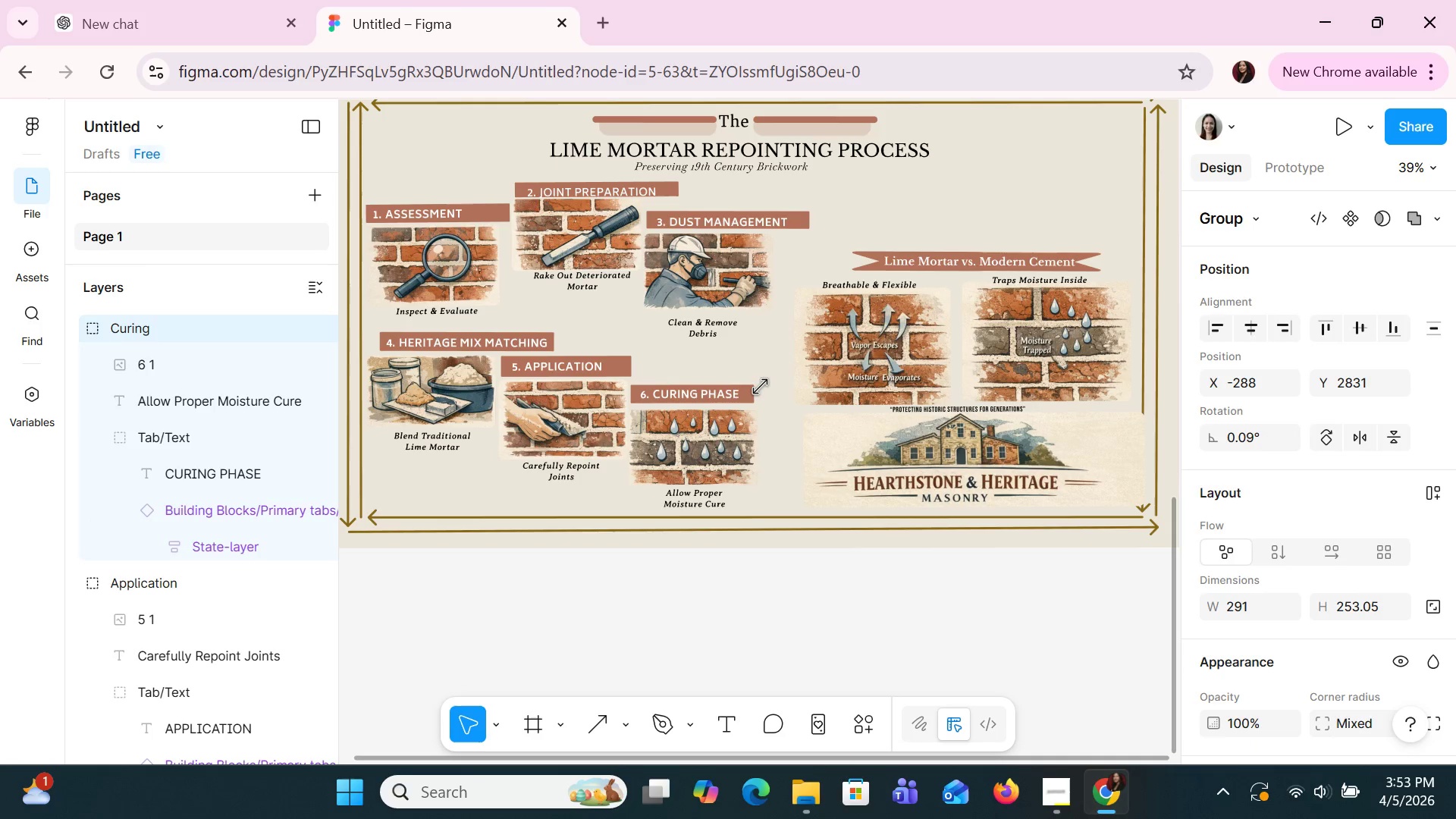 
key(ArrowLeft)
 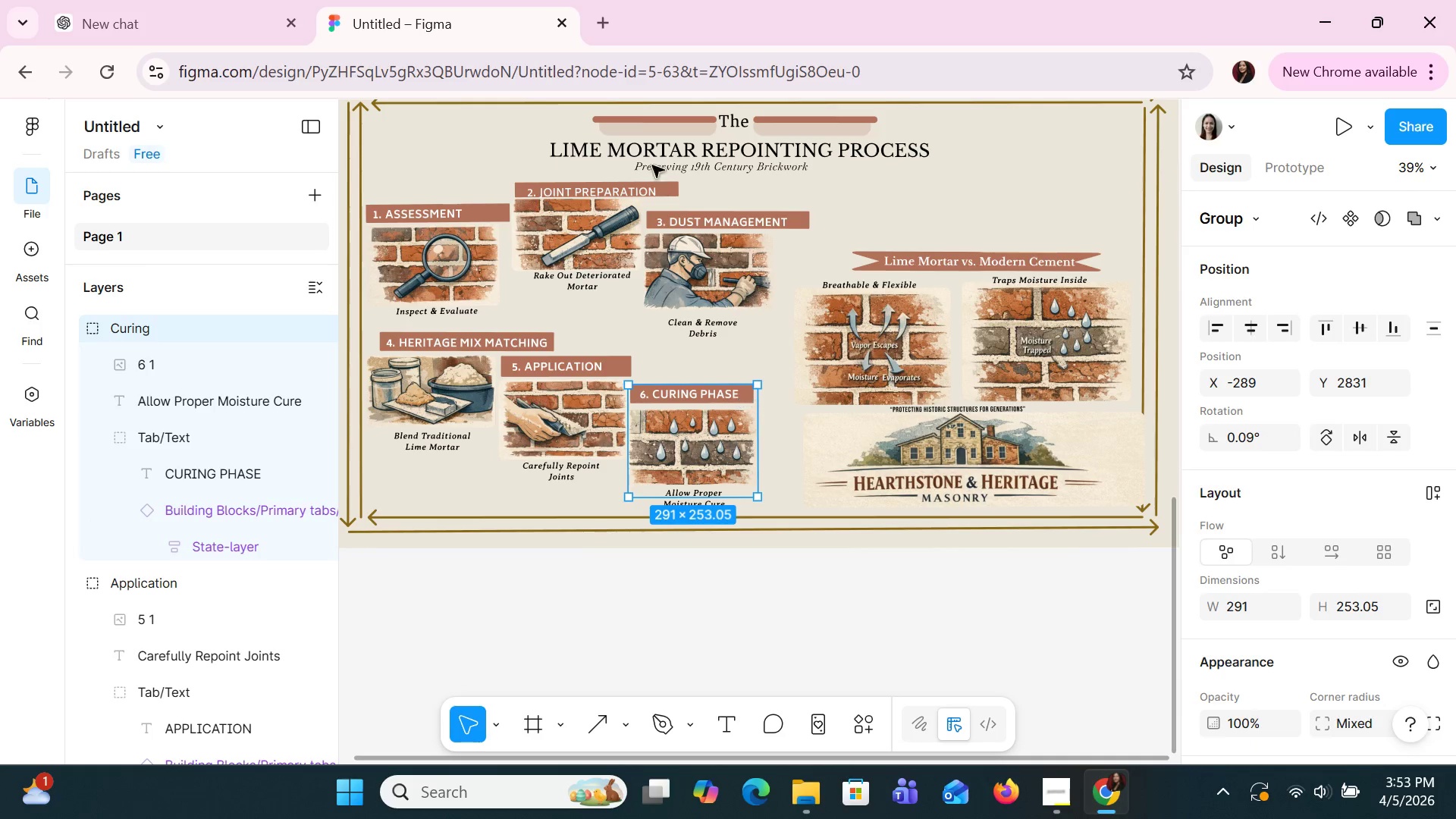 
left_click([541, 253])
 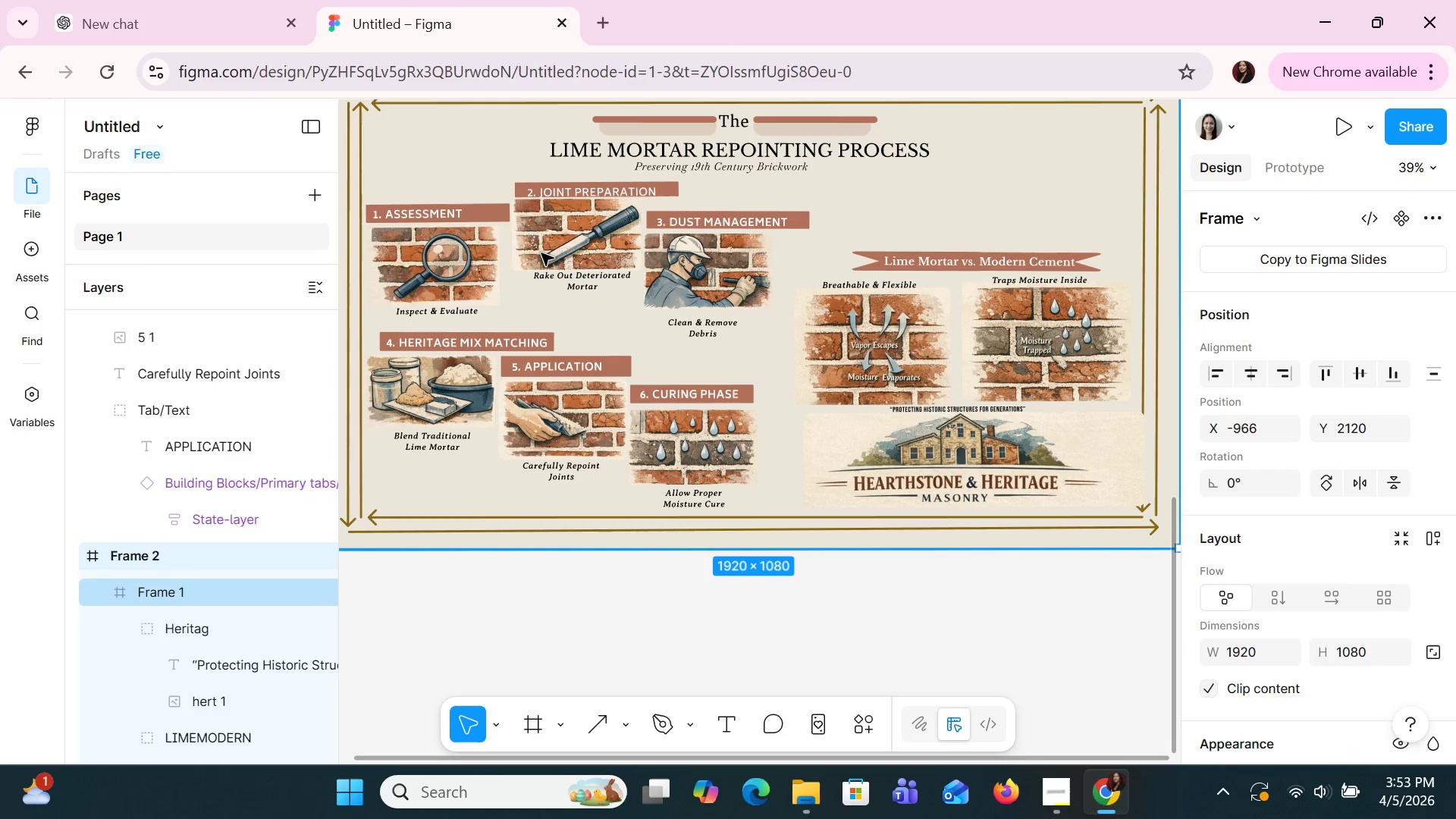 
left_click([603, 240])
 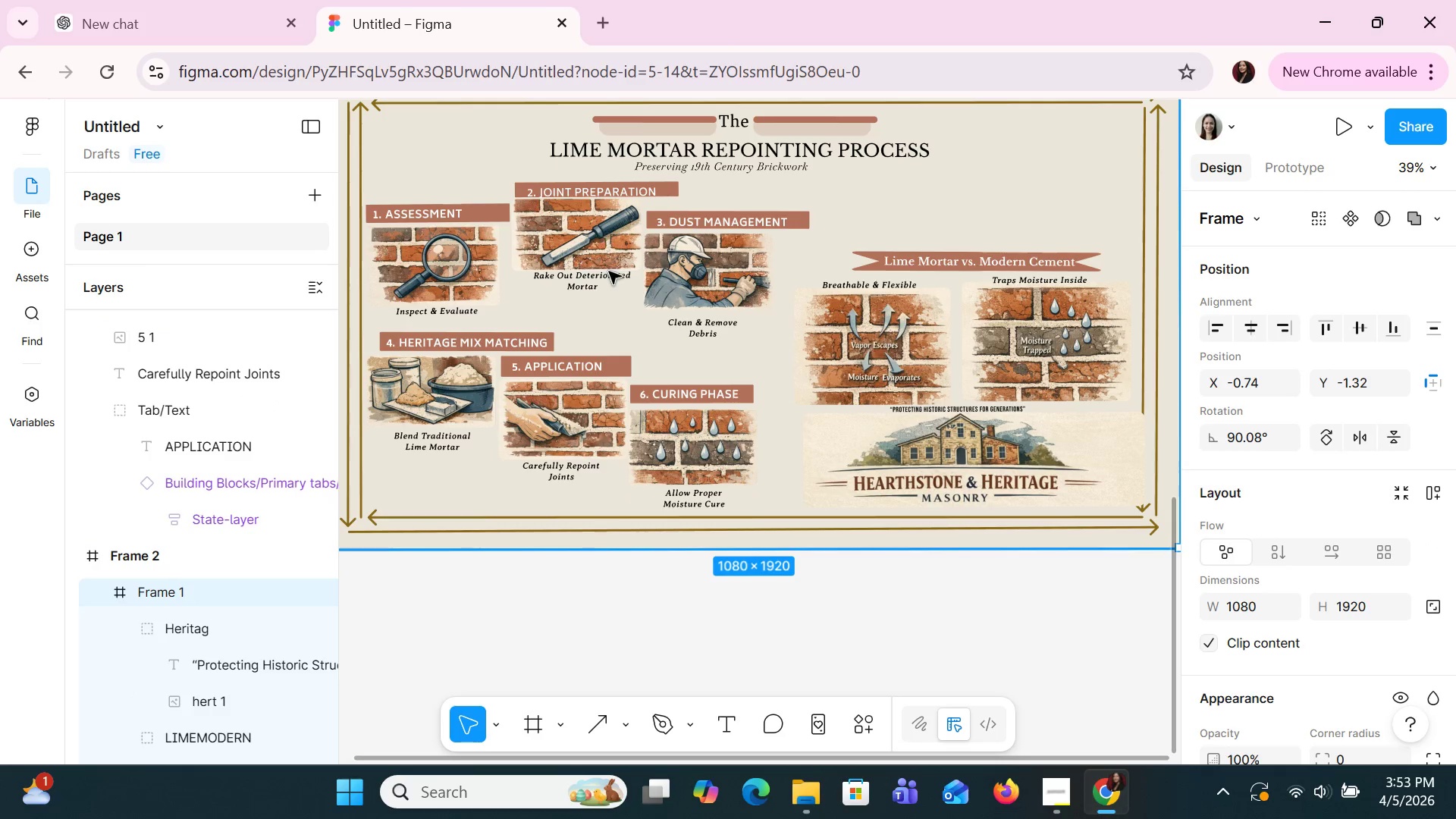 
left_click([609, 273])
 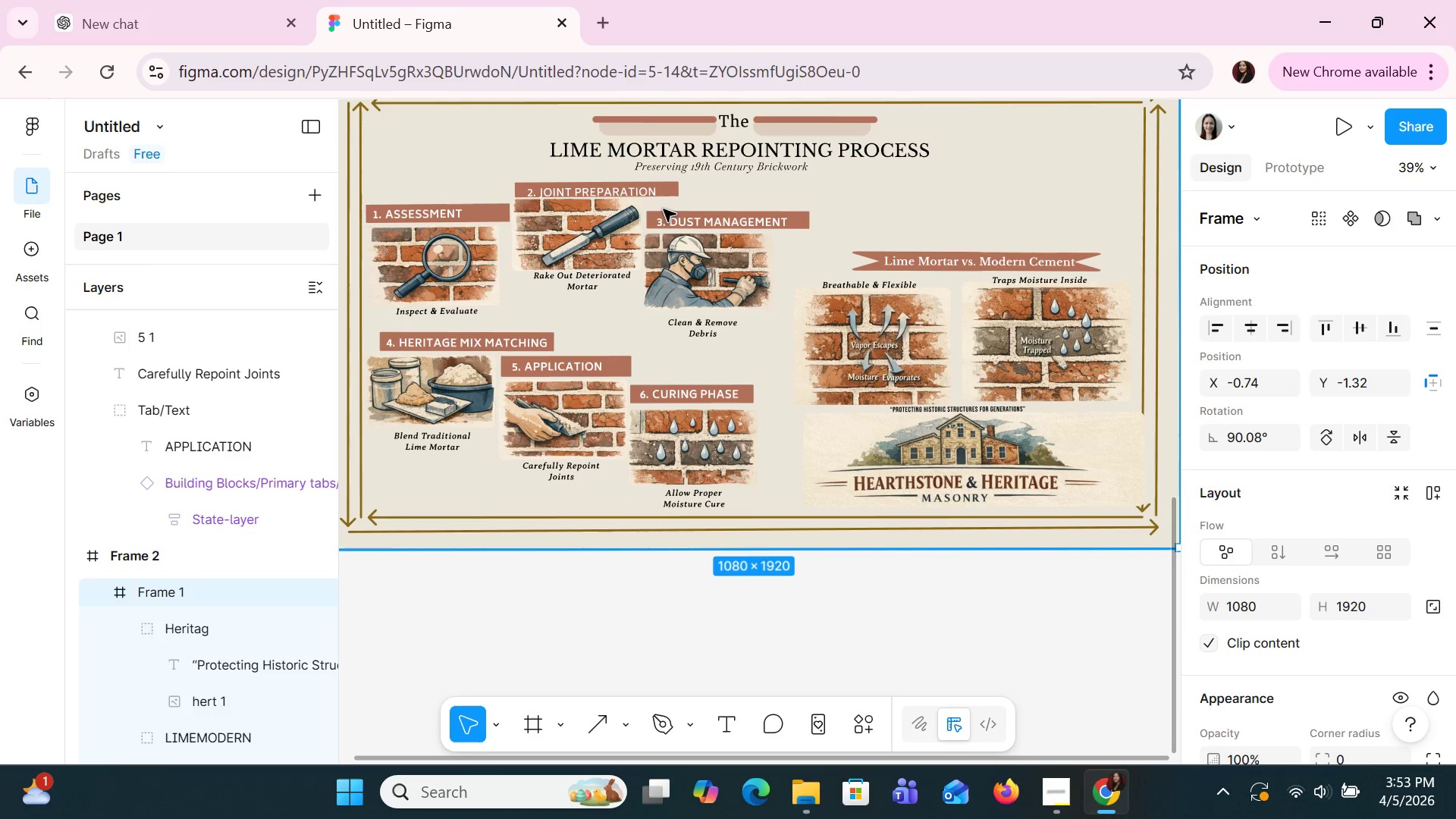 
double_click([670, 197])
 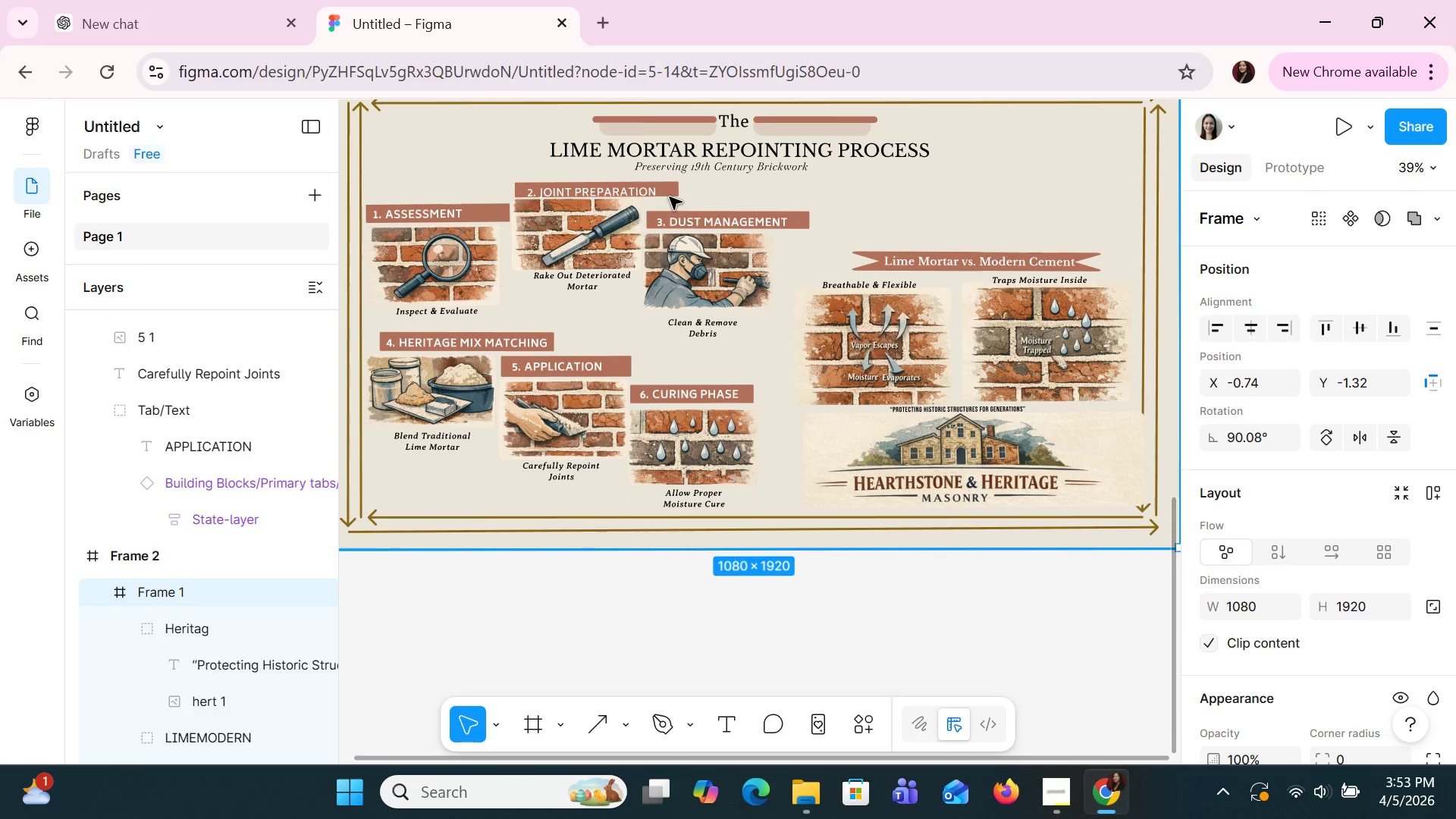 
double_click([670, 197])
 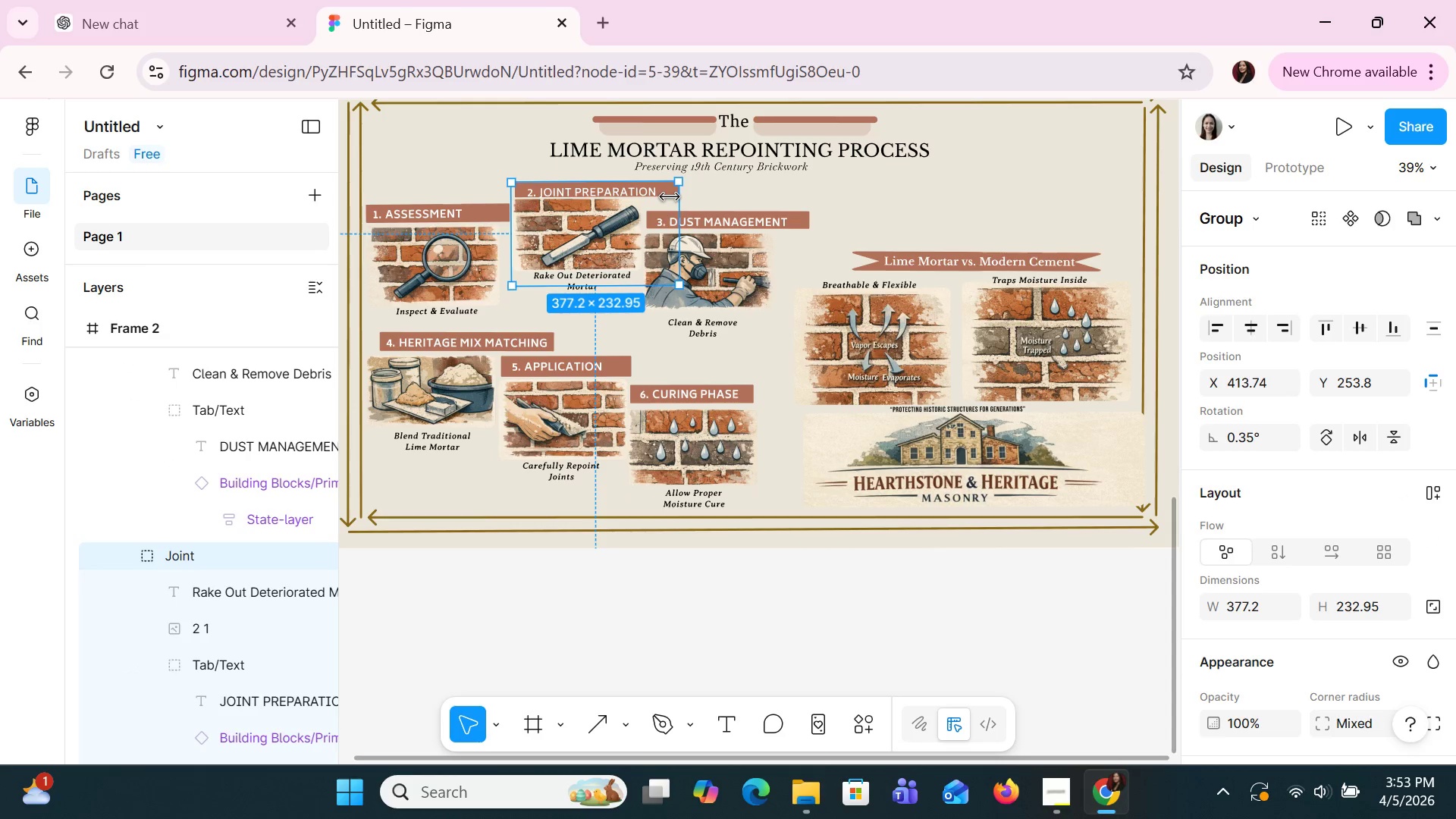 
left_click([670, 197])
 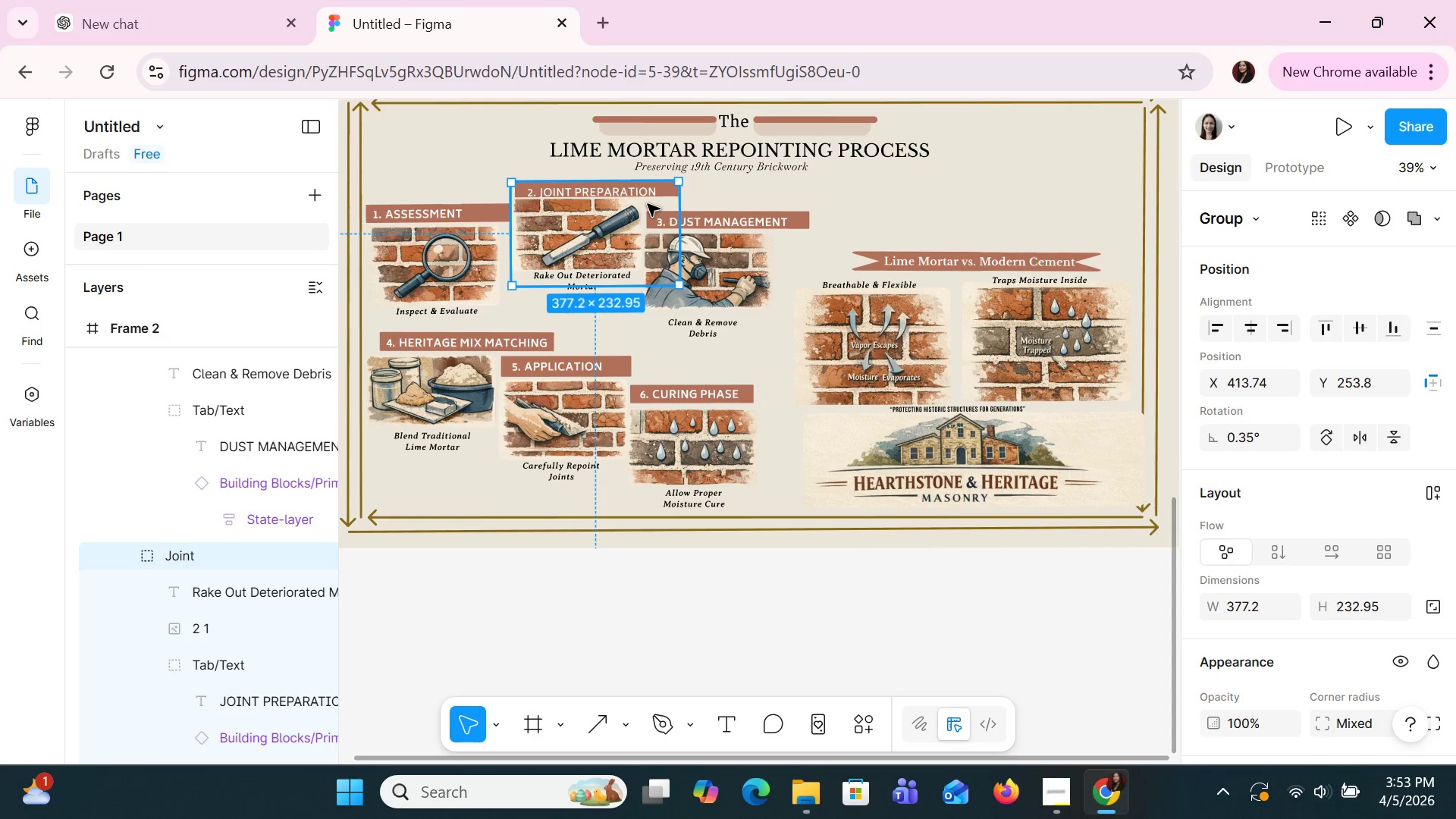 
left_click_drag(start_coordinate=[648, 204], to_coordinate=[629, 248])
 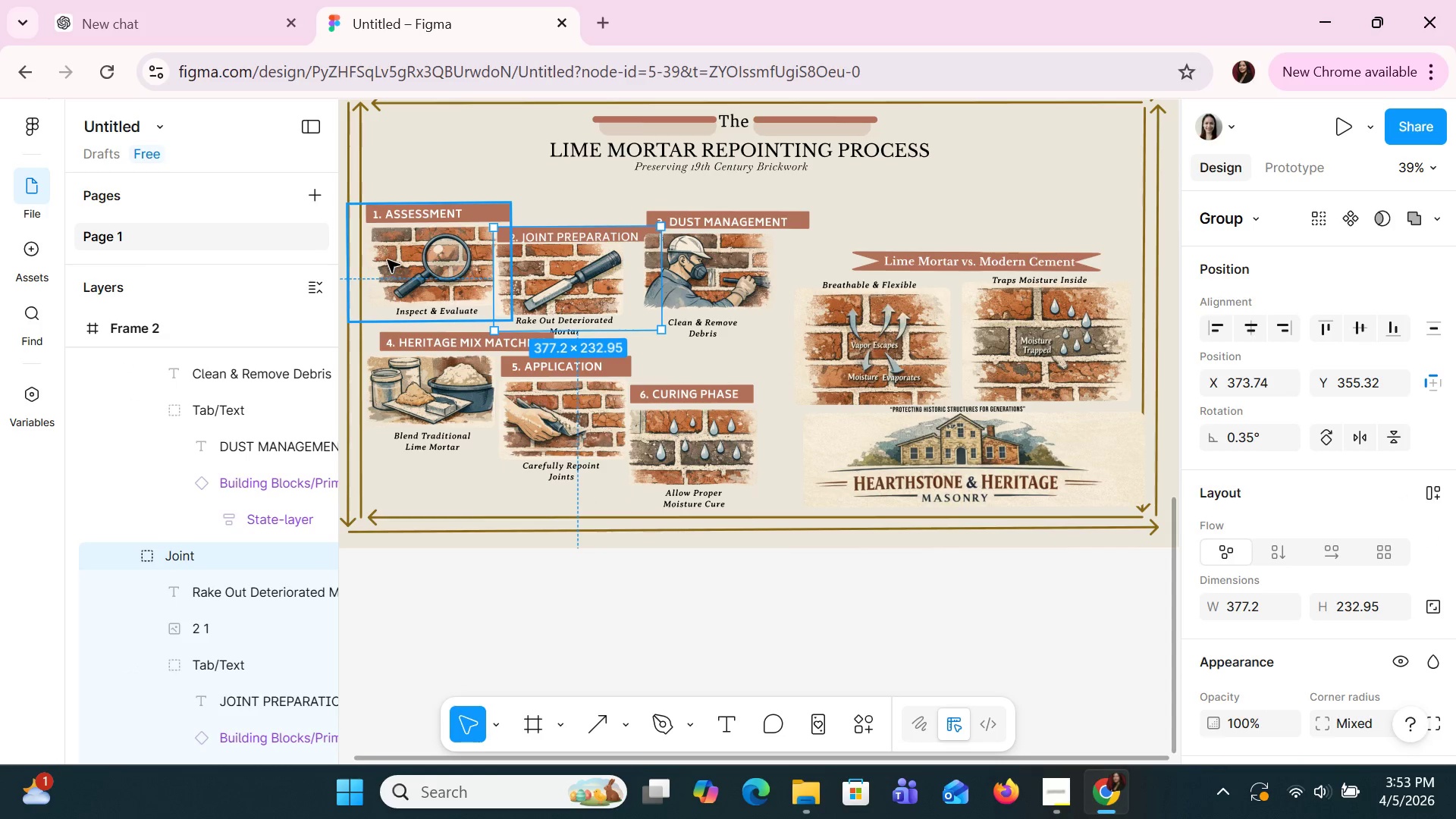 
left_click_drag(start_coordinate=[407, 243], to_coordinate=[408, 204])
 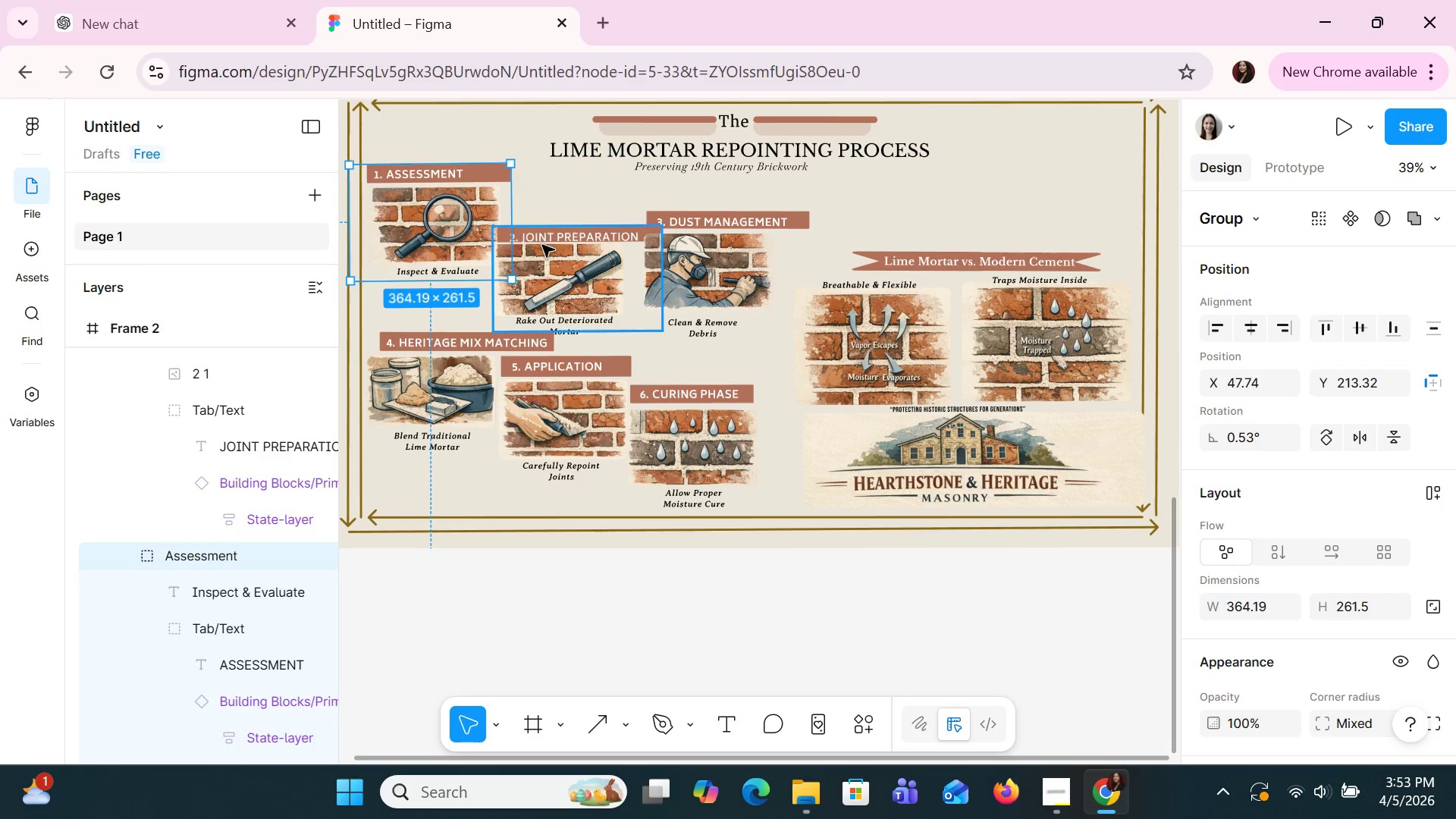 
left_click([545, 255])
 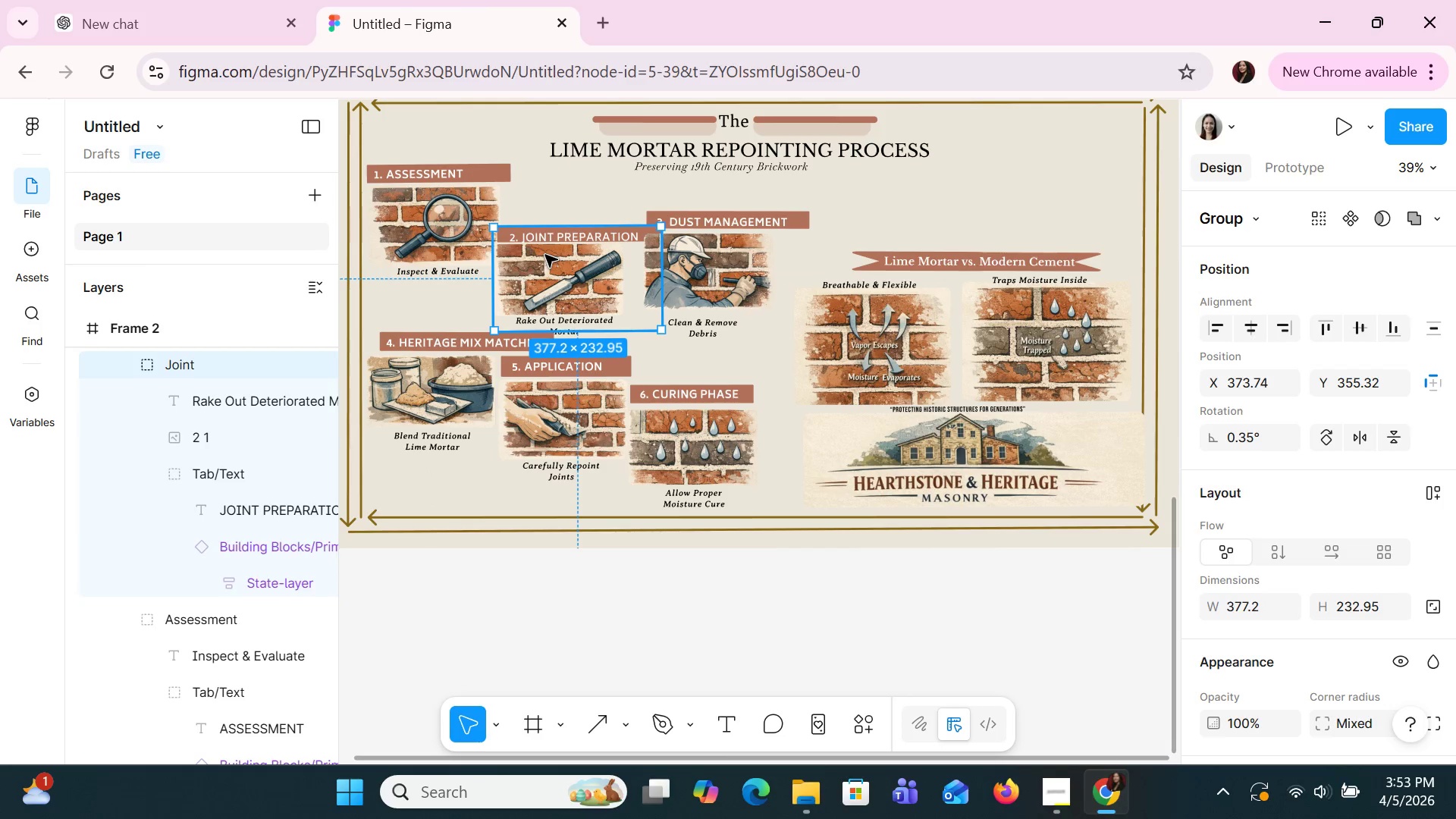 
left_click_drag(start_coordinate=[545, 255], to_coordinate=[550, 220])
 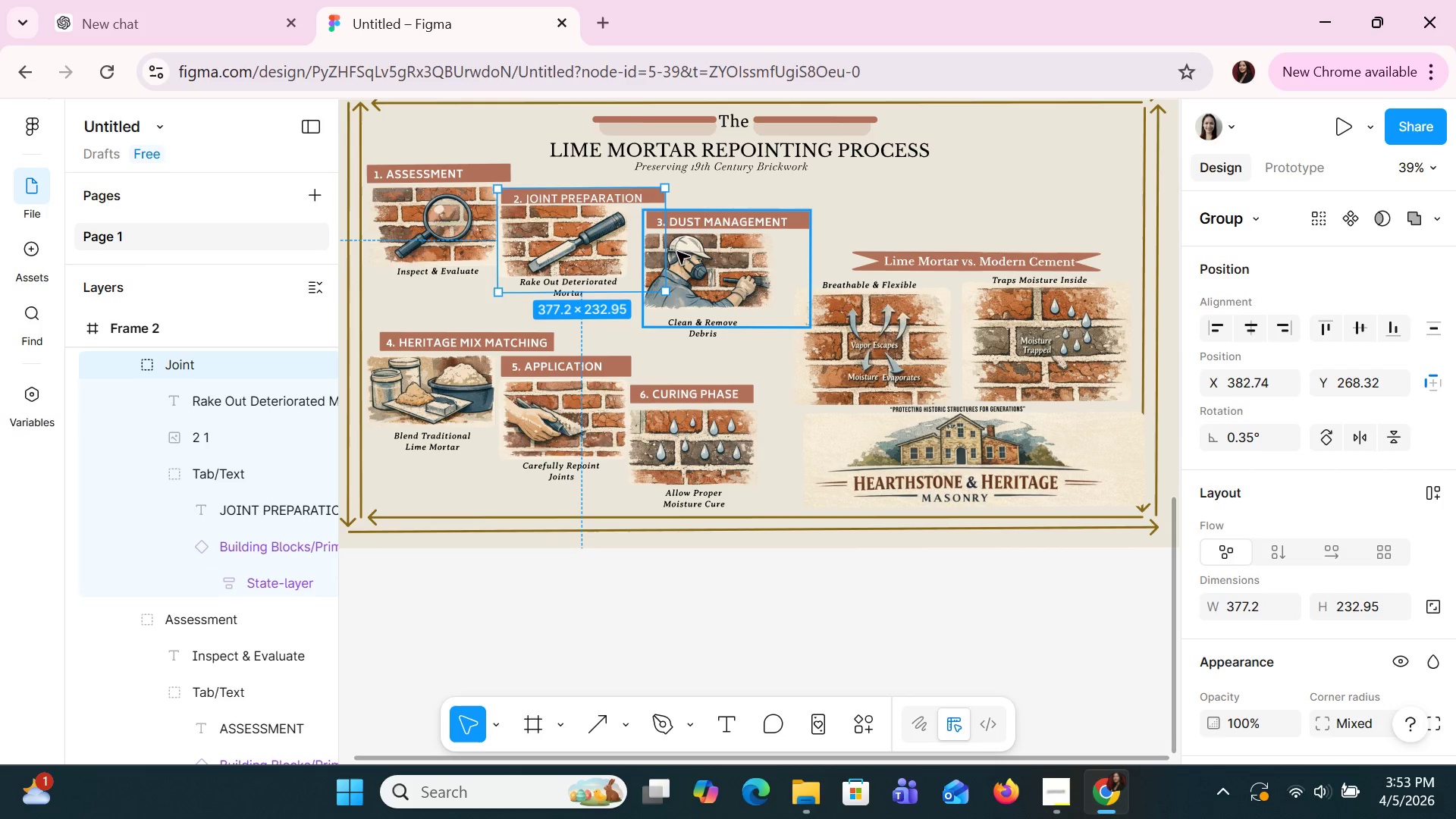 
left_click_drag(start_coordinate=[684, 259], to_coordinate=[670, 259])
 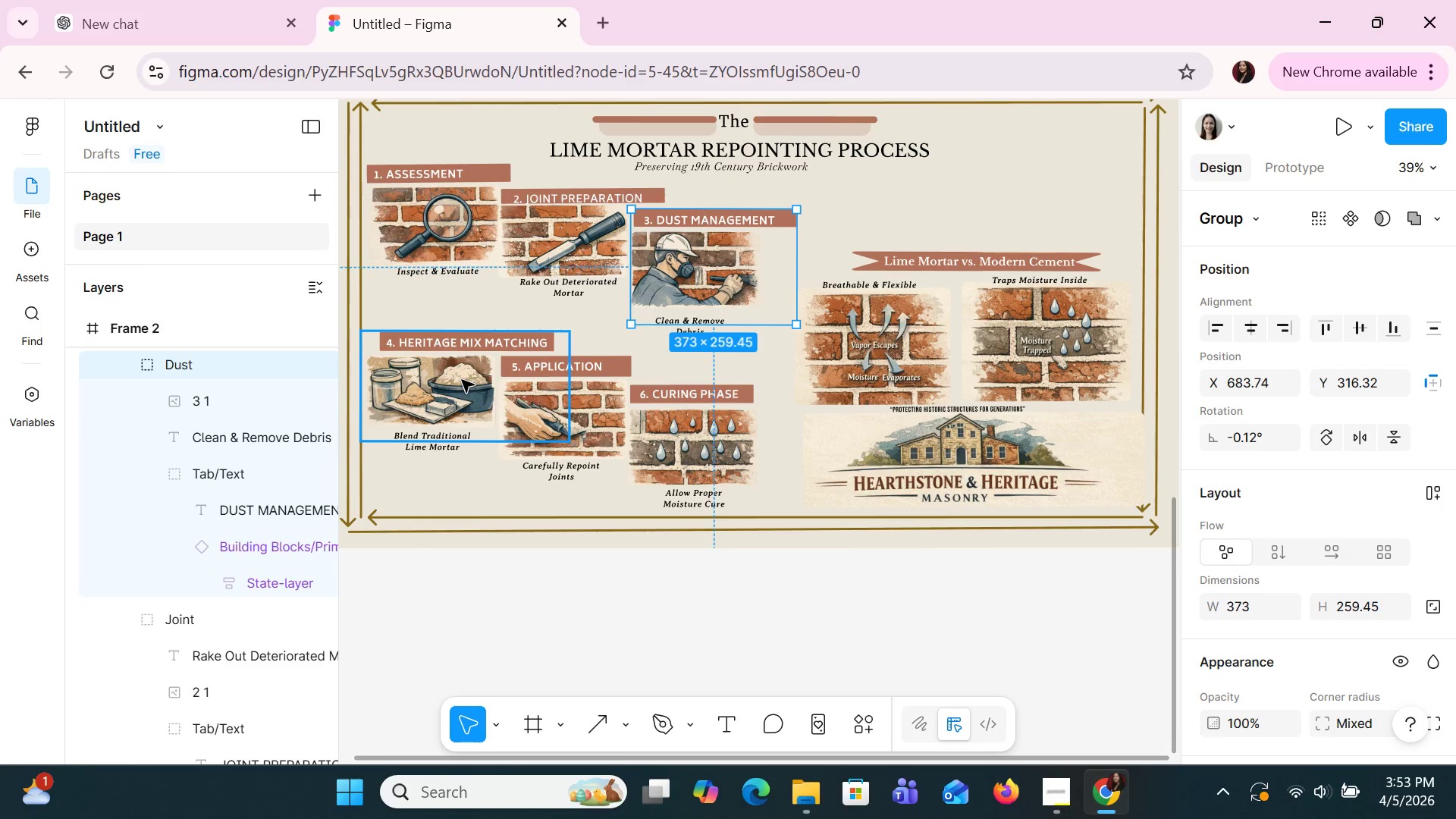 
left_click_drag(start_coordinate=[451, 390], to_coordinate=[448, 357])
 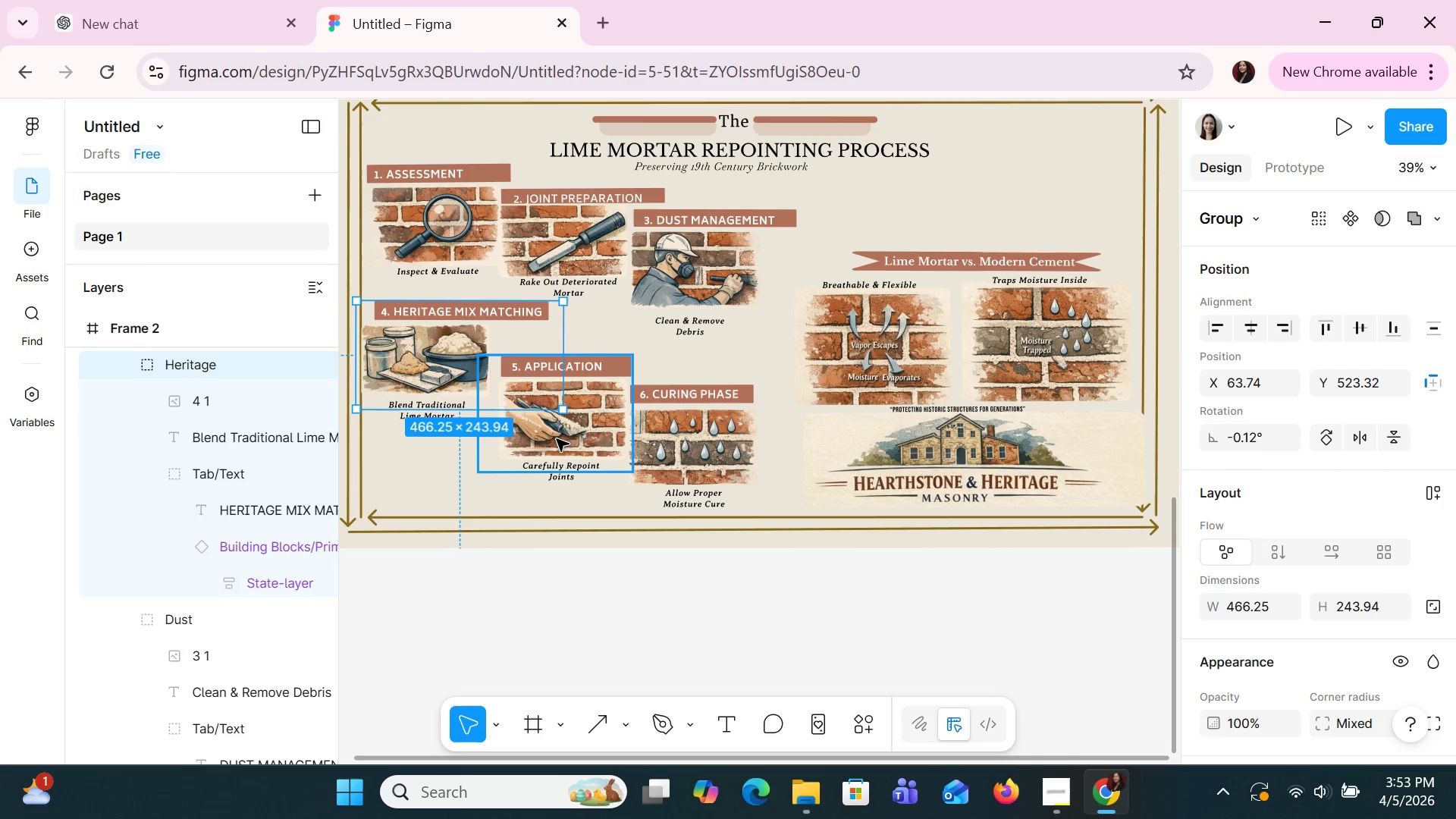 
left_click_drag(start_coordinate=[557, 444], to_coordinate=[550, 415])
 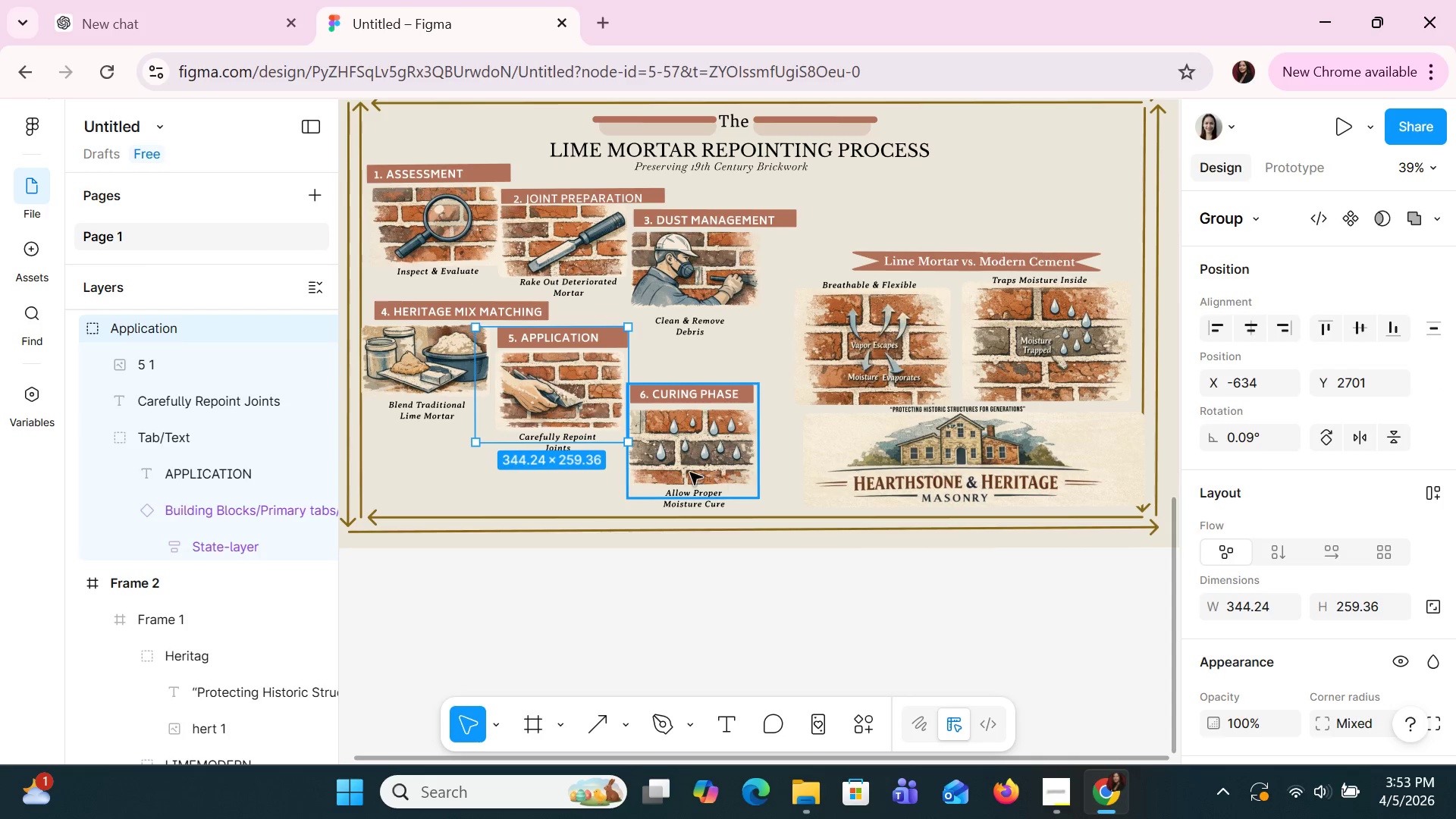 
left_click_drag(start_coordinate=[690, 472], to_coordinate=[693, 446])
 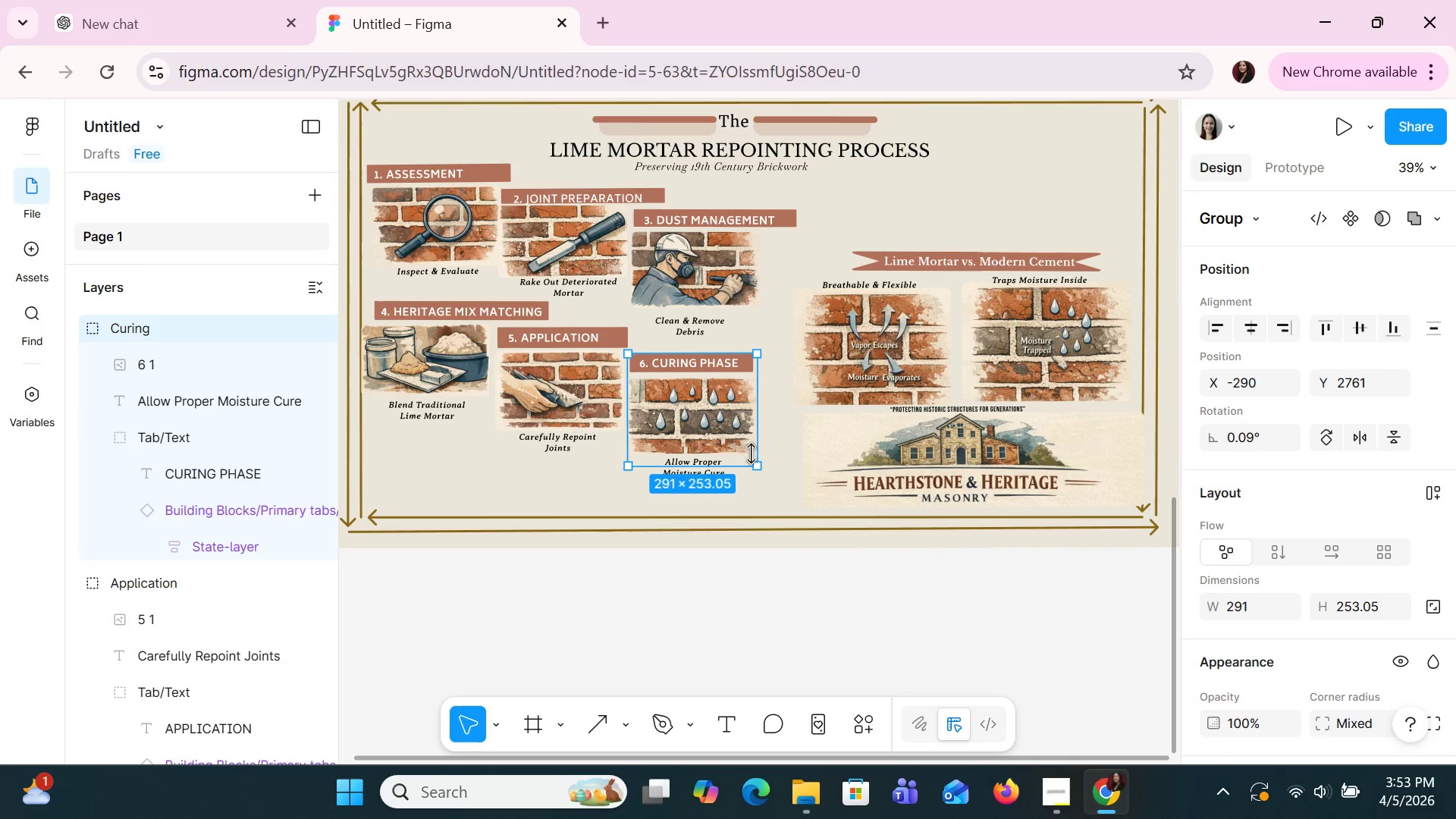 
left_click([784, 452])
 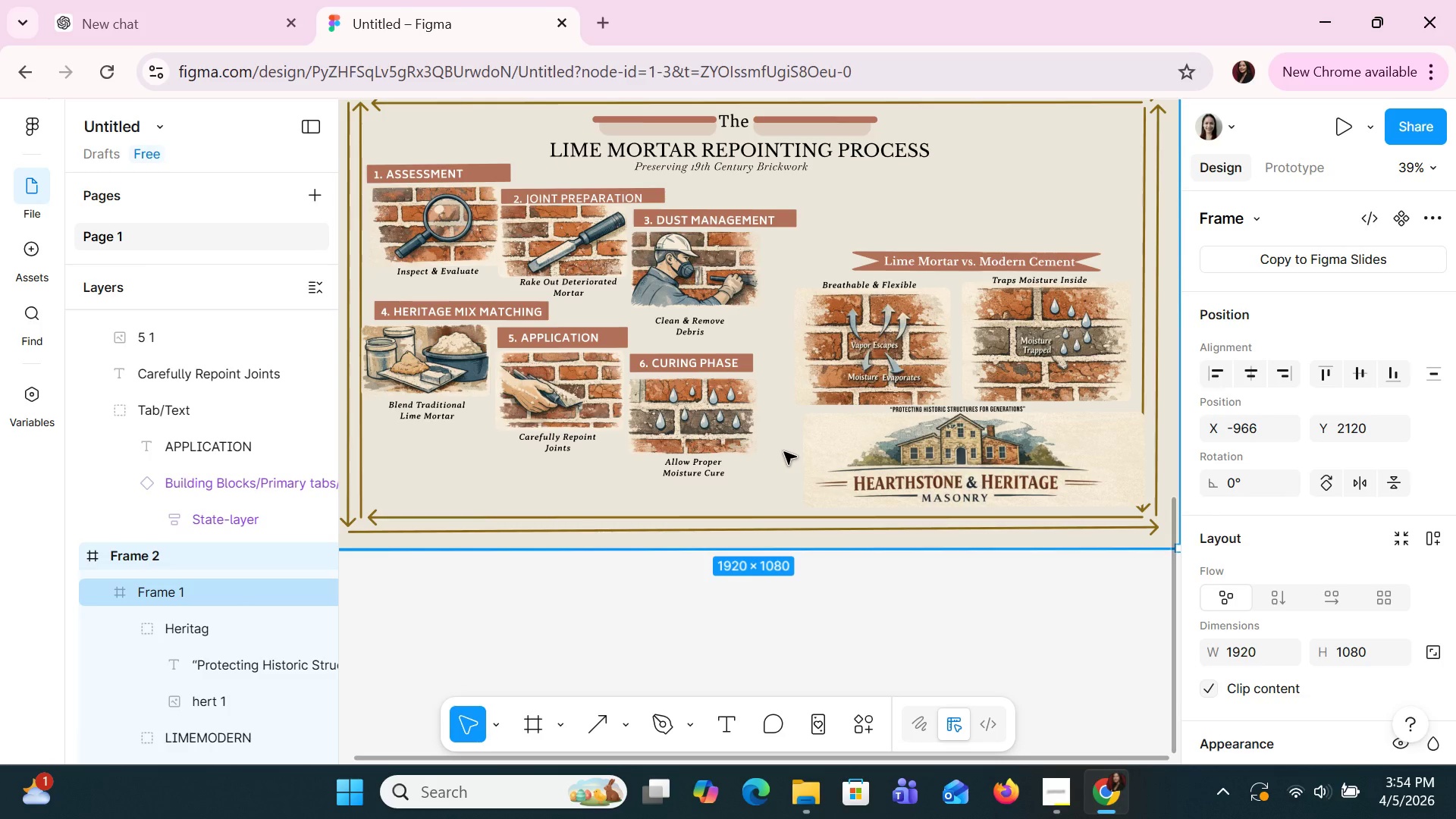 
wait(7.08)
 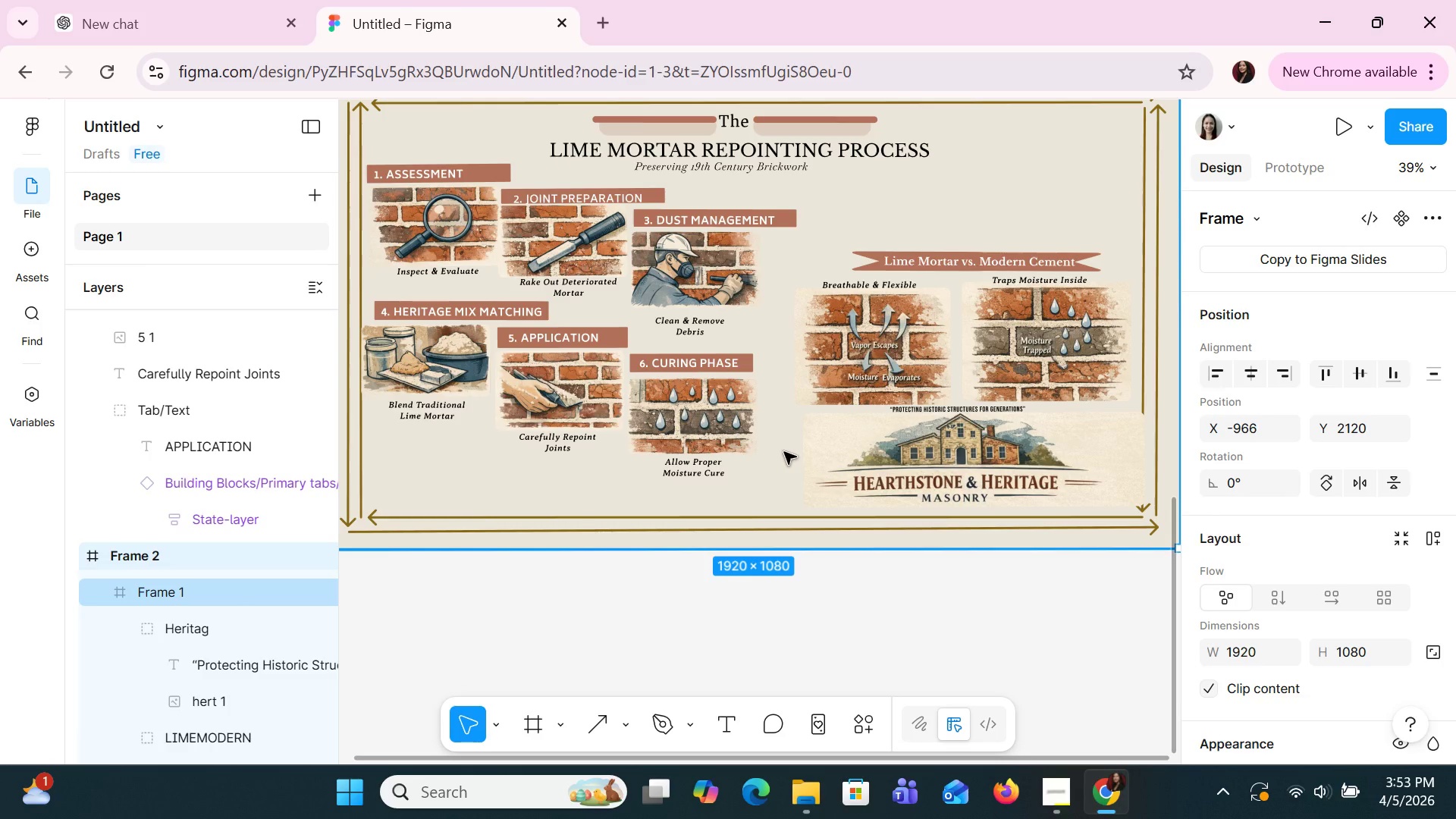 
scroll: coordinate [905, 540], scroll_direction: up, amount: 1.0
 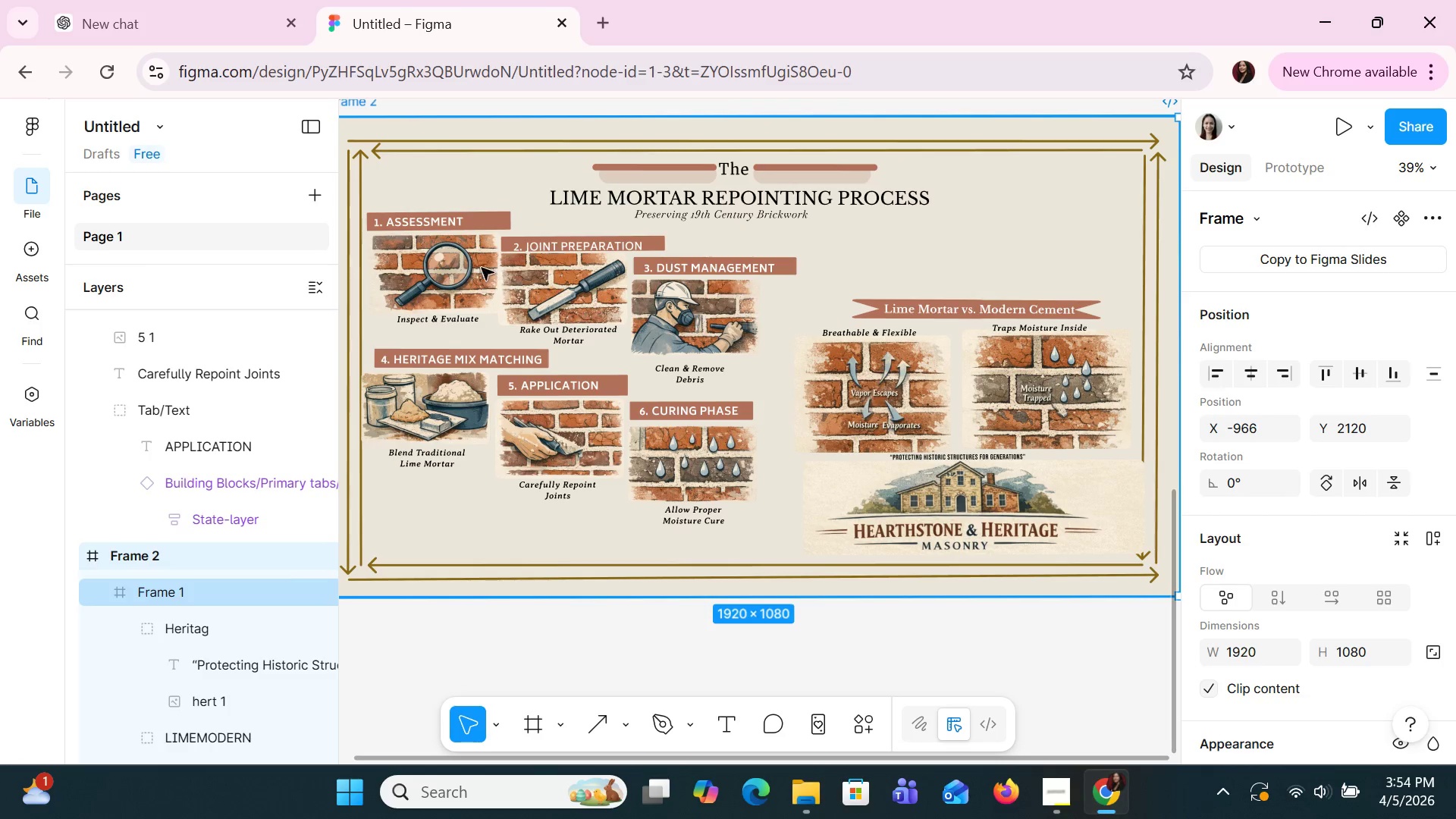 
left_click([474, 235])
 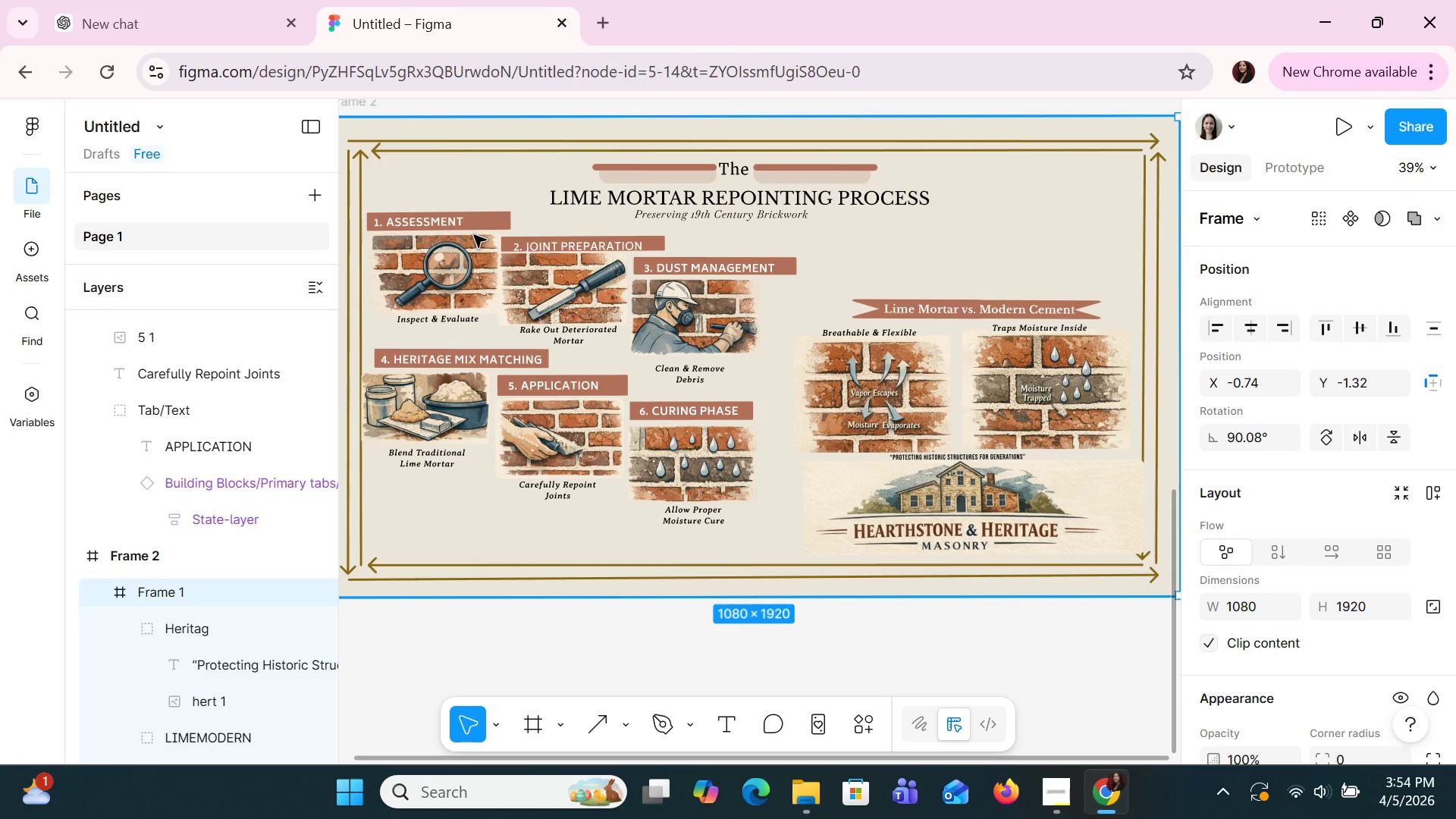 
double_click([474, 235])
 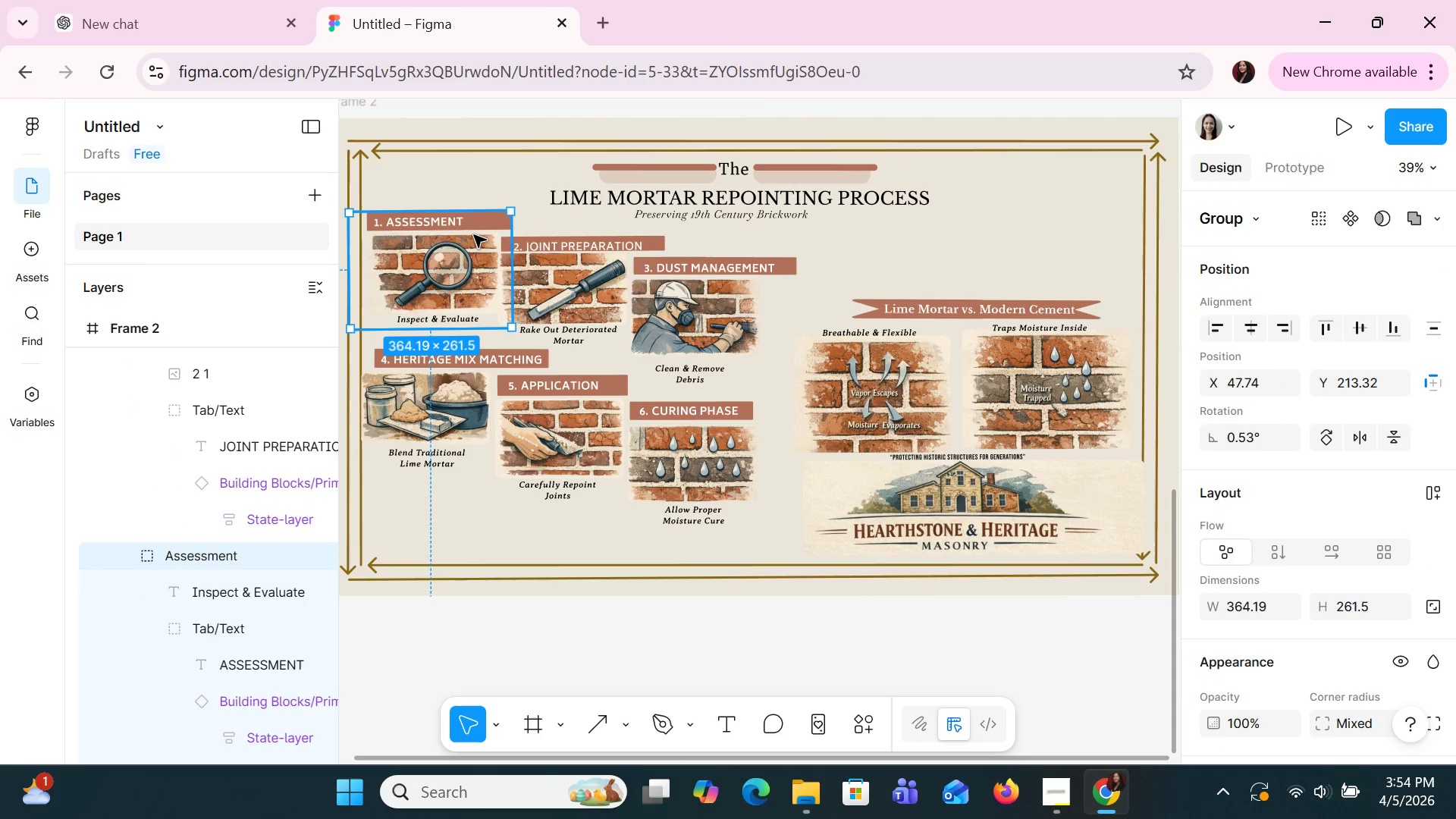 
hold_key(key=ShiftLeft, duration=1.5)
left_click([606, 256])
 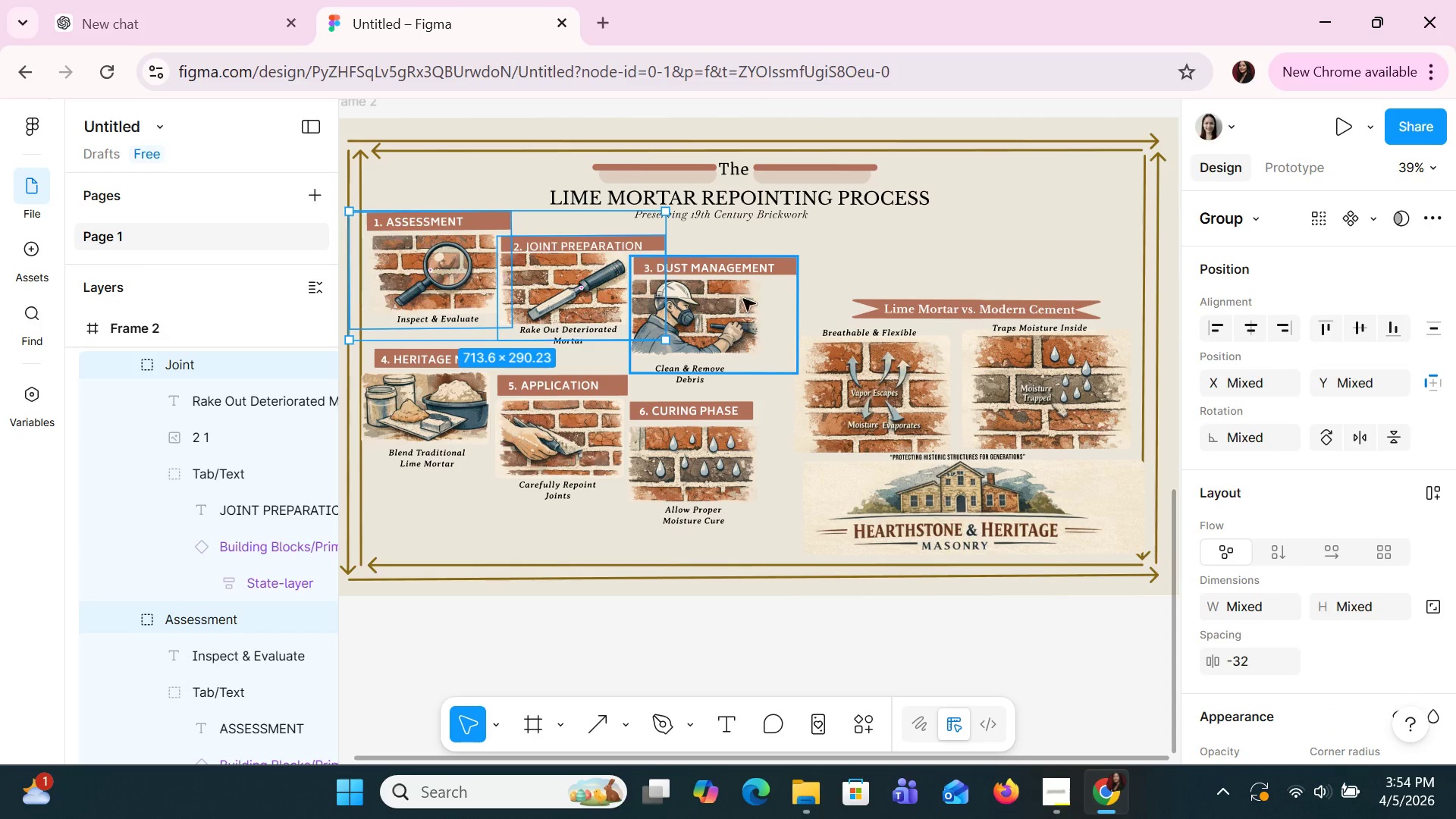 
left_click([761, 301])
 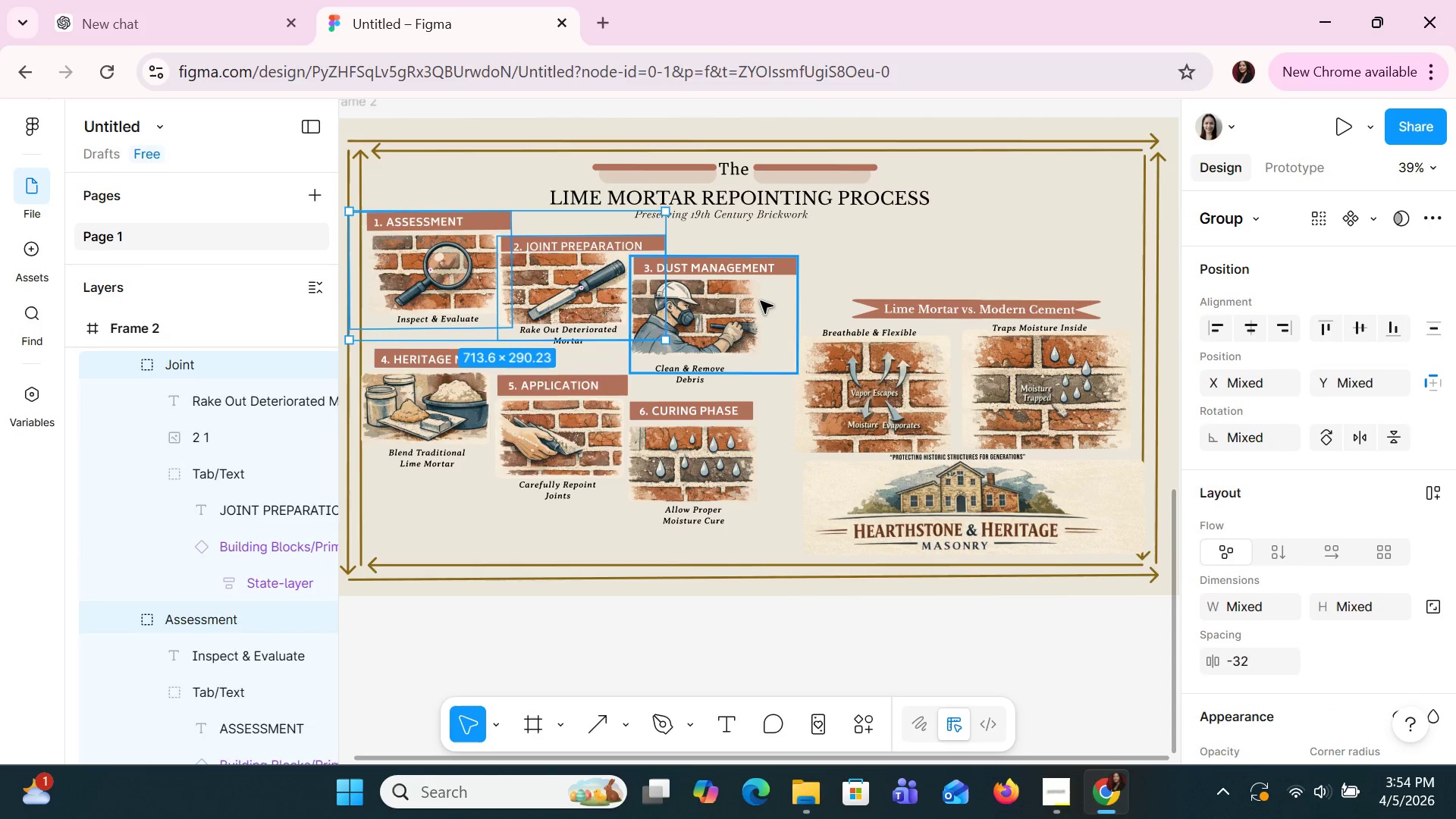 
hold_key(key=ShiftLeft, duration=1.5)
left_click([478, 396])
 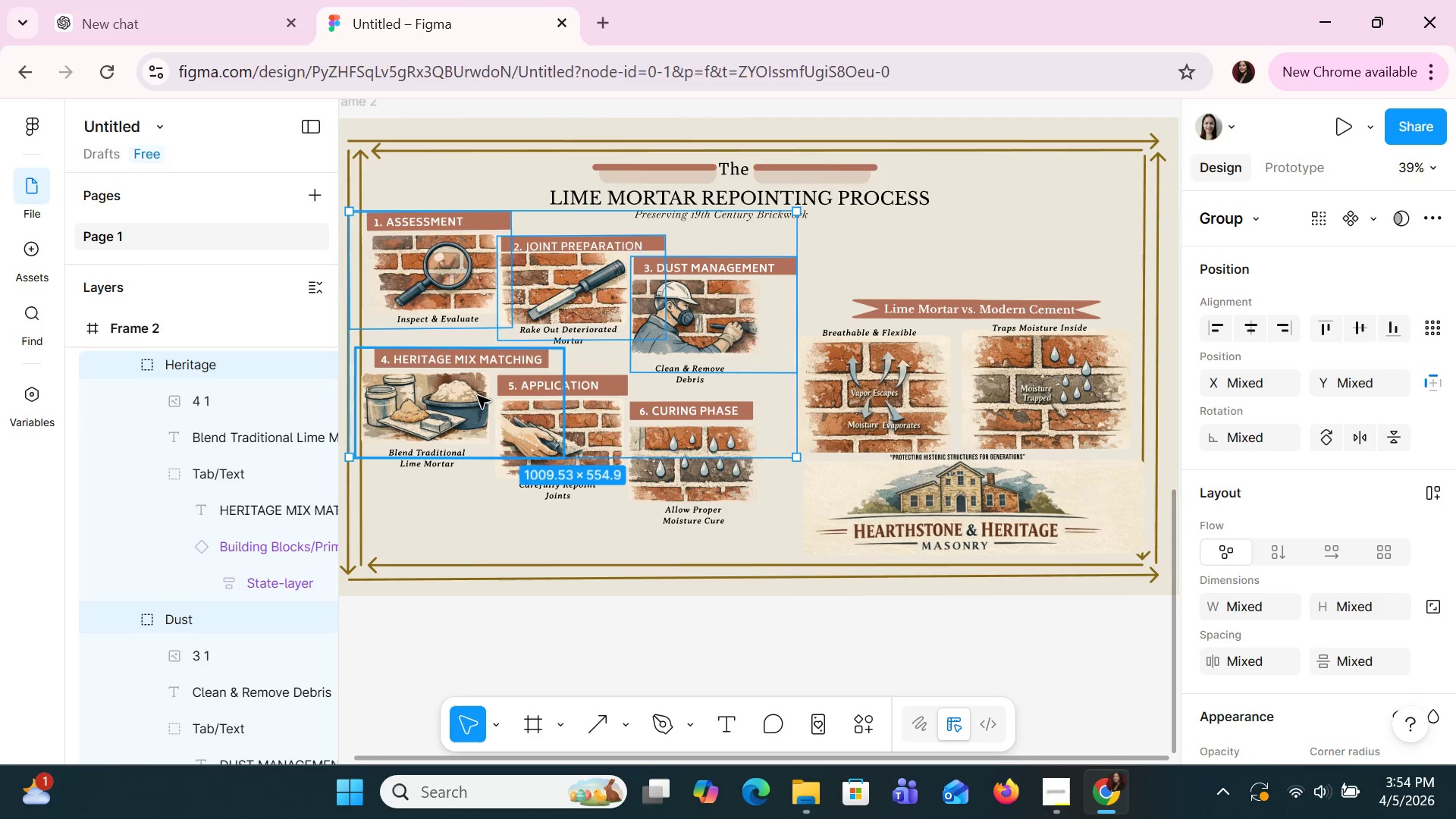 
hold_key(key=ShiftLeft, duration=1.5)
 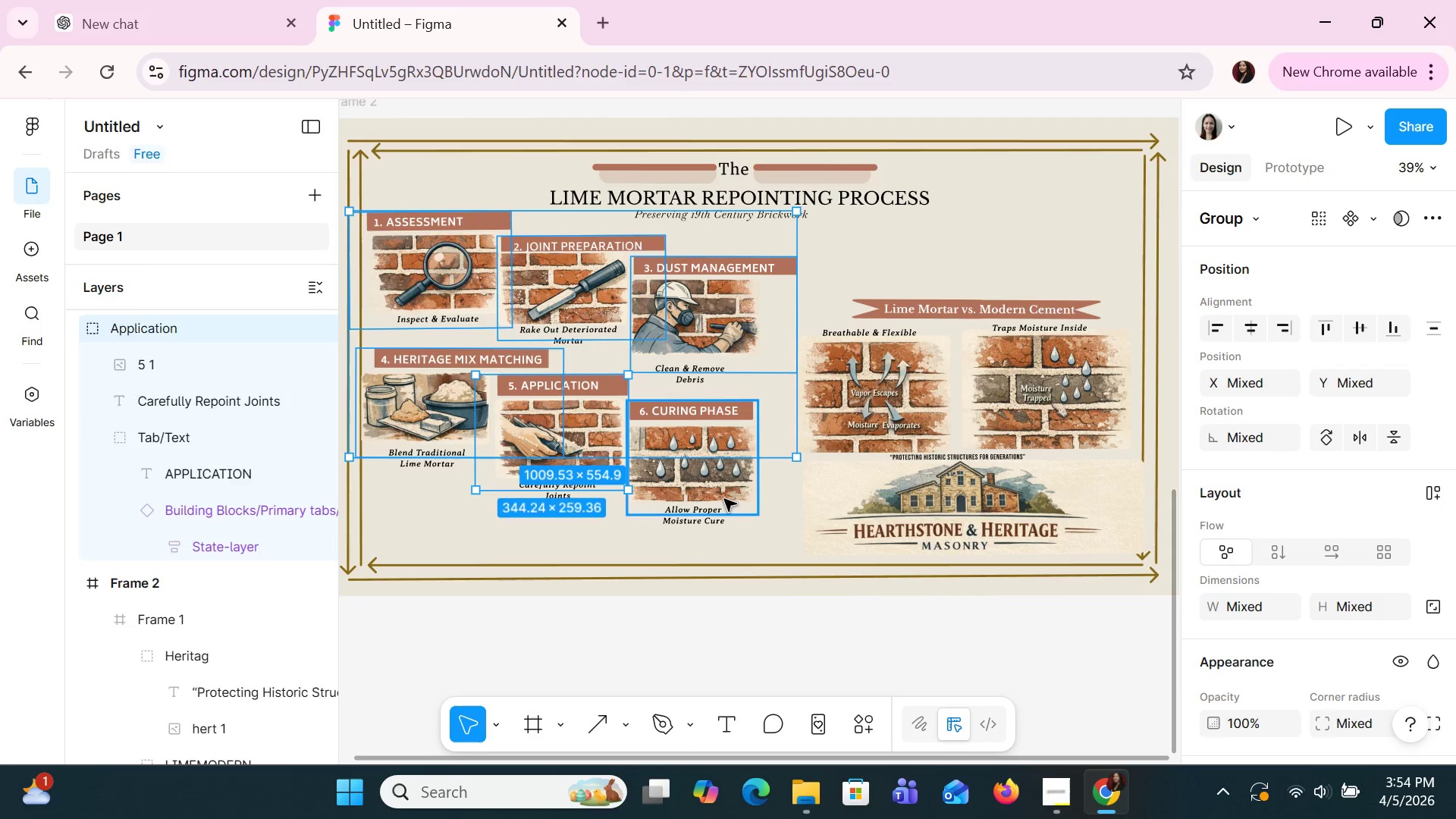 
hold_key(key=ShiftLeft, duration=0.94)
left_click([724, 499])
 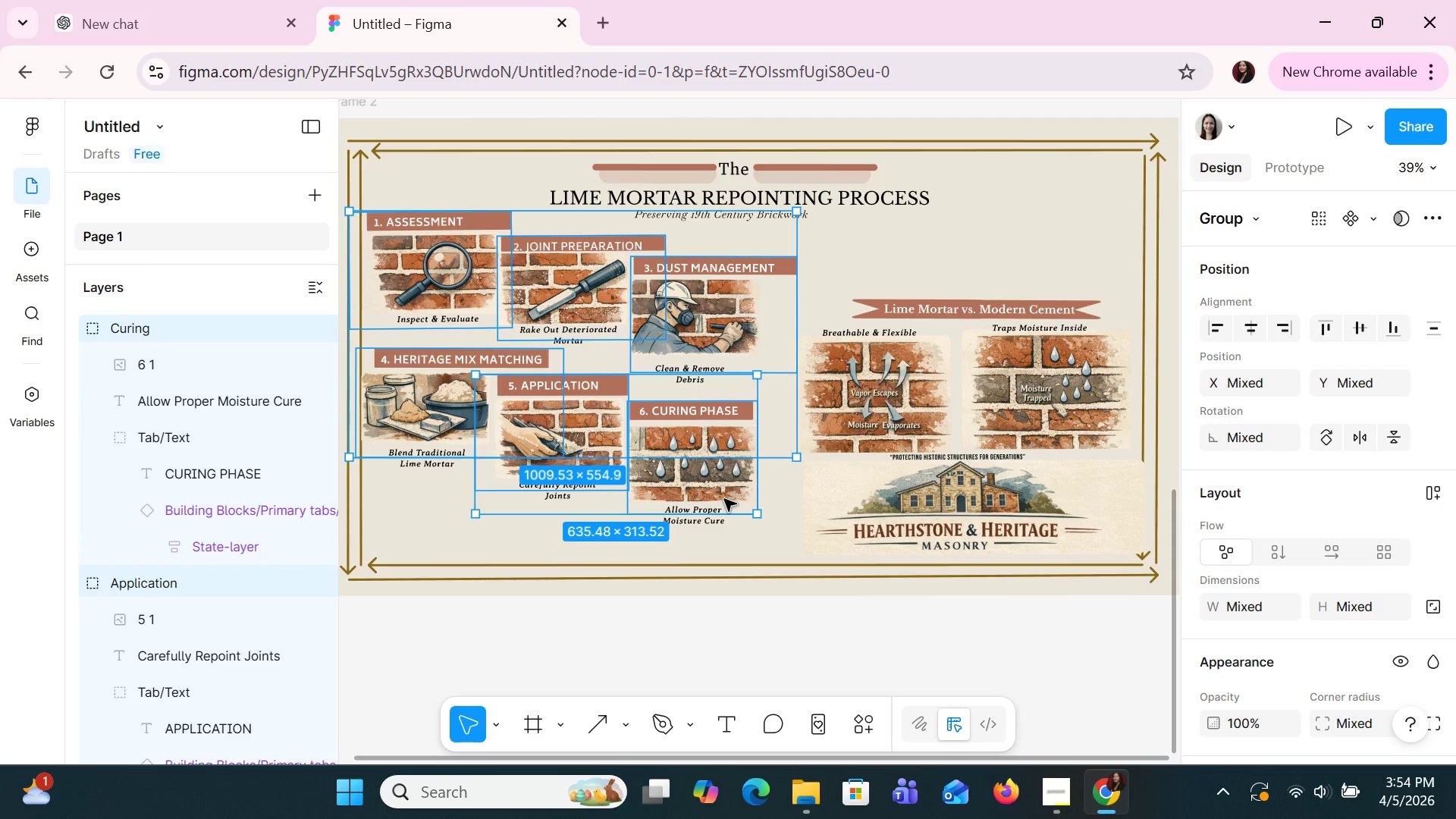 
key(ArrowDown)
 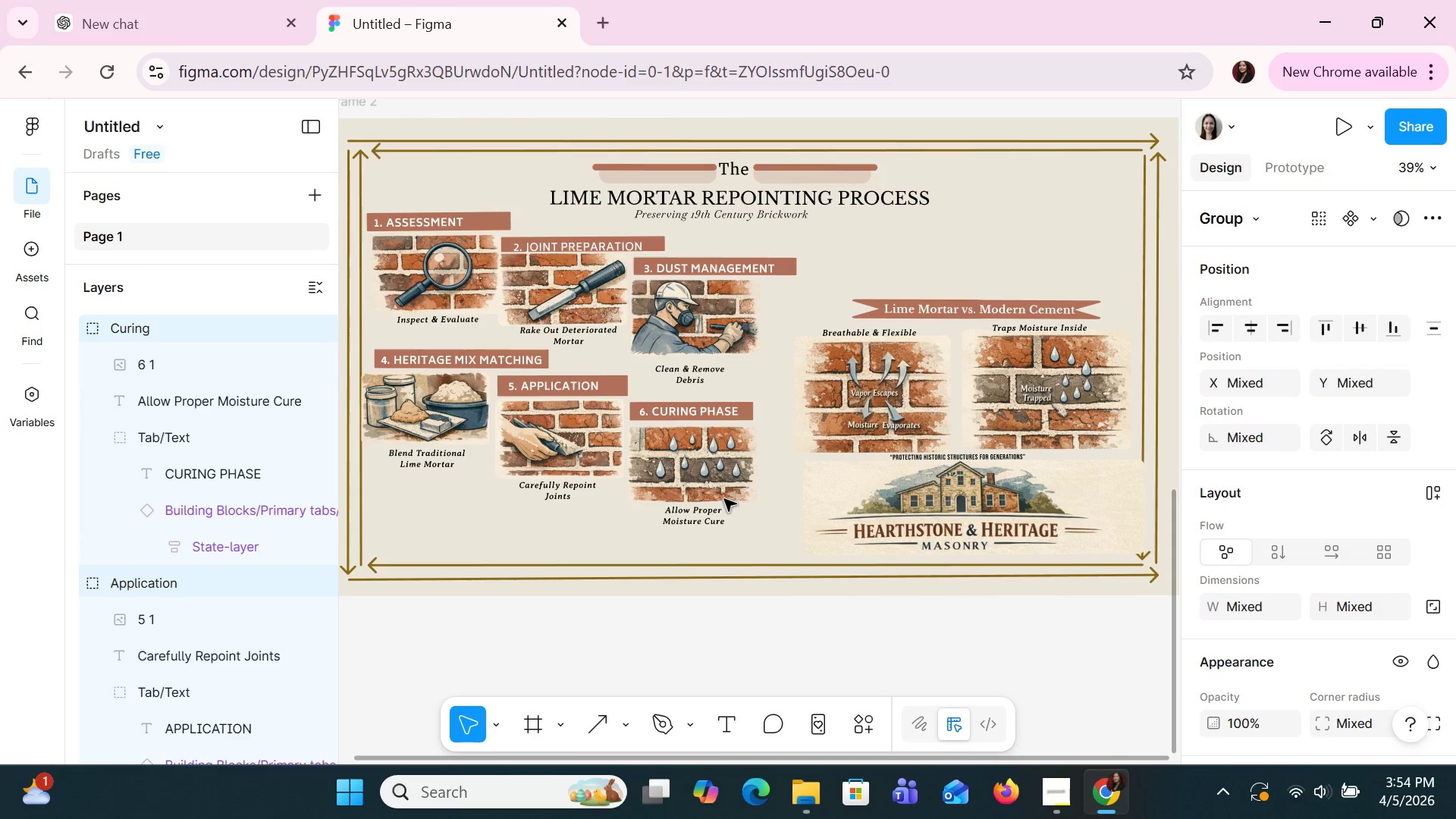 
key(ArrowDown)
 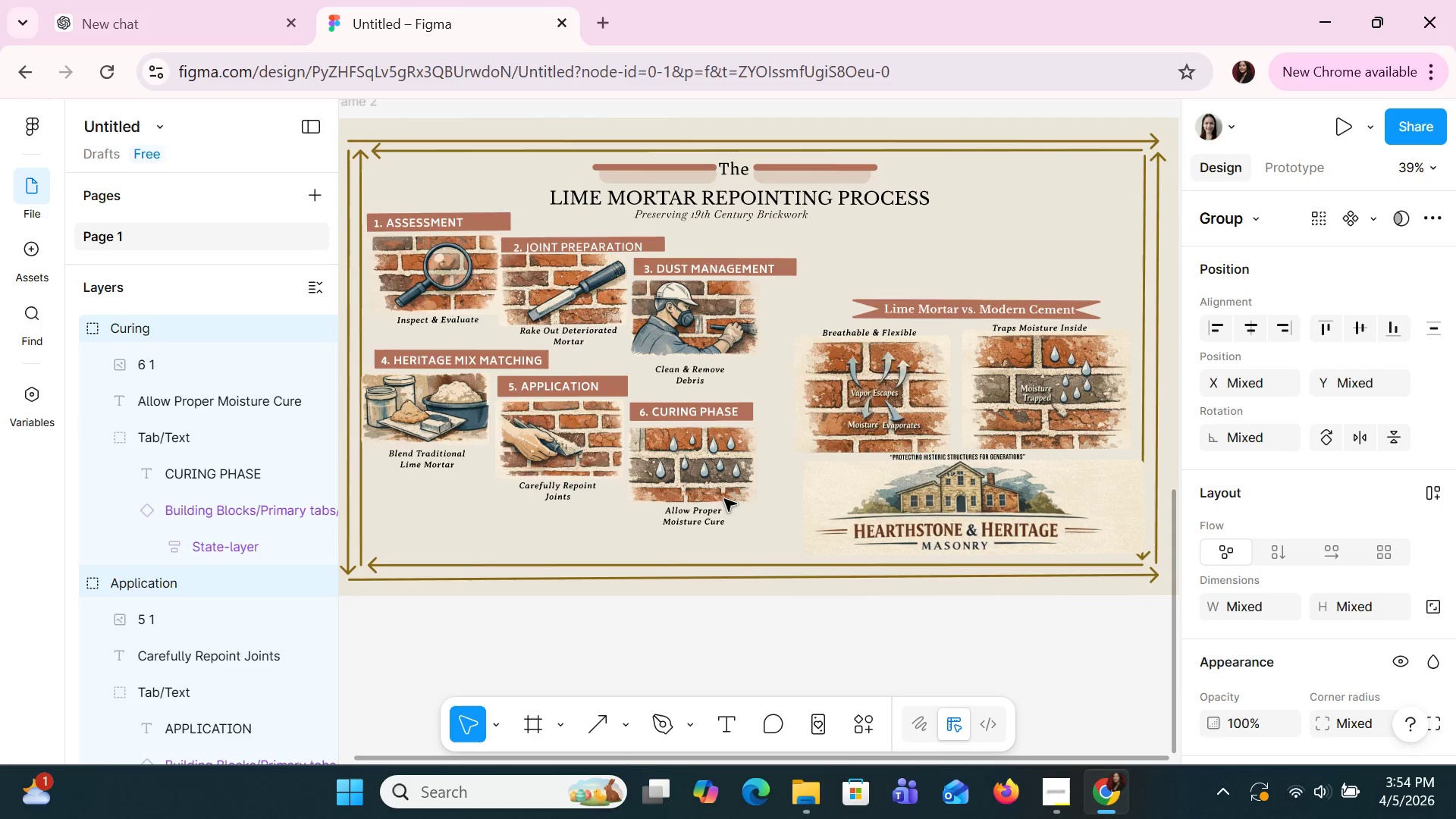 
key(ArrowDown)
 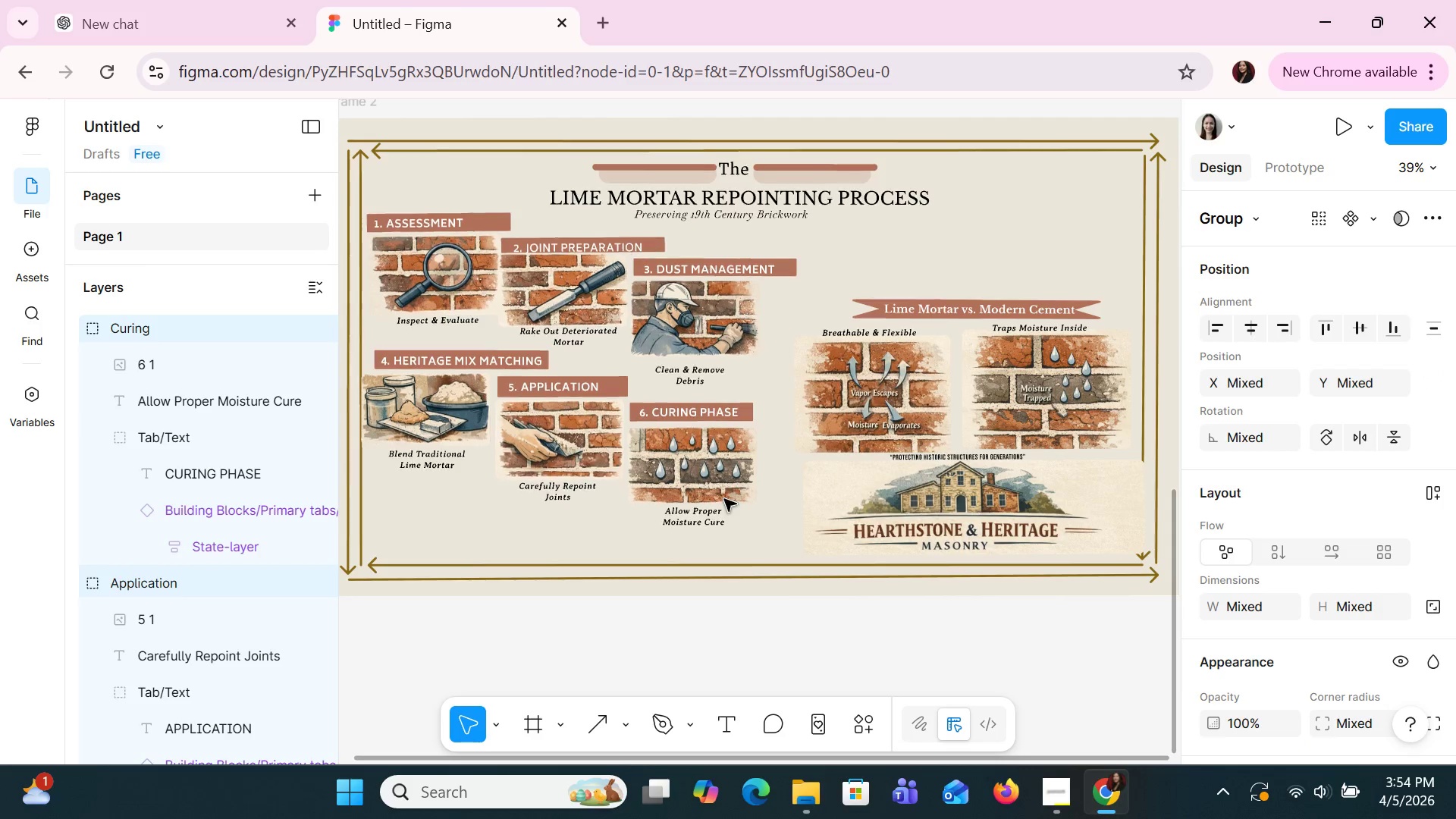 
key(ArrowDown)
 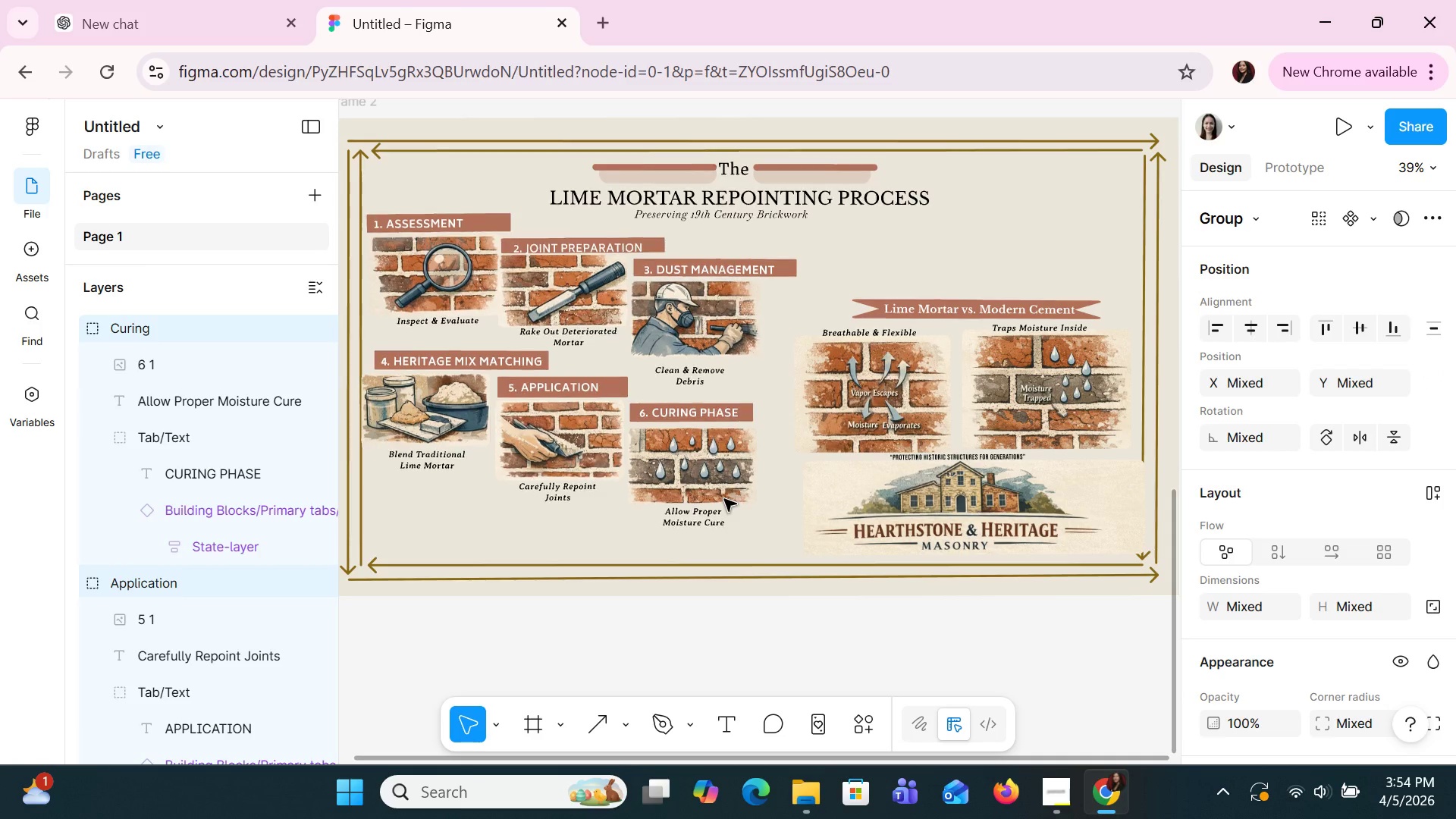 
key(ArrowDown)
 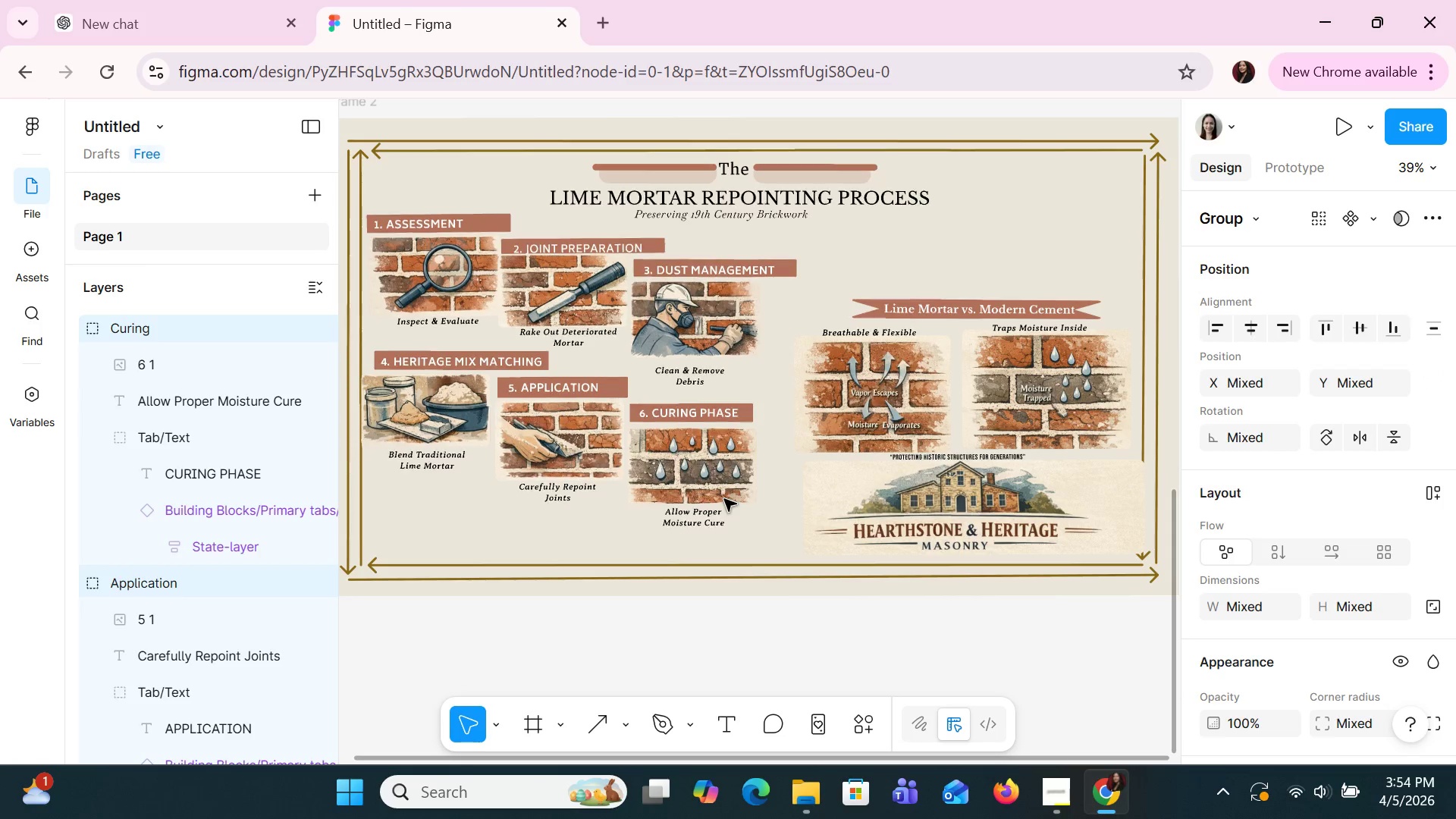 
key(ArrowDown)
 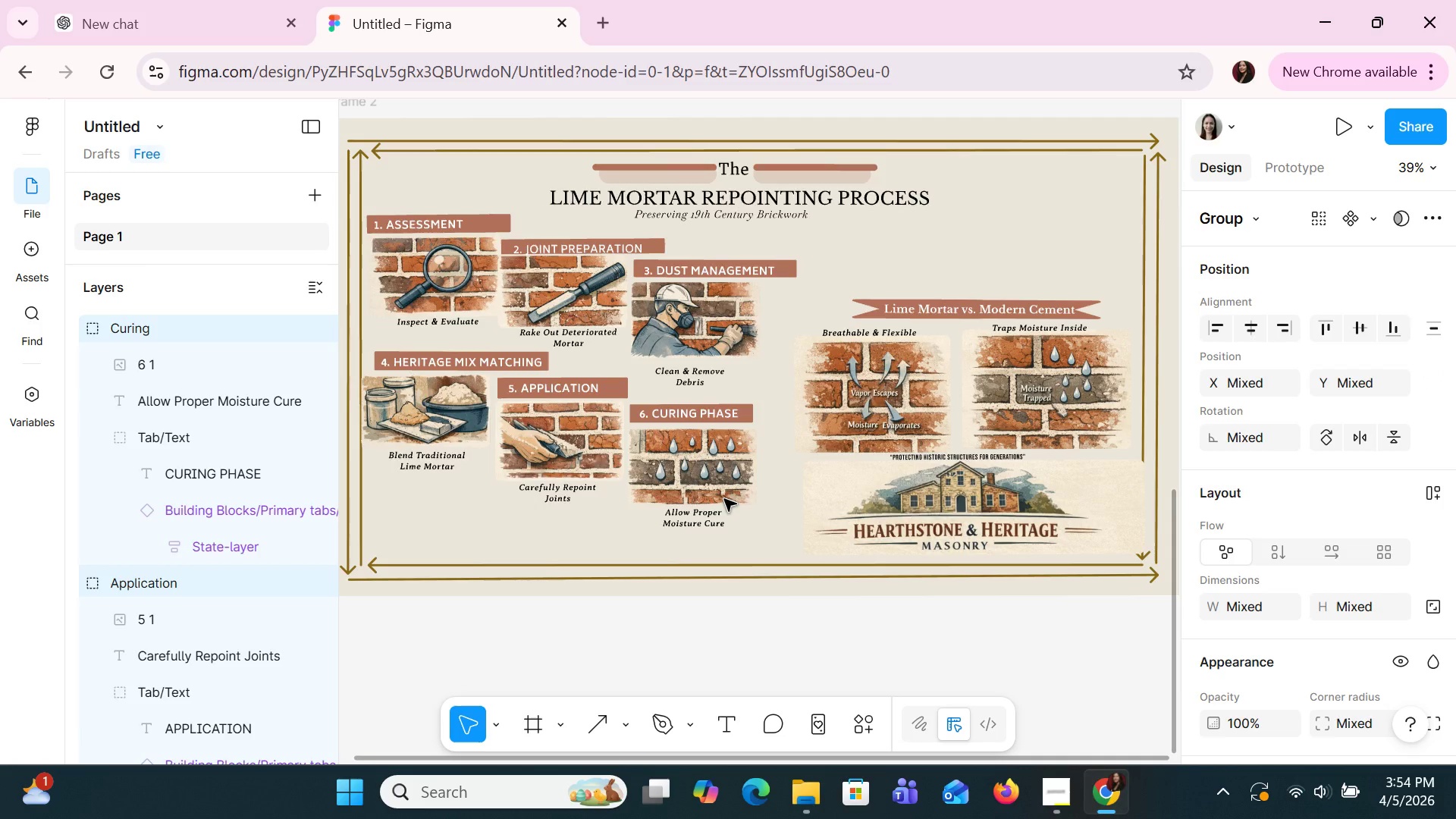 
key(ArrowDown)
 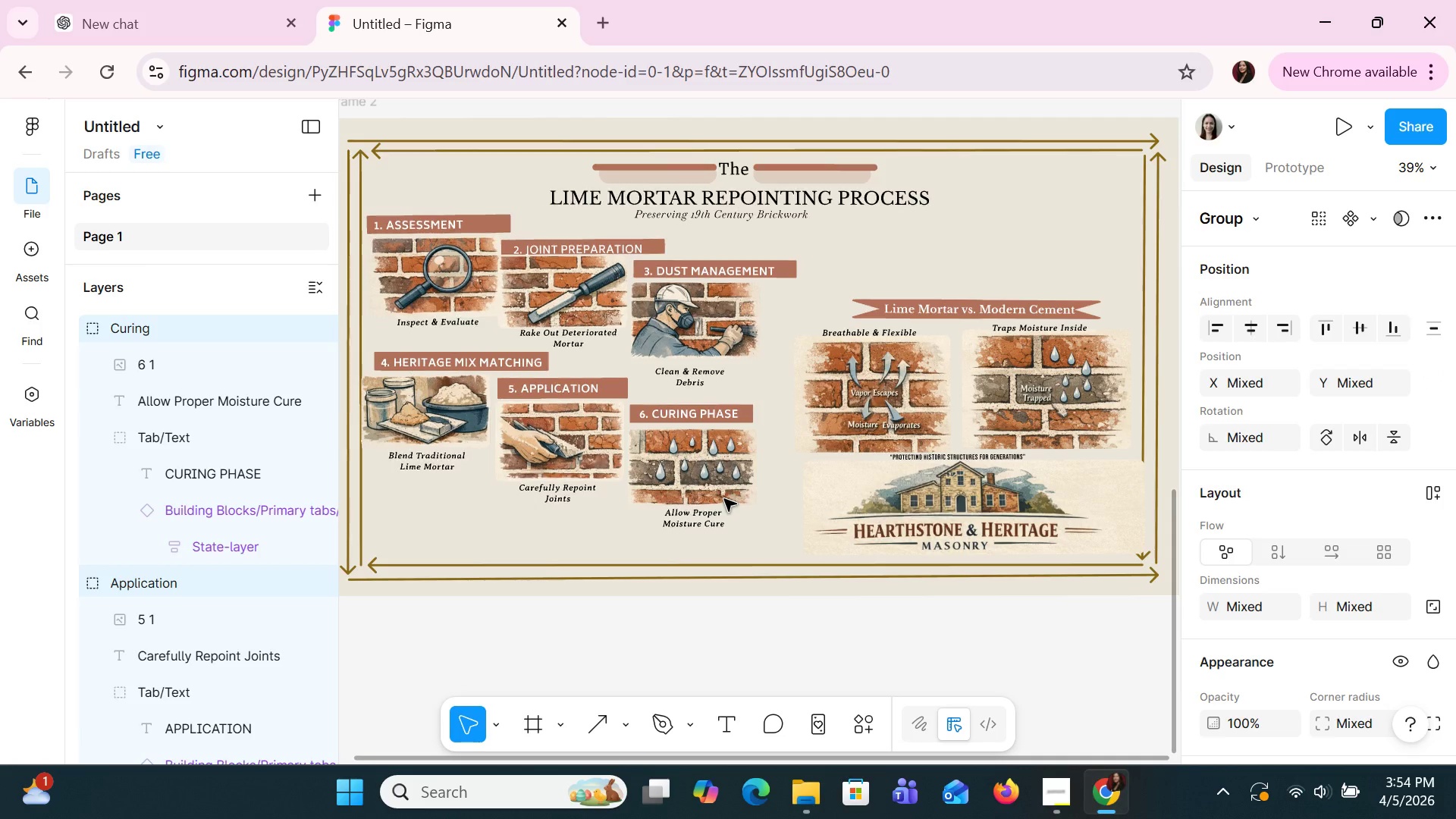 
key(ArrowDown)
 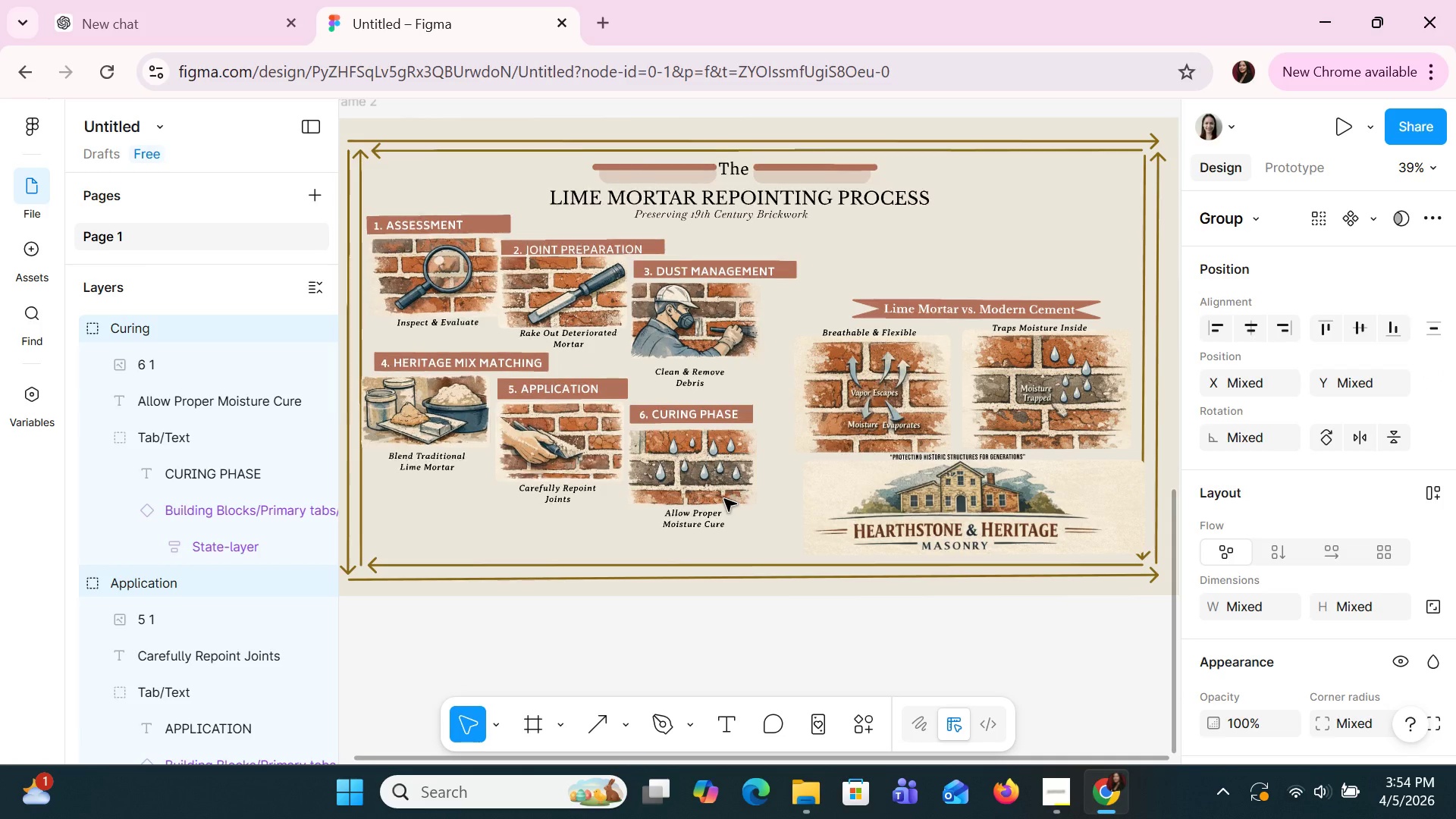 
key(ArrowDown)
 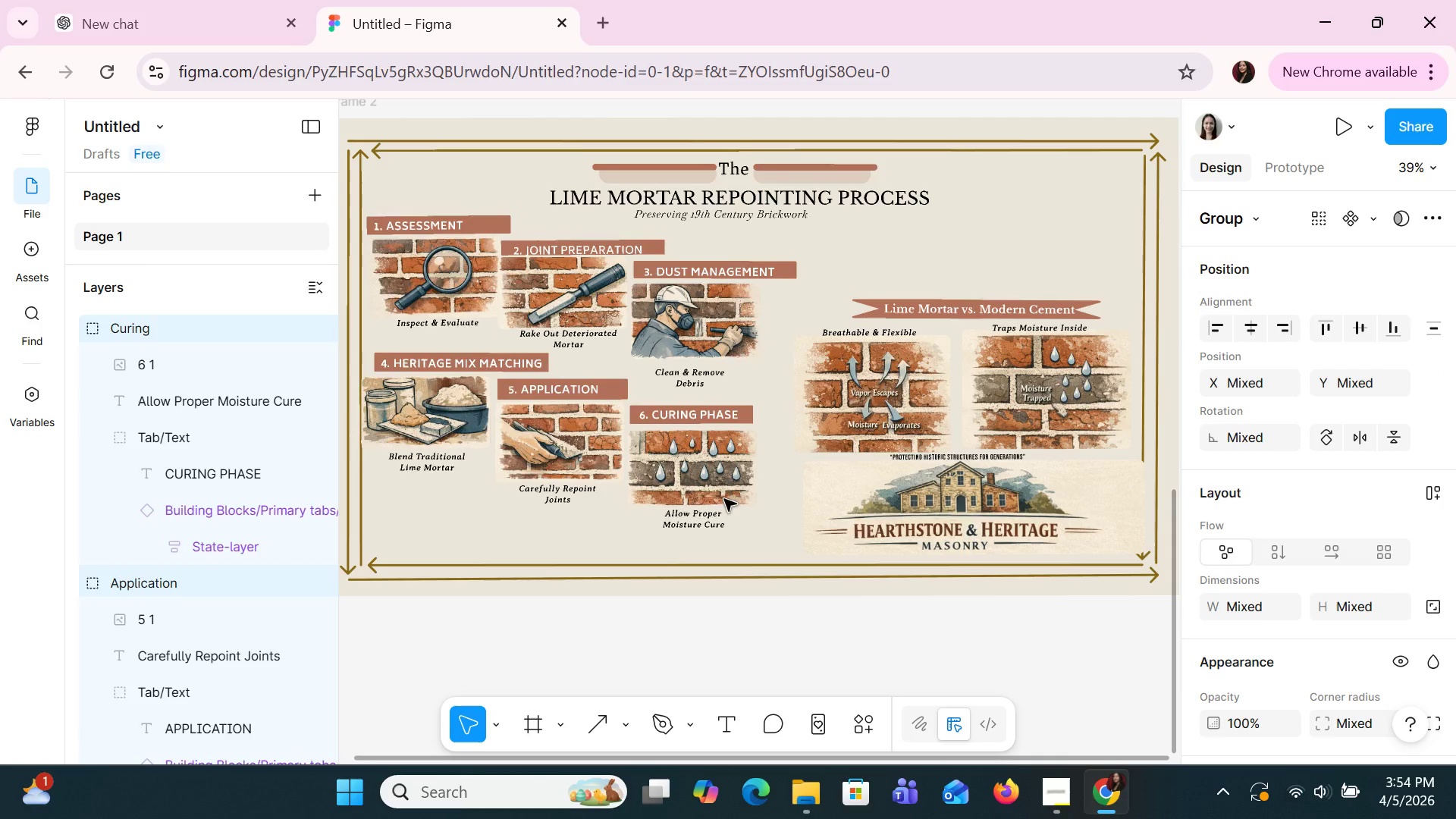 
key(ArrowDown)
 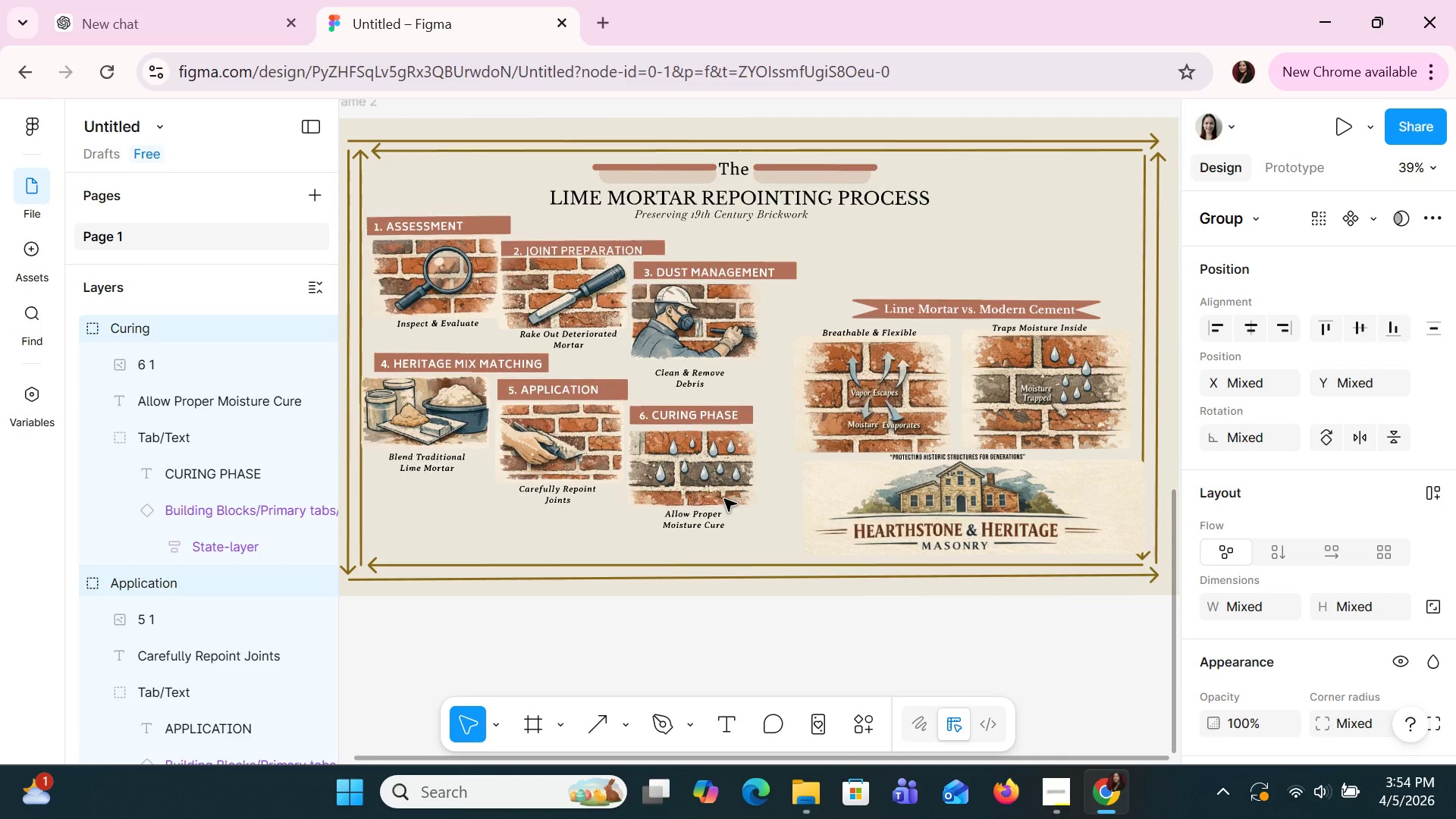 
key(ArrowDown)
 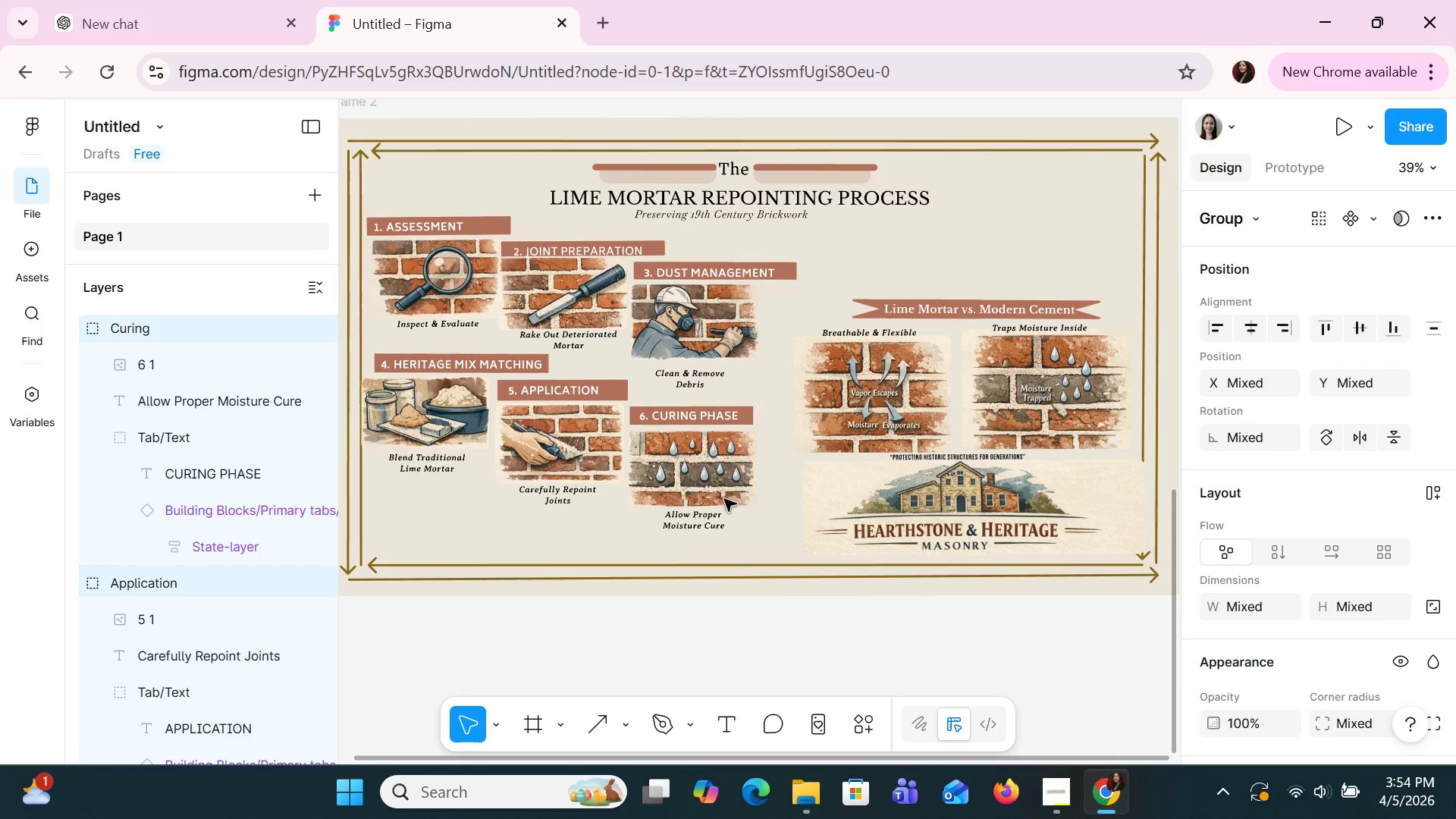 
key(ArrowDown)
 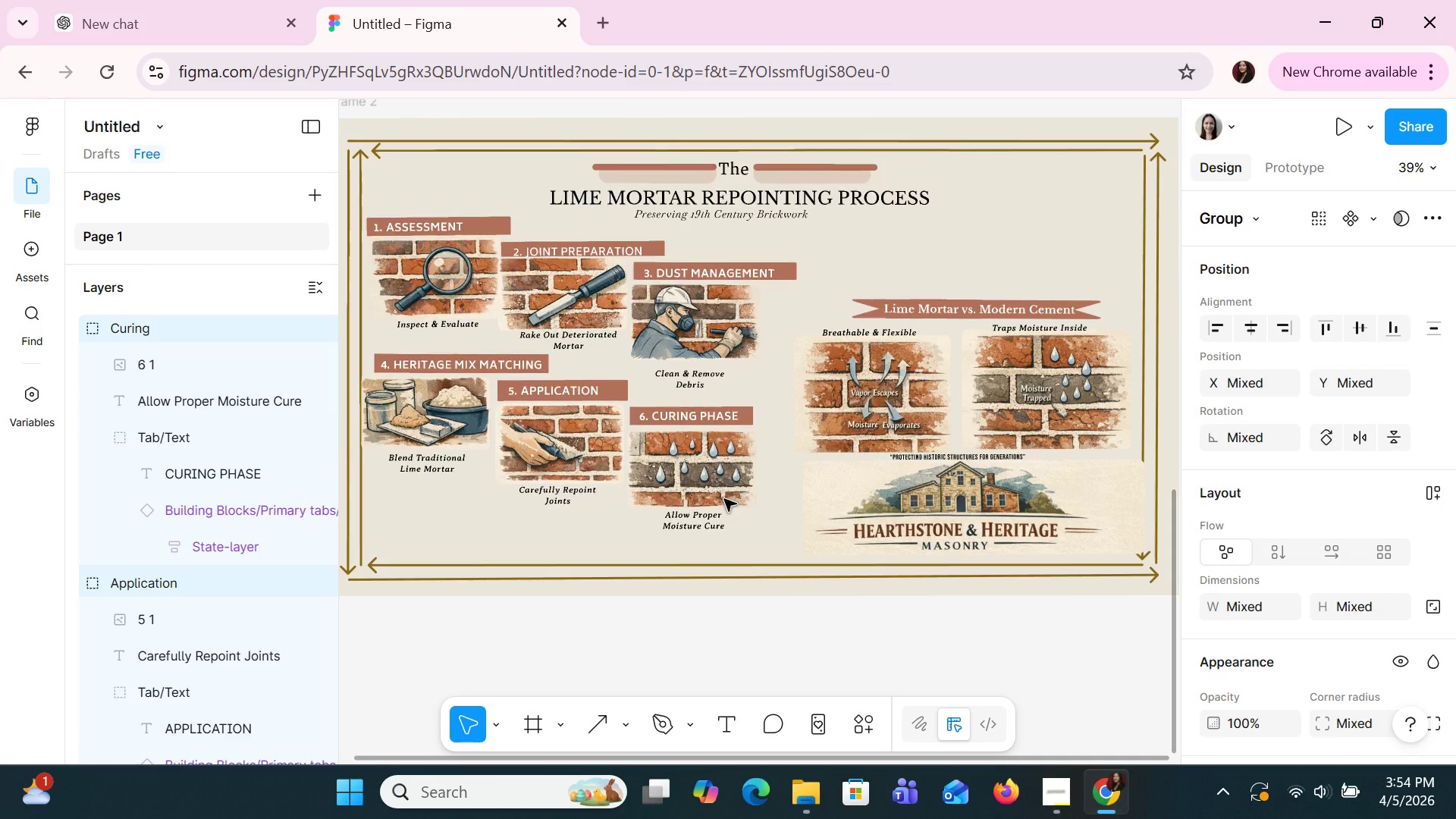 
key(ArrowDown)
 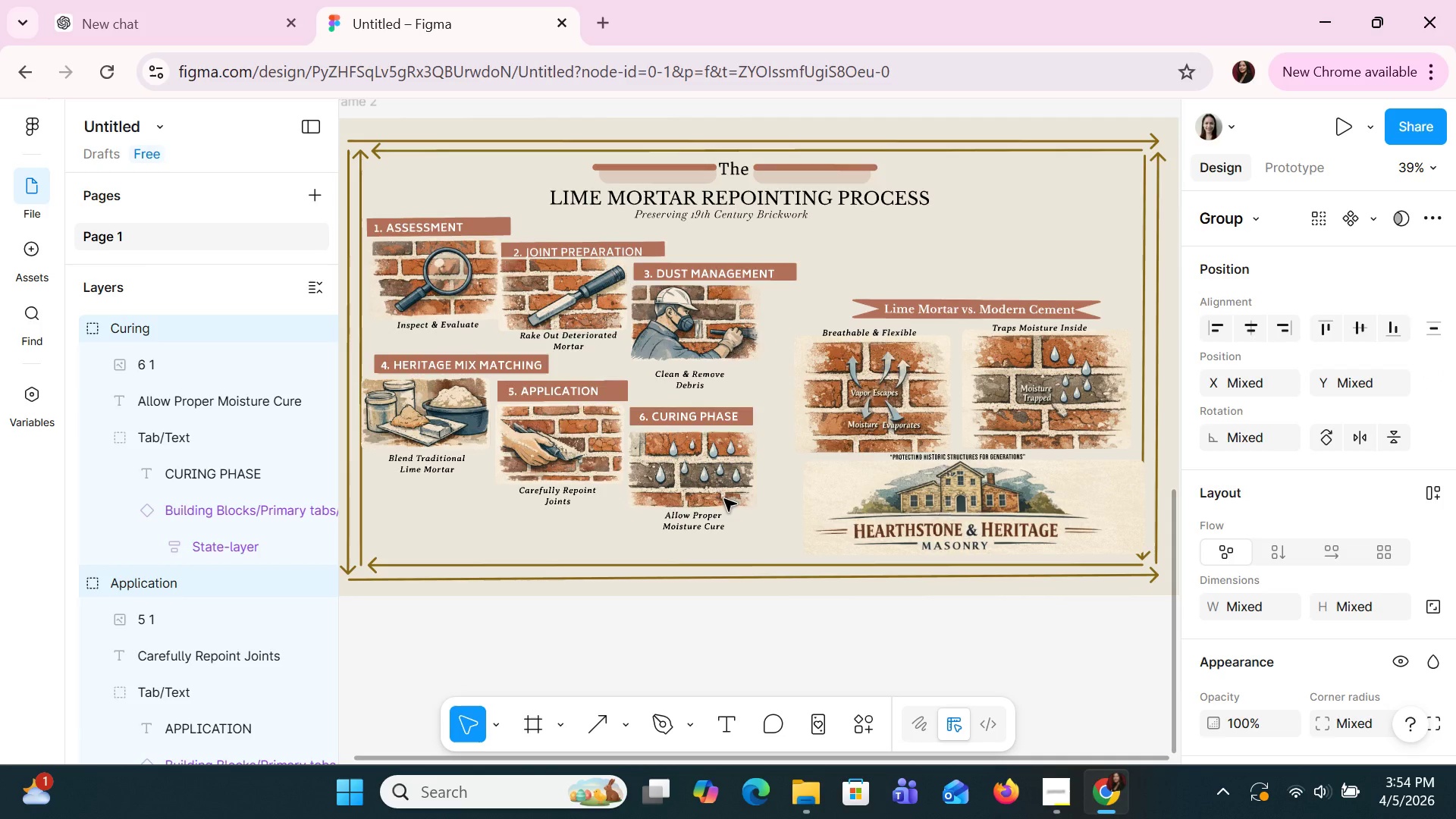 
key(ArrowDown)
 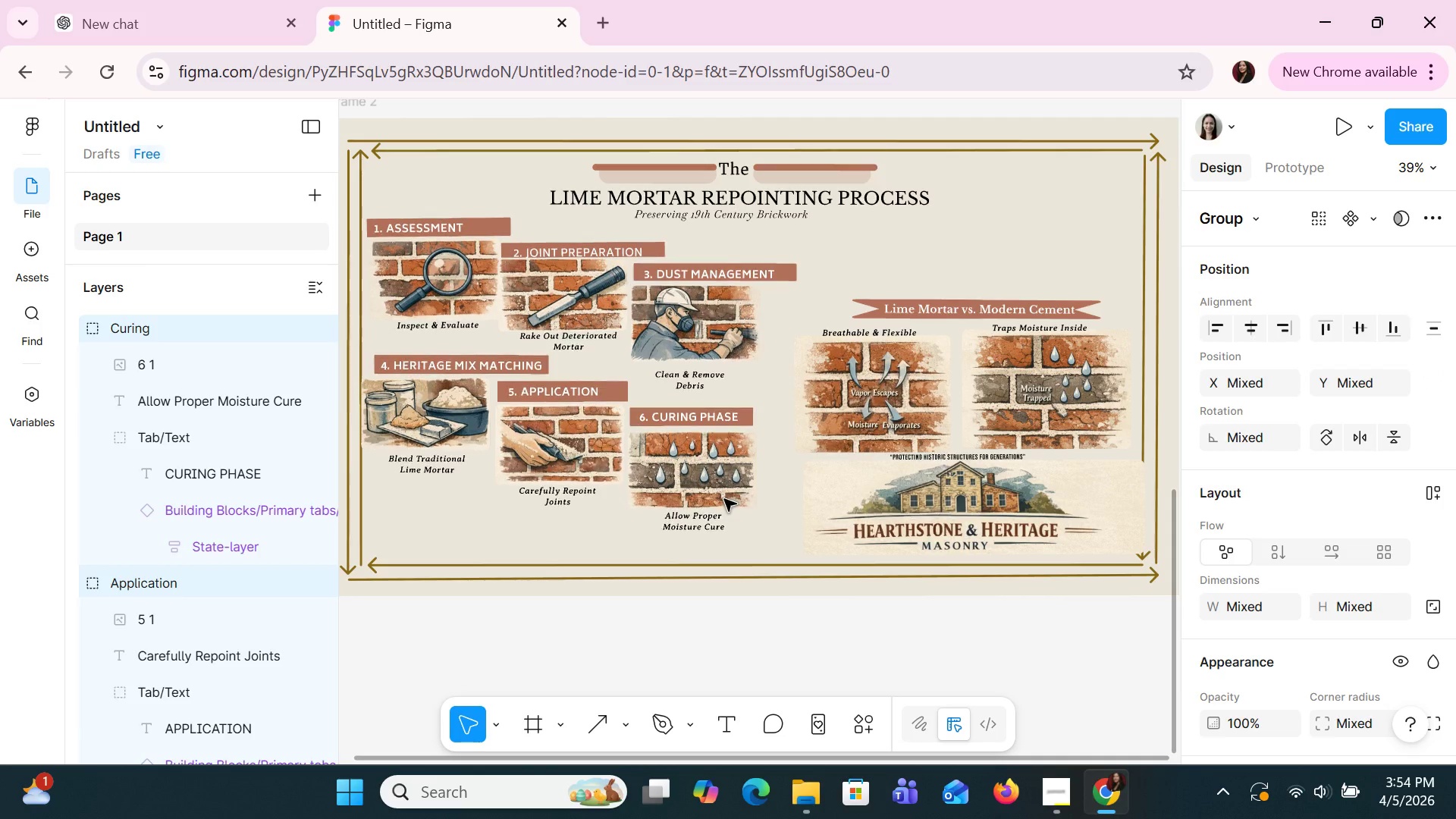 
key(ArrowDown)
 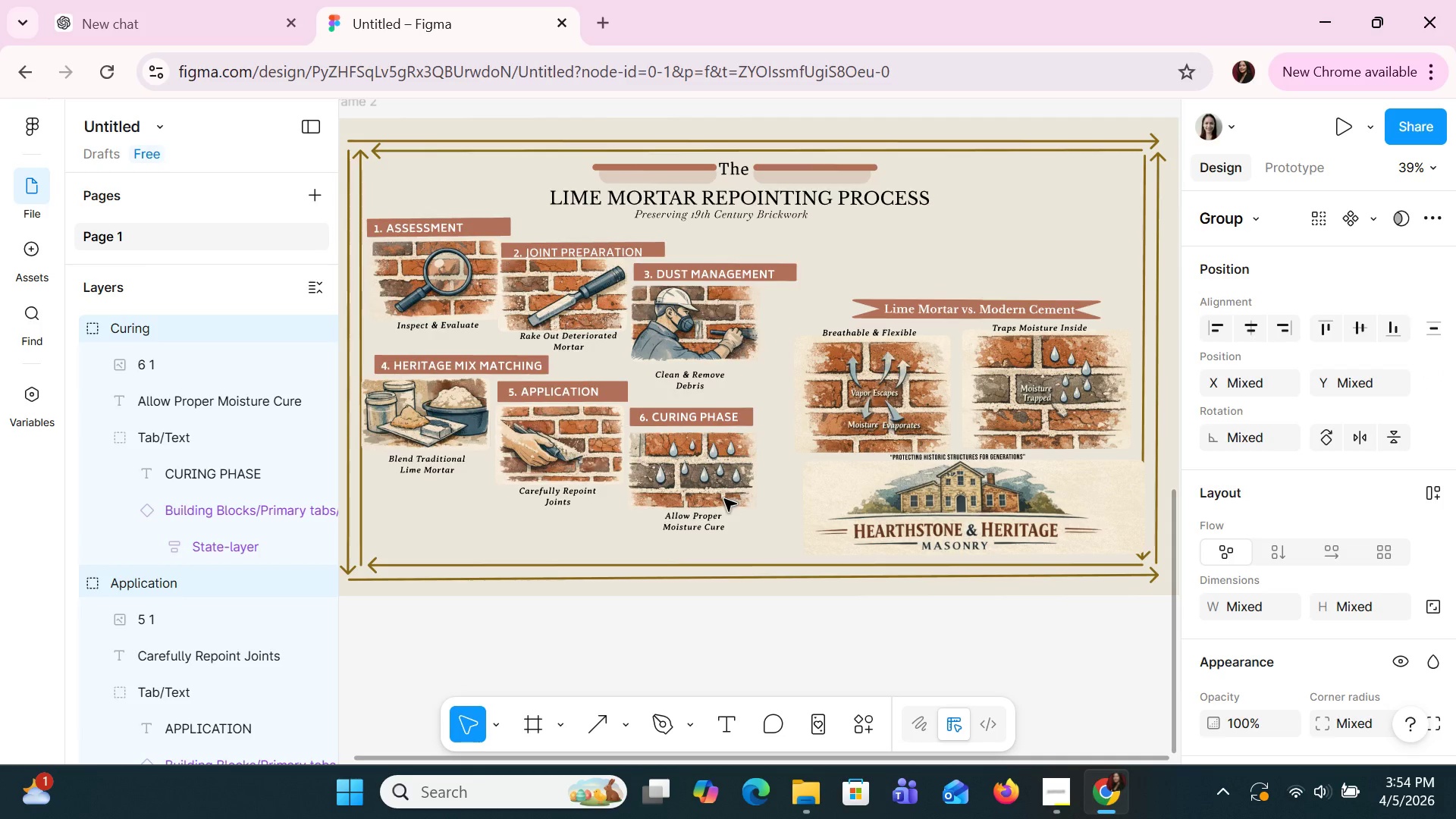 
key(ArrowDown)
 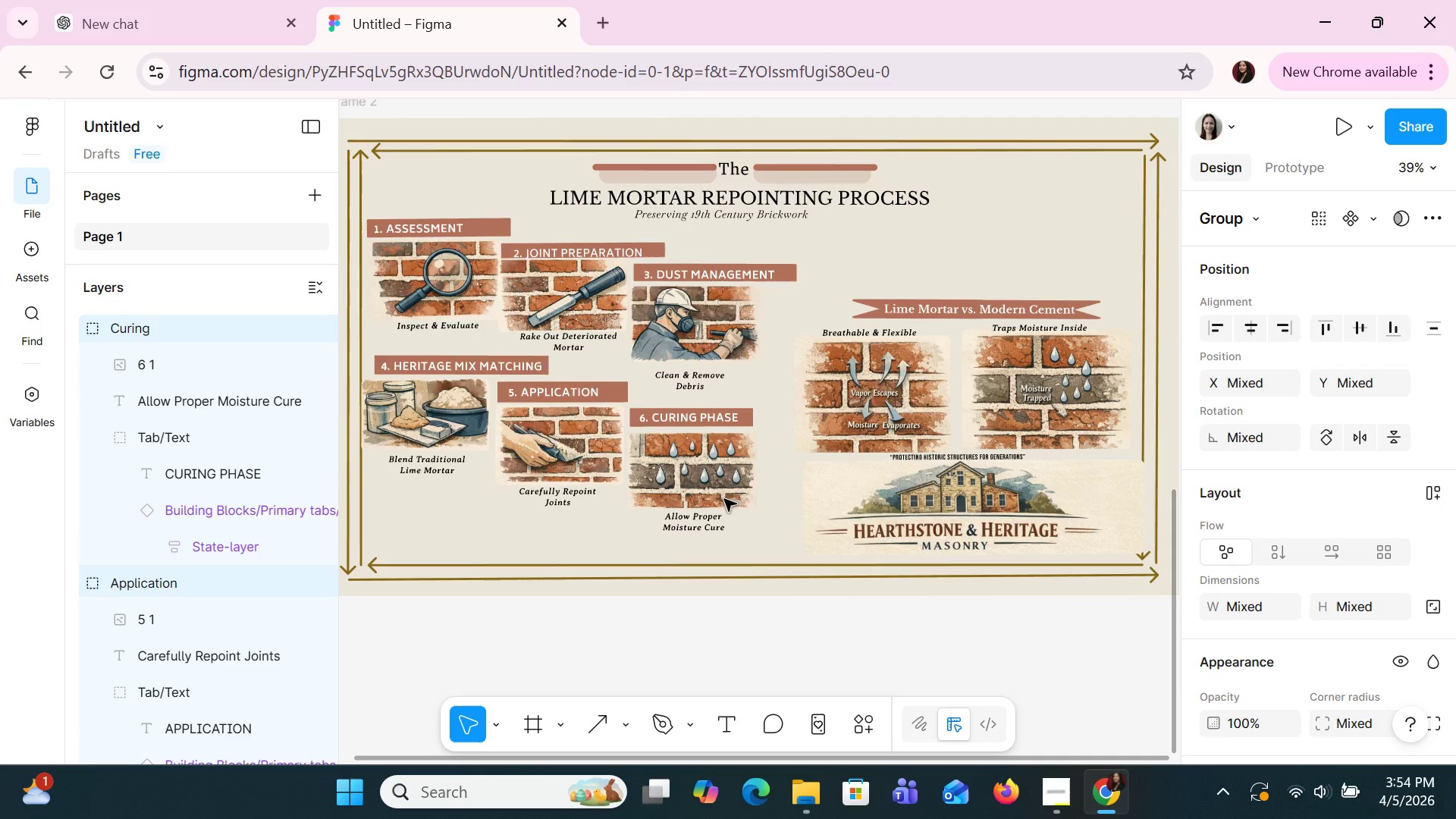 
key(ArrowDown)
 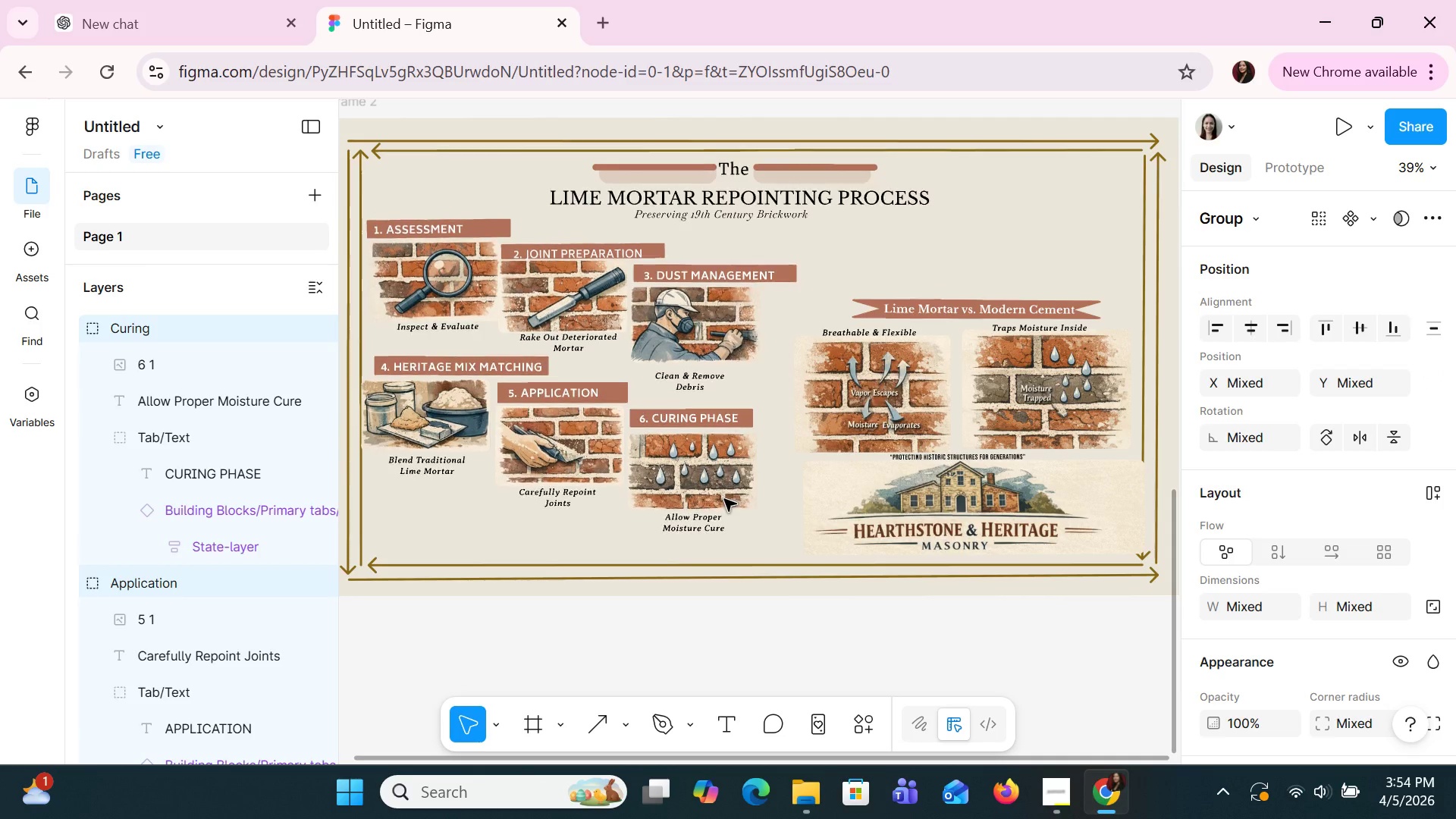 
key(ArrowDown)
 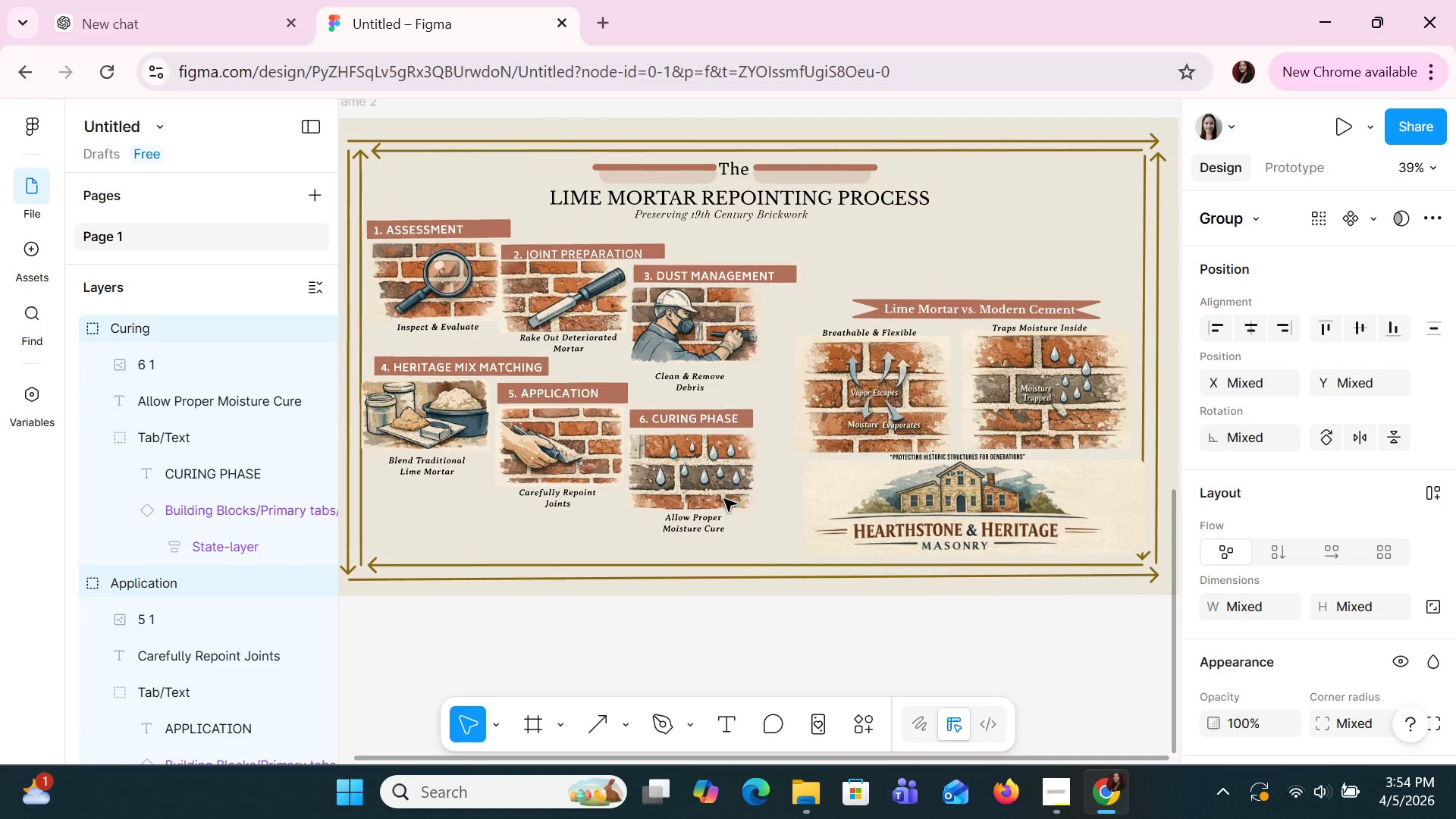 
key(ArrowDown)
 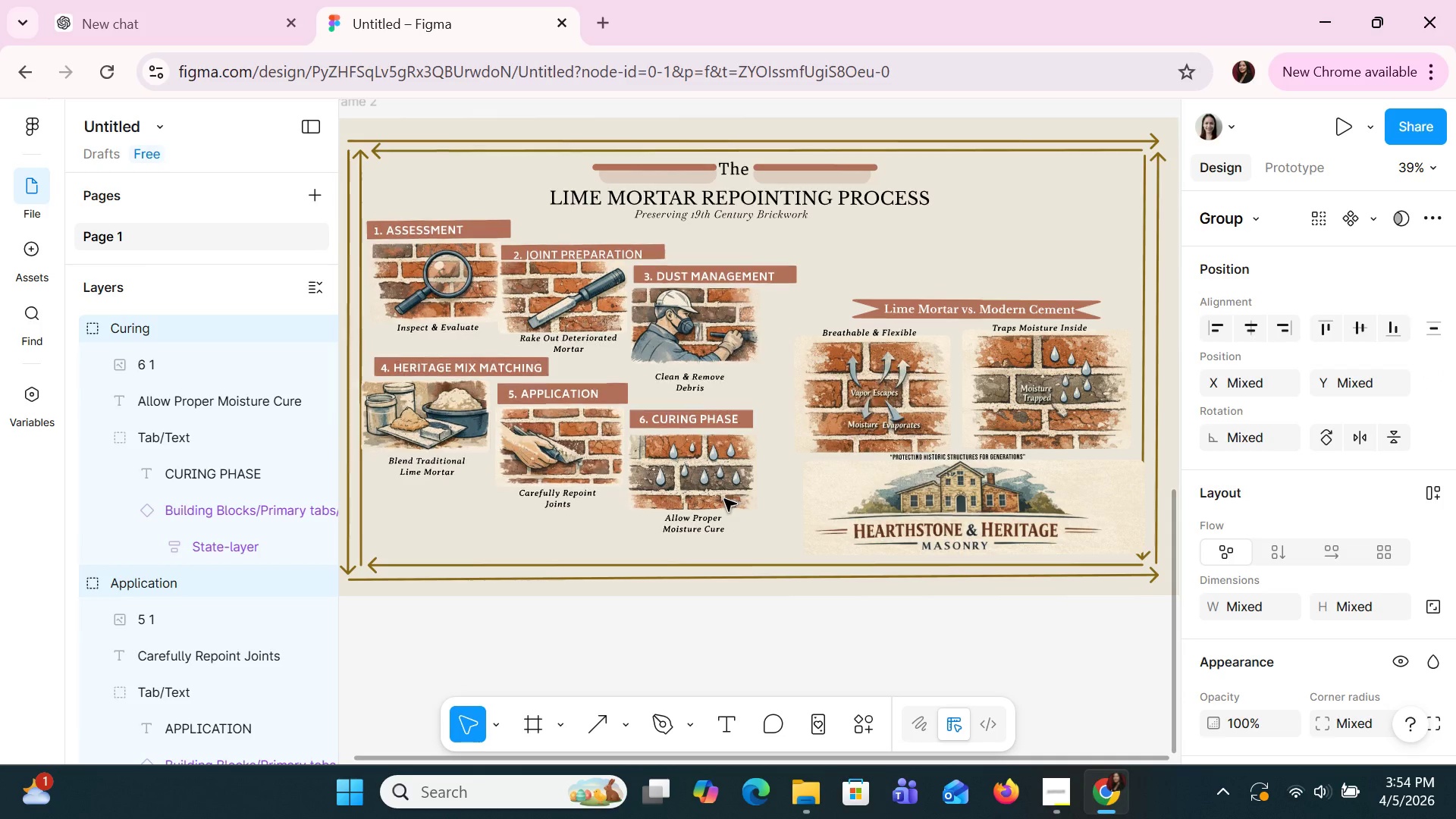 
key(ArrowDown)
 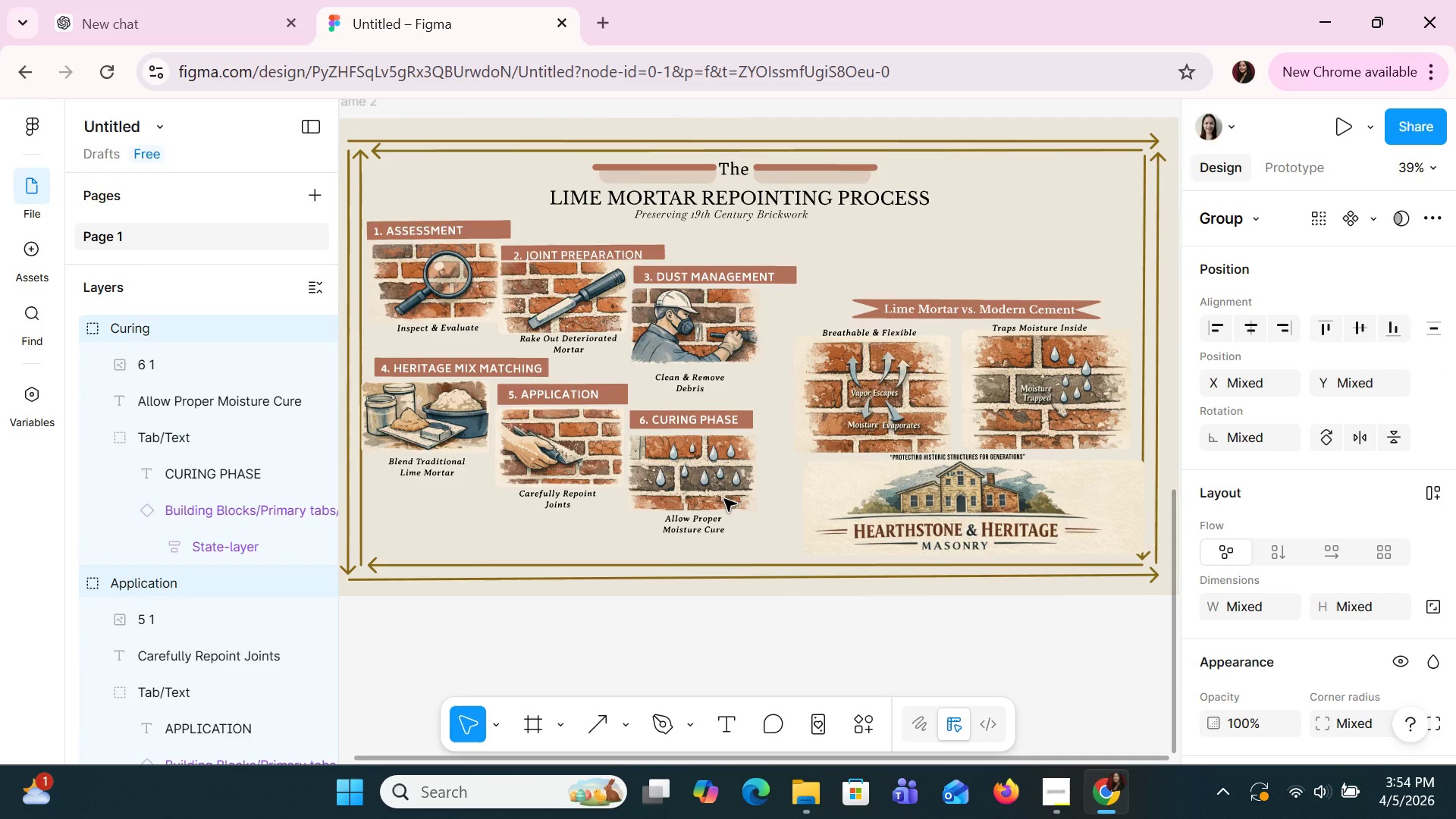 
key(ArrowDown)
 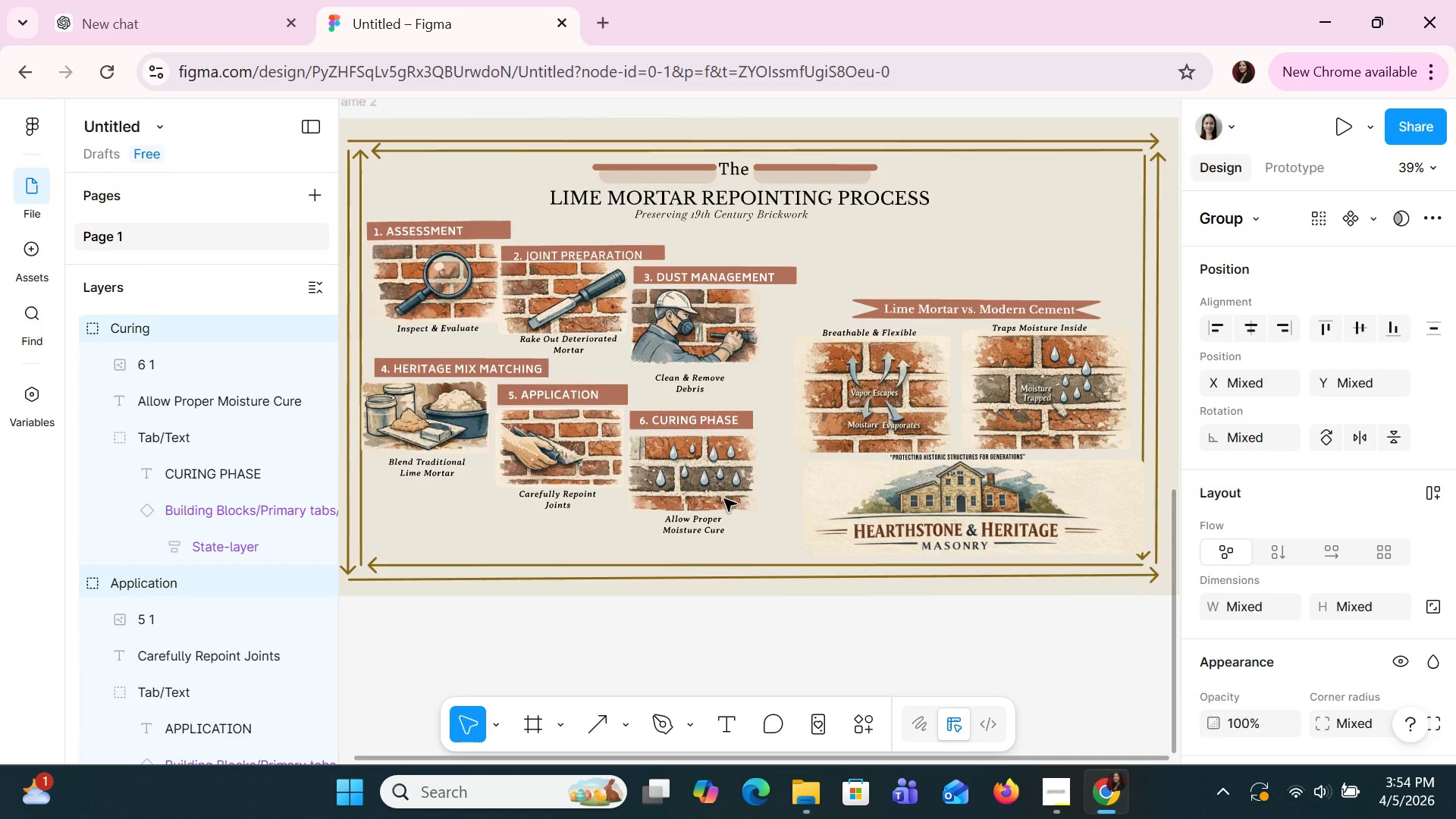 
key(ArrowDown)
 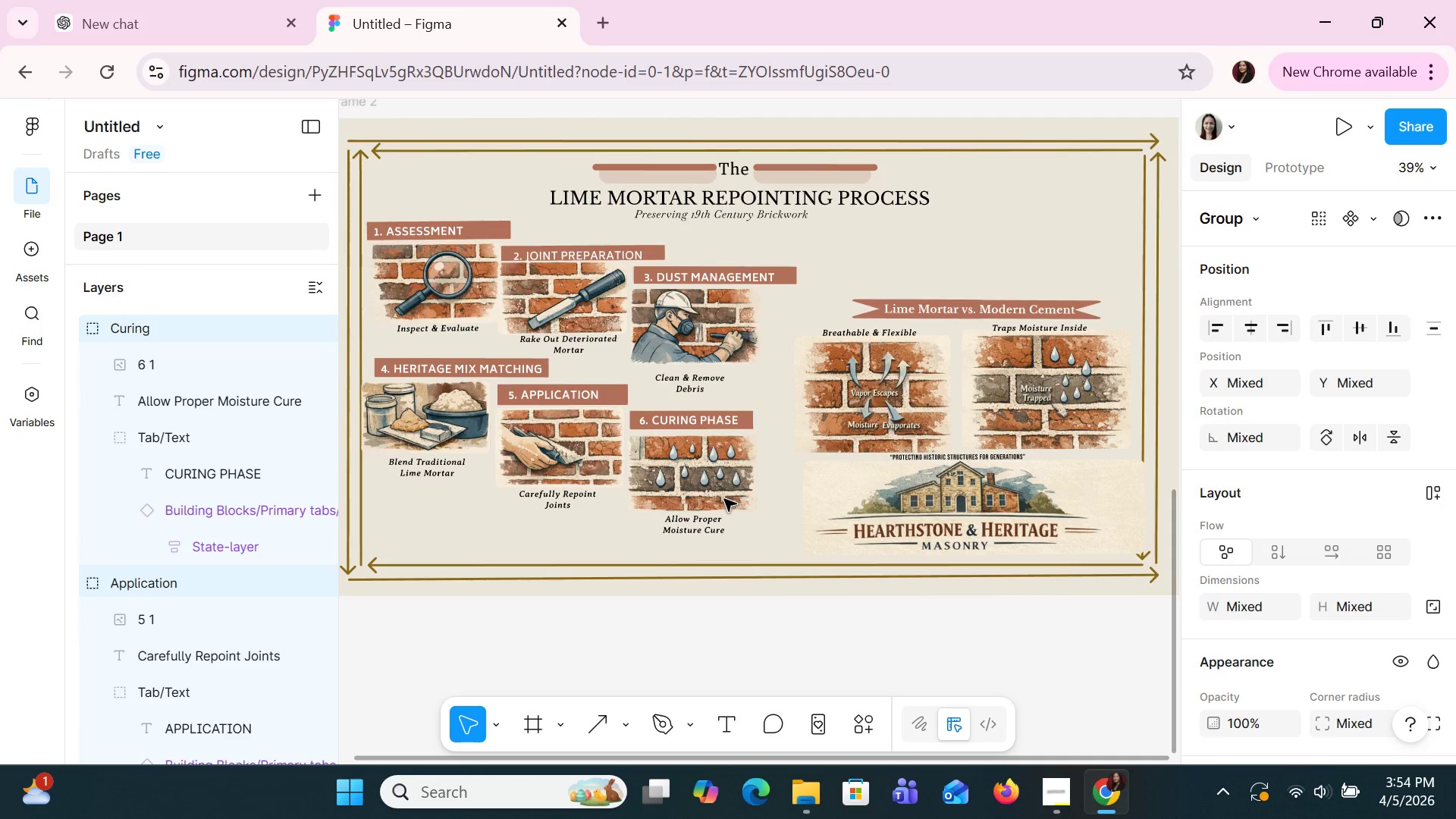 
key(ArrowDown)
 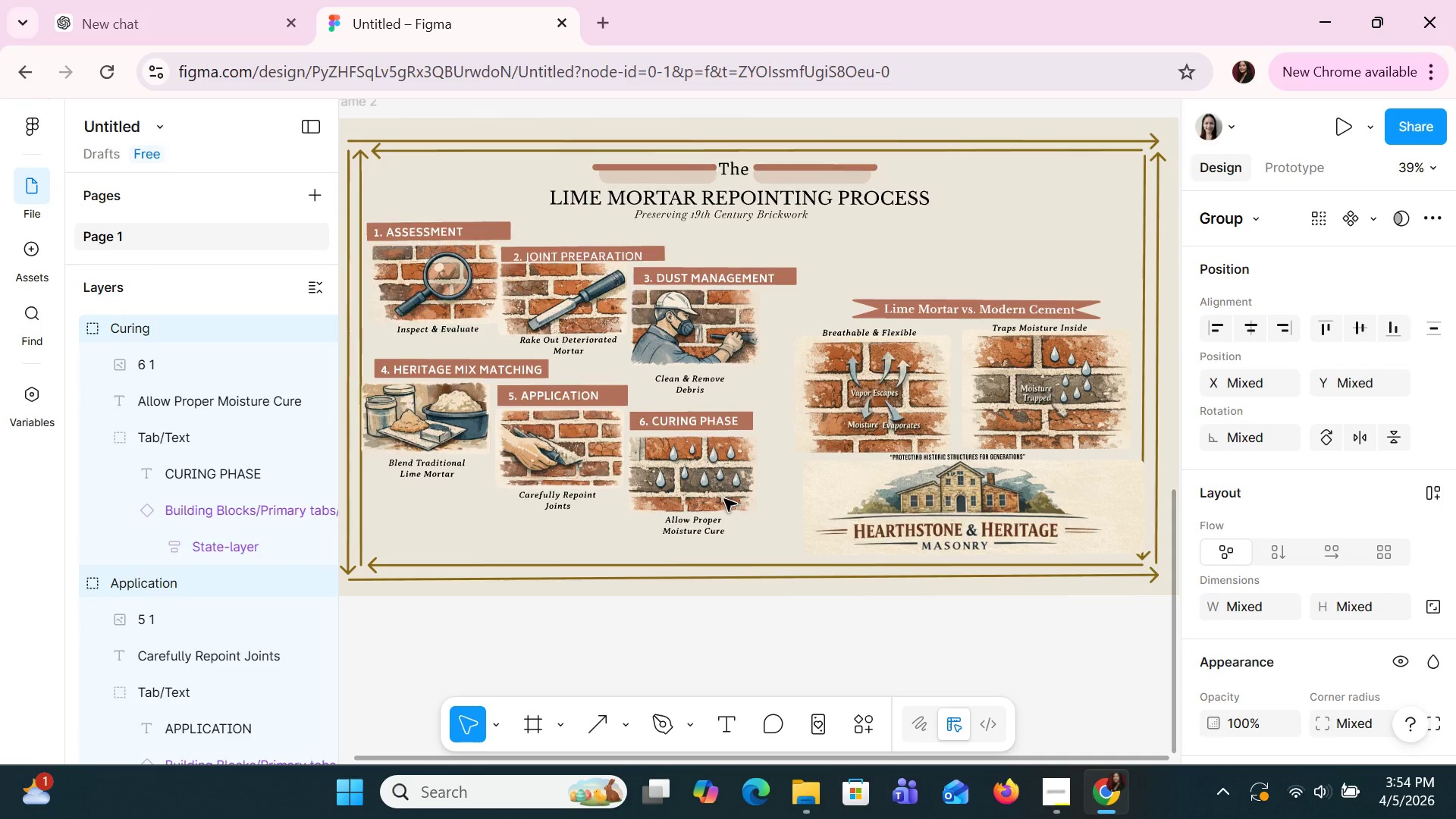 
key(ArrowDown)
 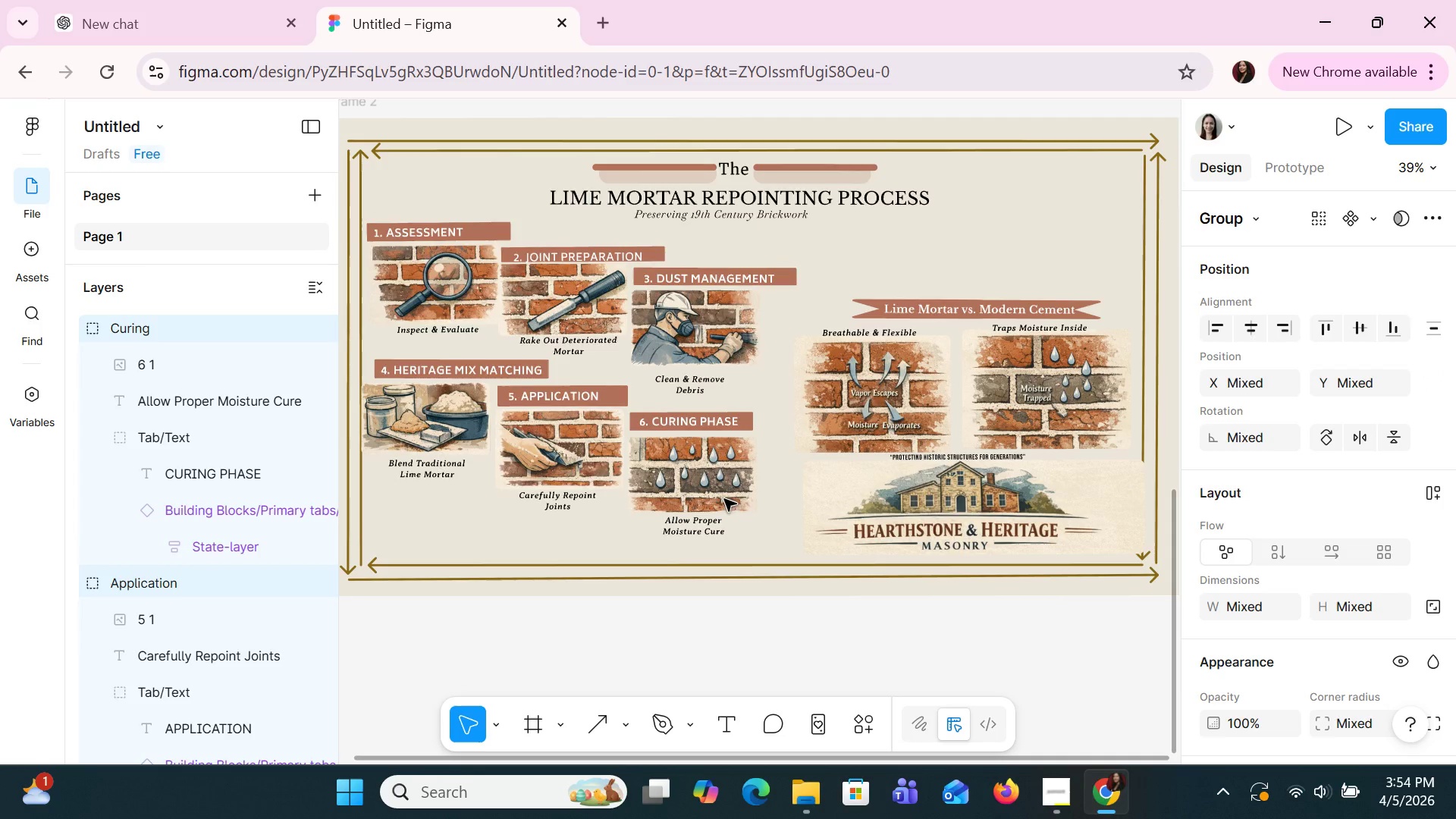 
key(ArrowDown)
 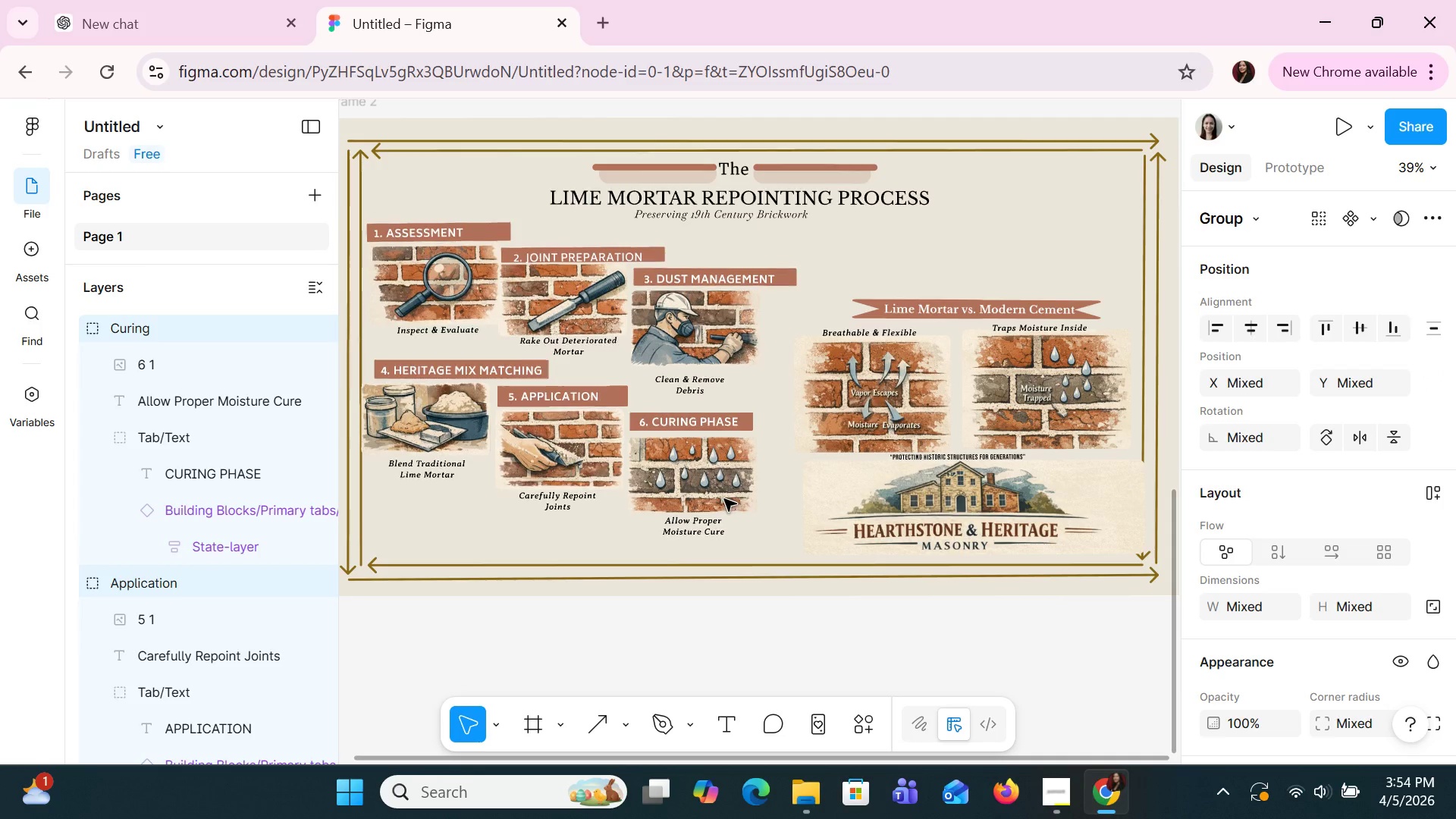 
key(ArrowDown)
 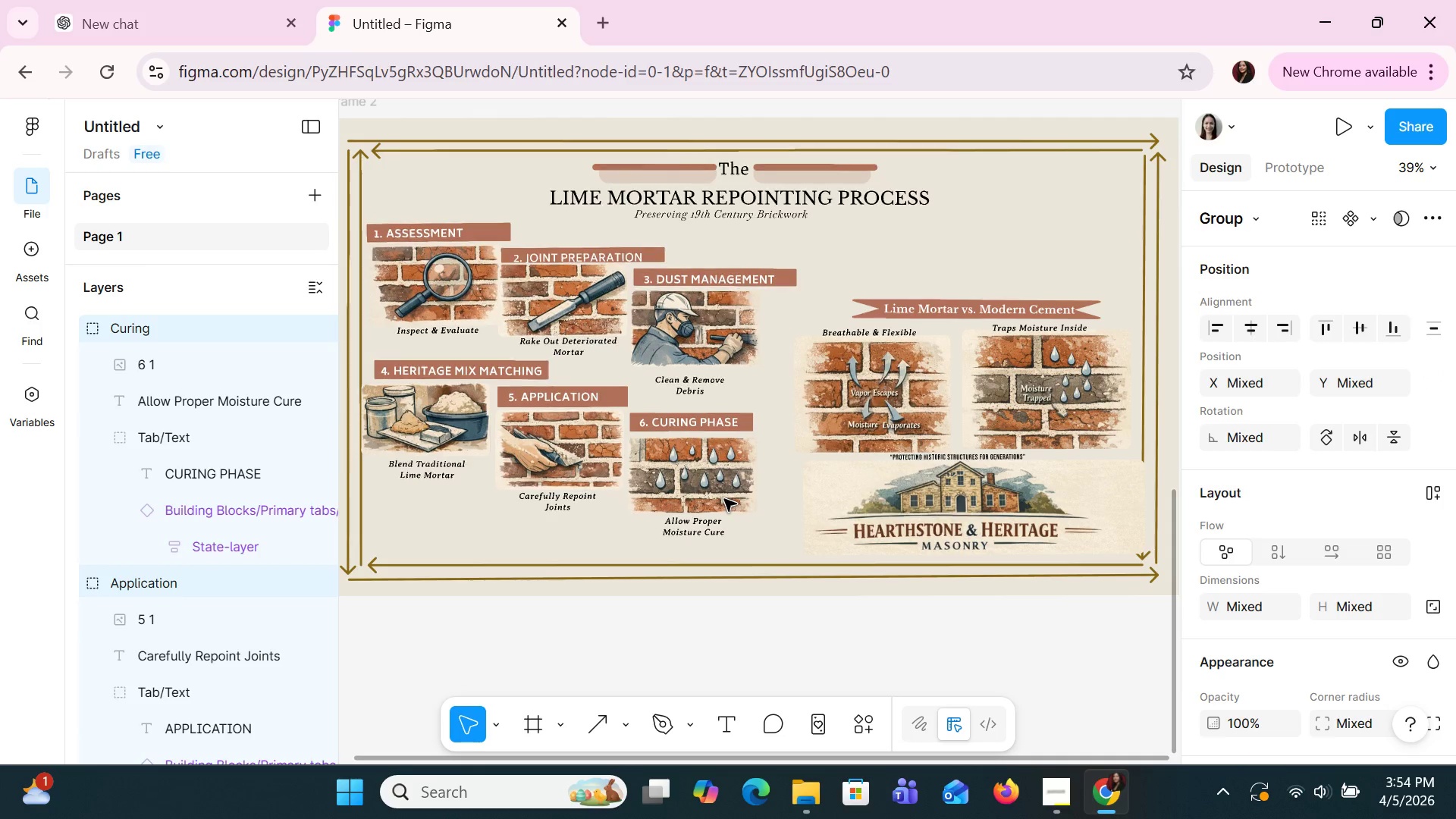 
key(ArrowDown)
 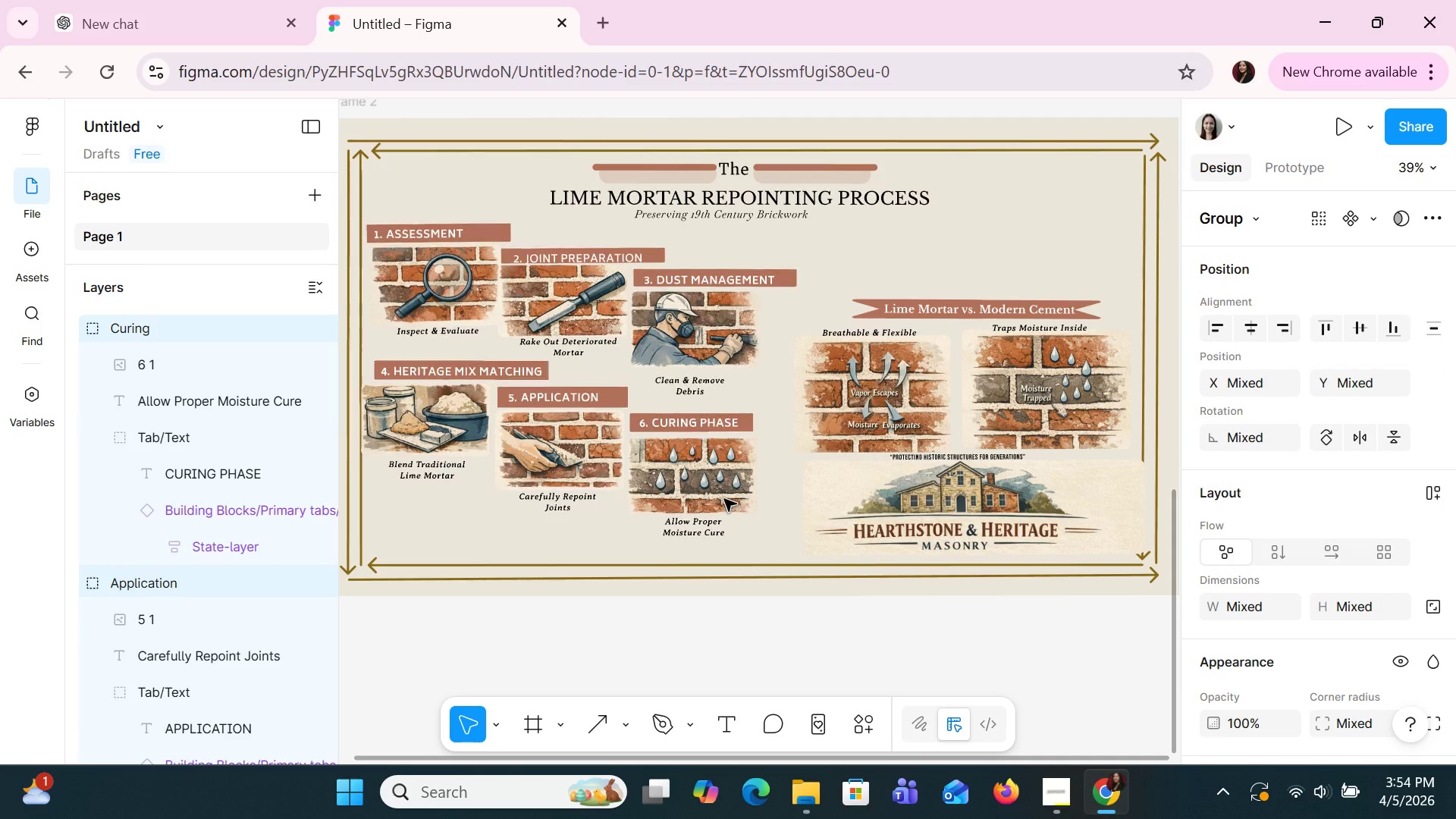 
key(ArrowDown)
 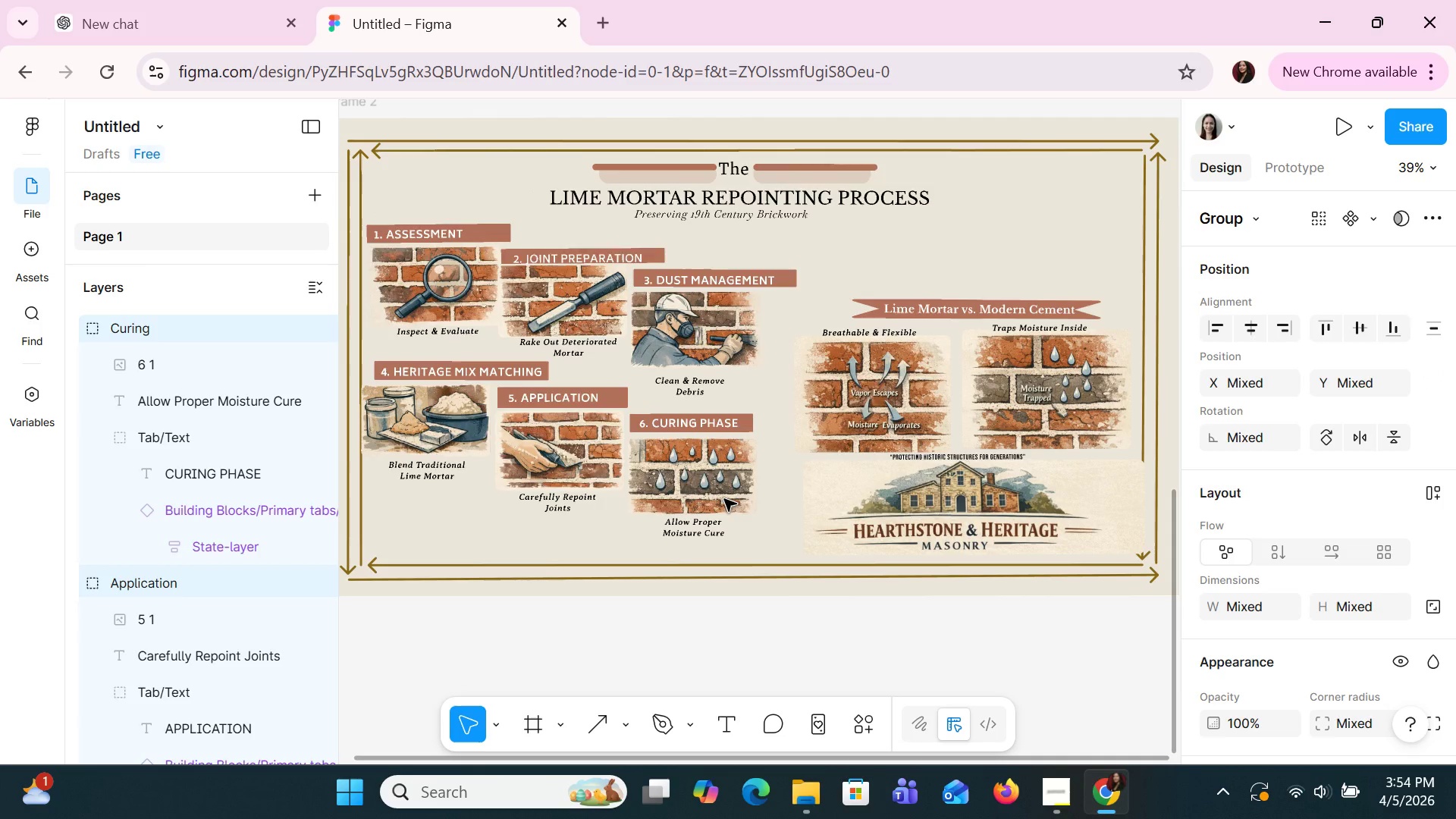 
hold_key(key=ArrowDown, duration=0.81)
 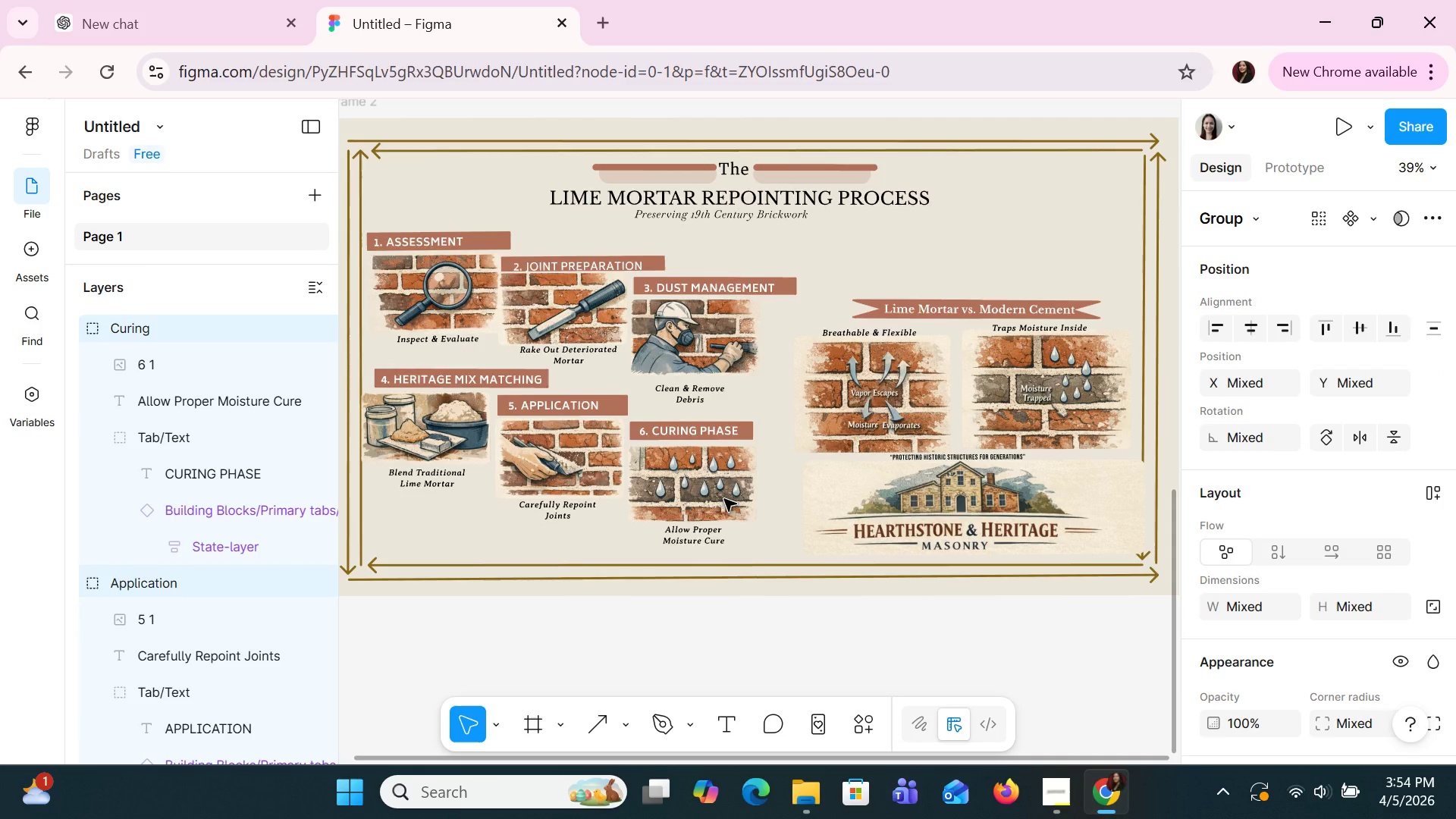 
key(ArrowDown)
 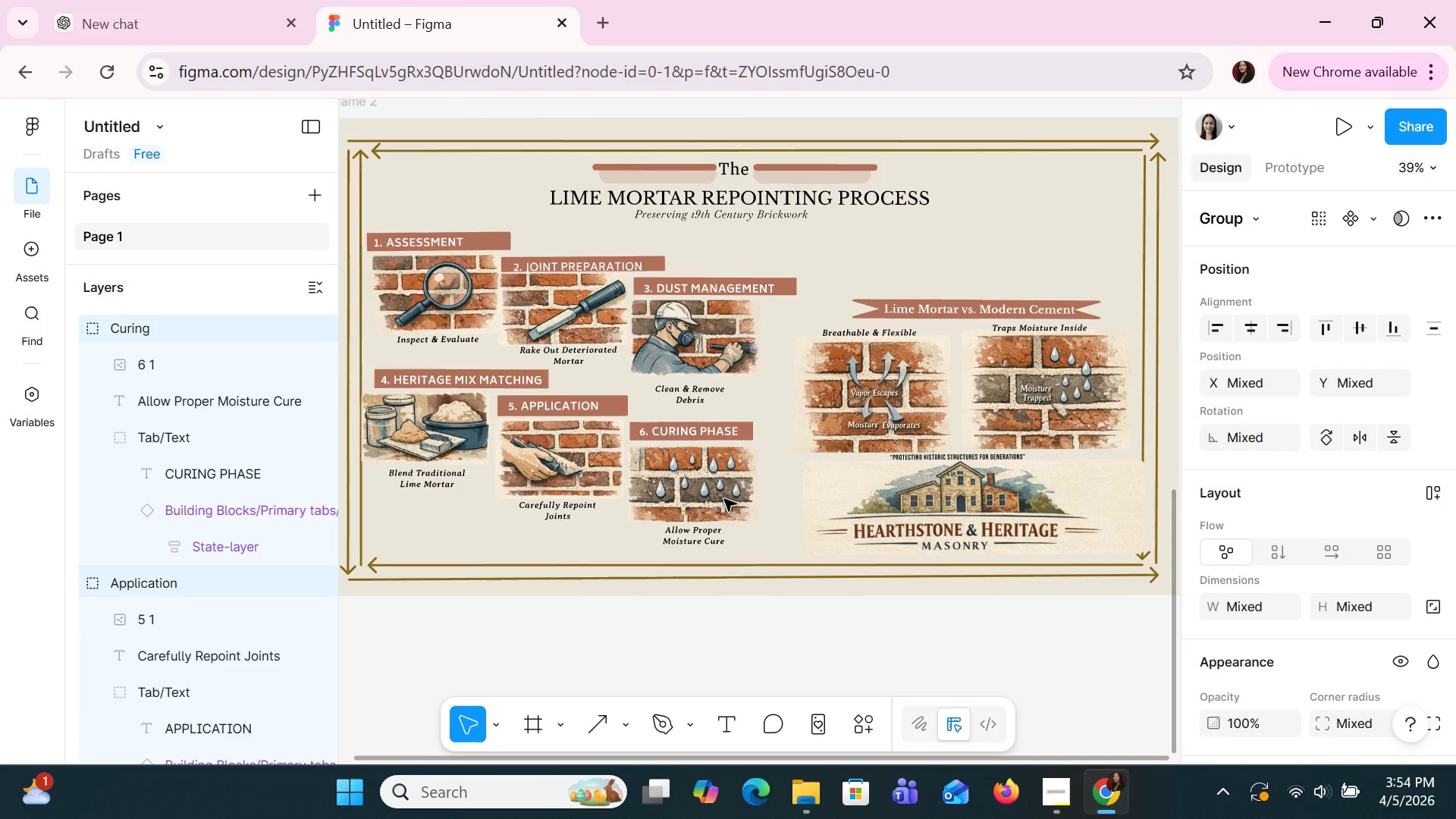 
key(ArrowDown)
 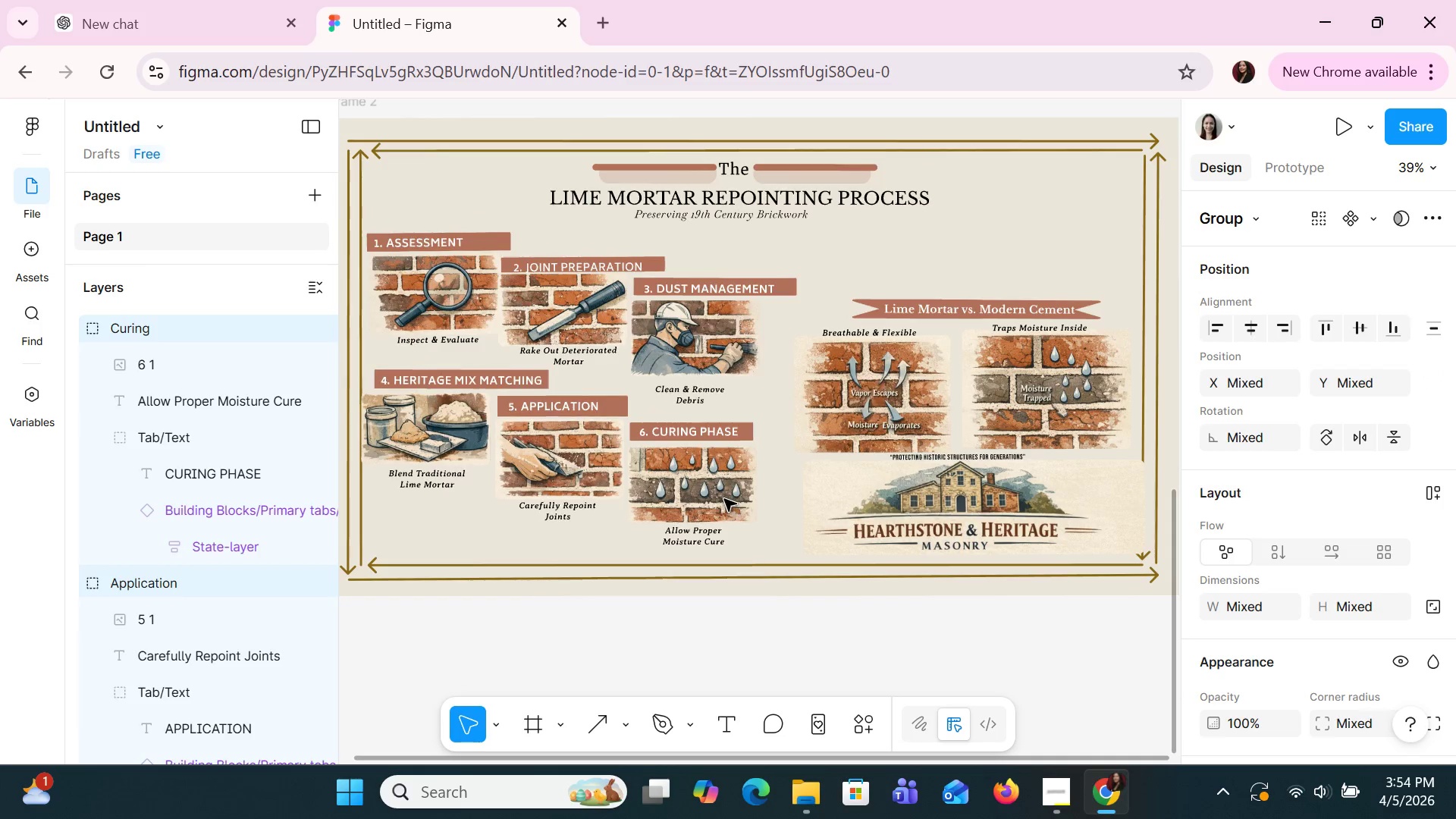 
hold_key(key=ArrowRight, duration=0.75)
 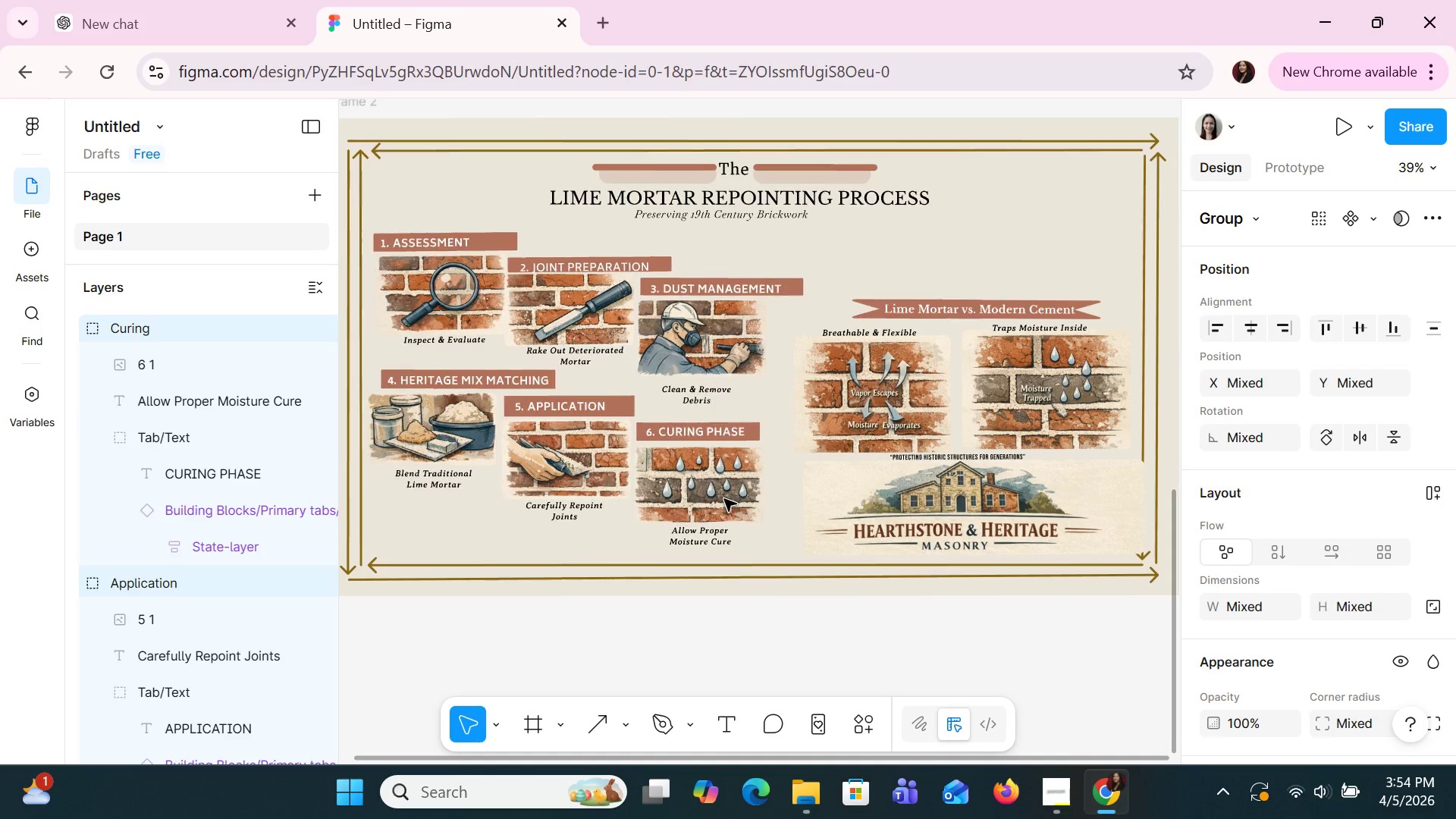 
key(ArrowDown)
 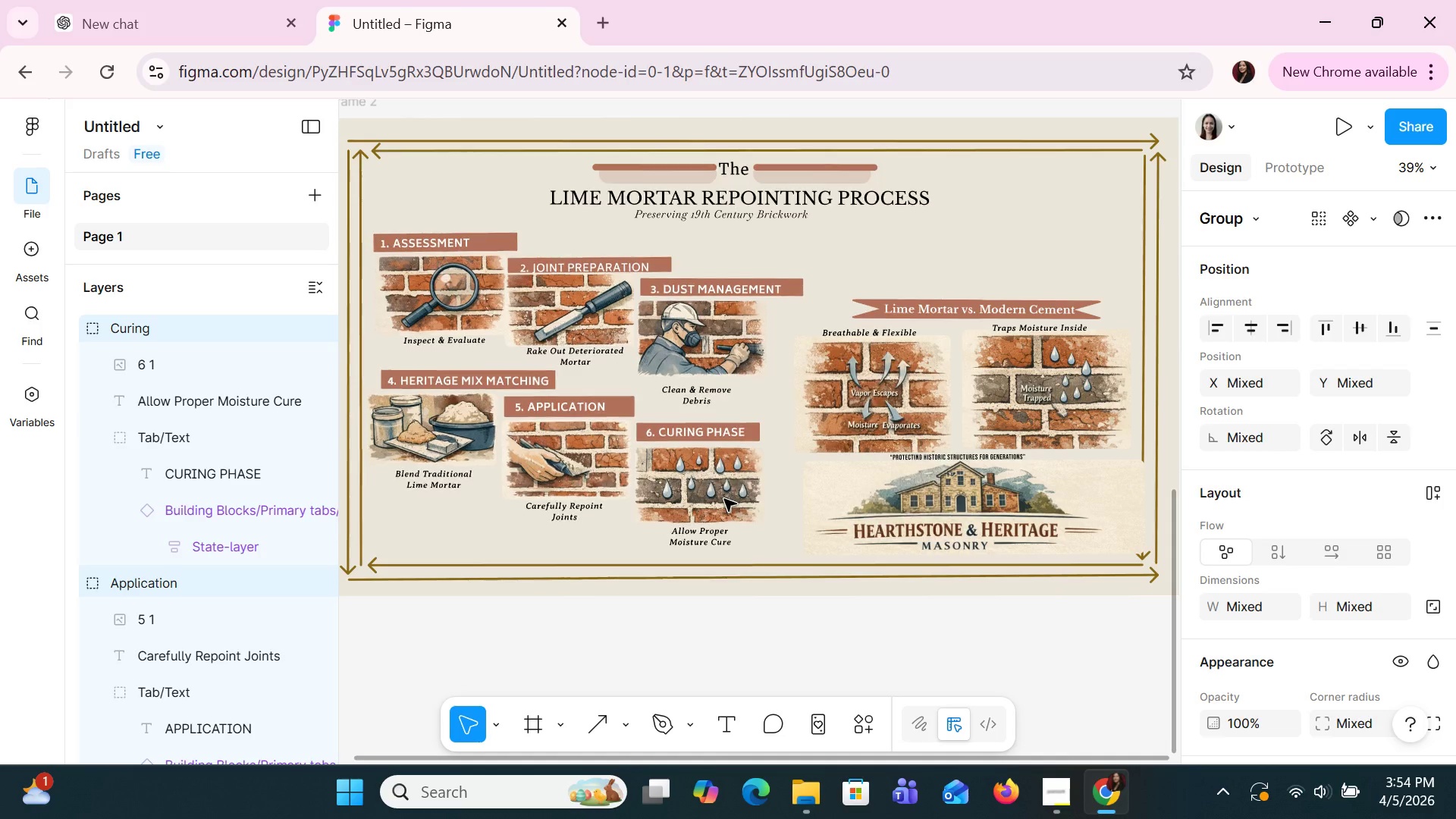 
key(ArrowDown)
 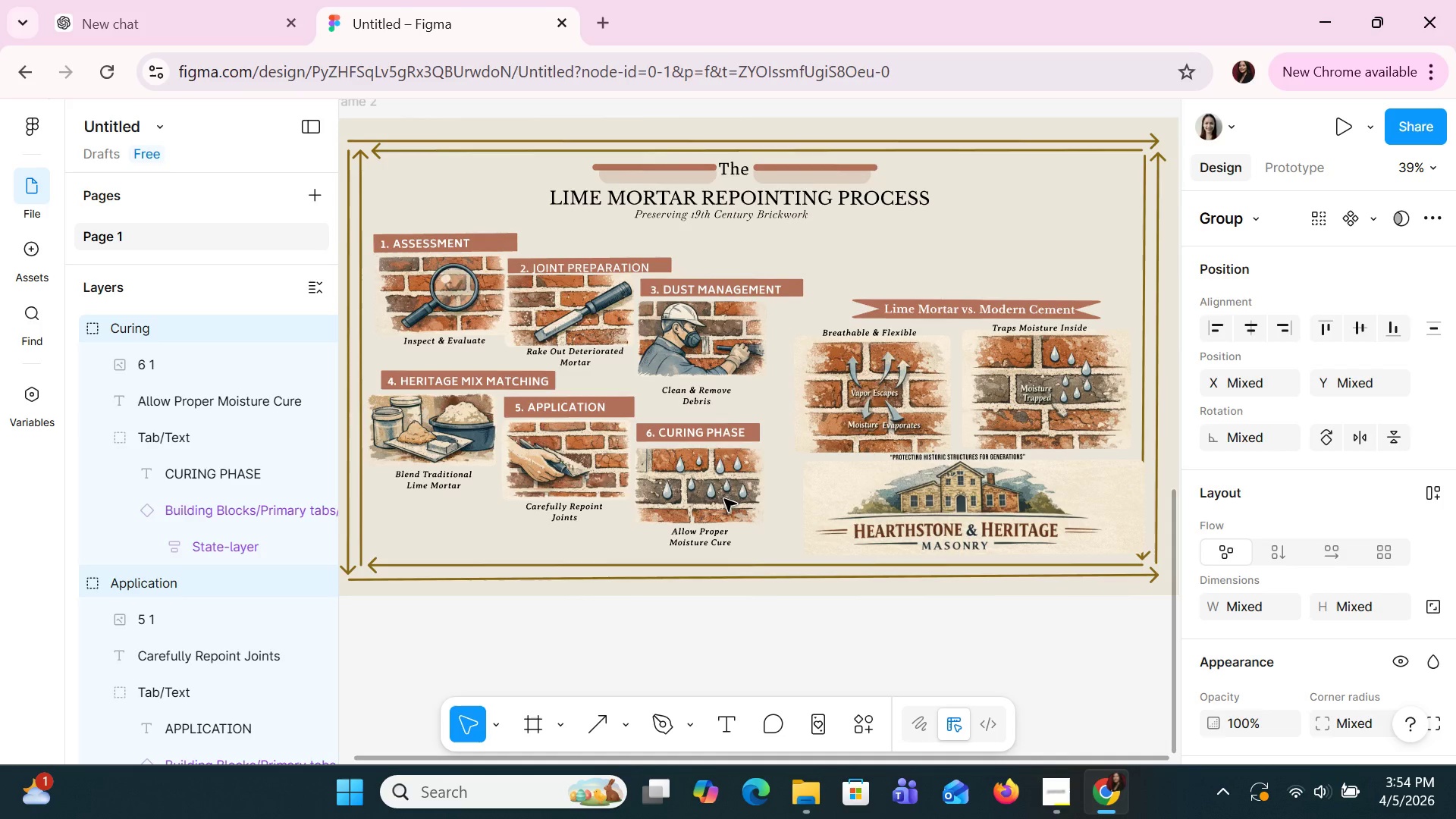 
hold_key(key=ArrowRight, duration=0.77)
 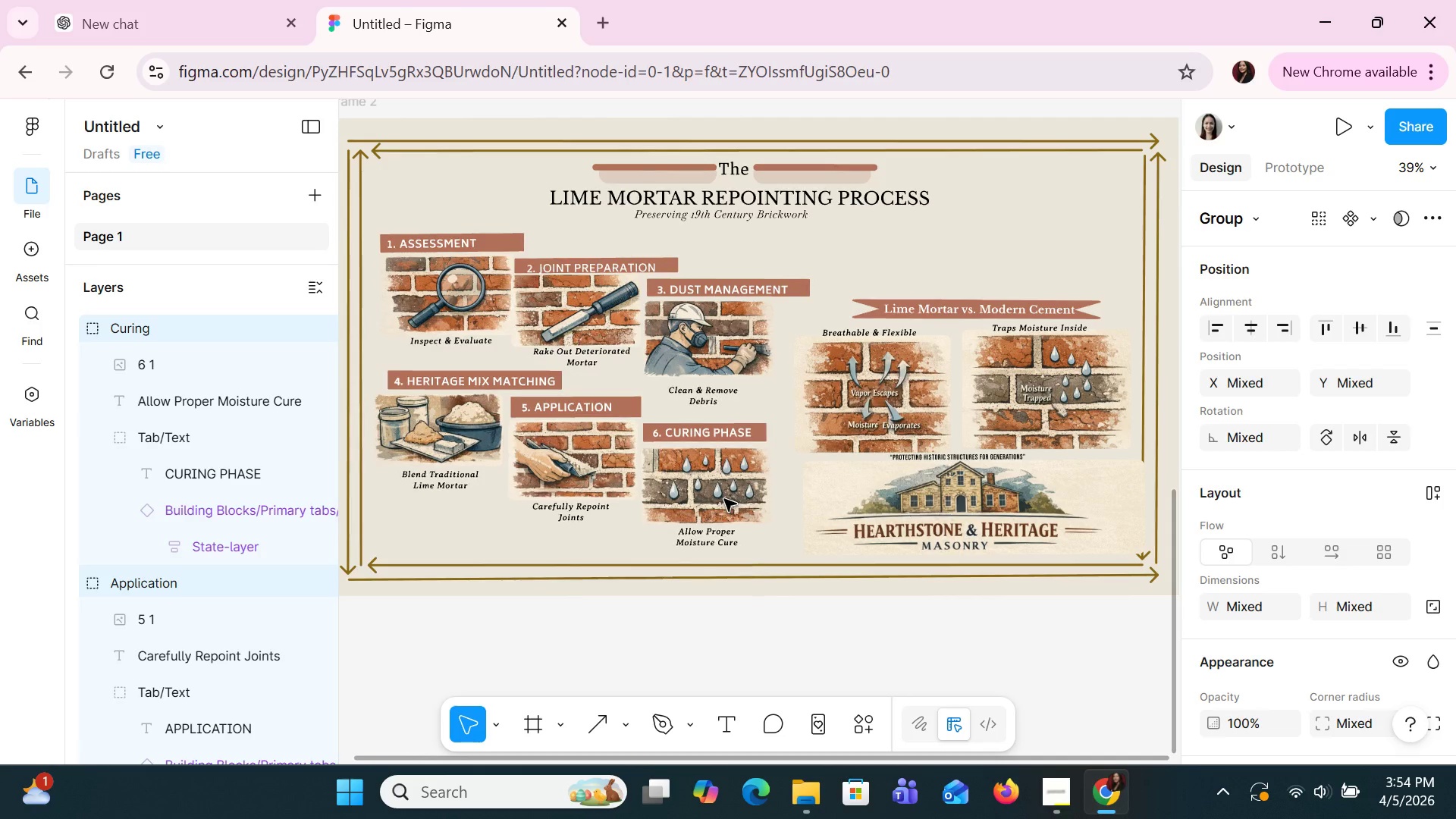 
key(ArrowLeft)
 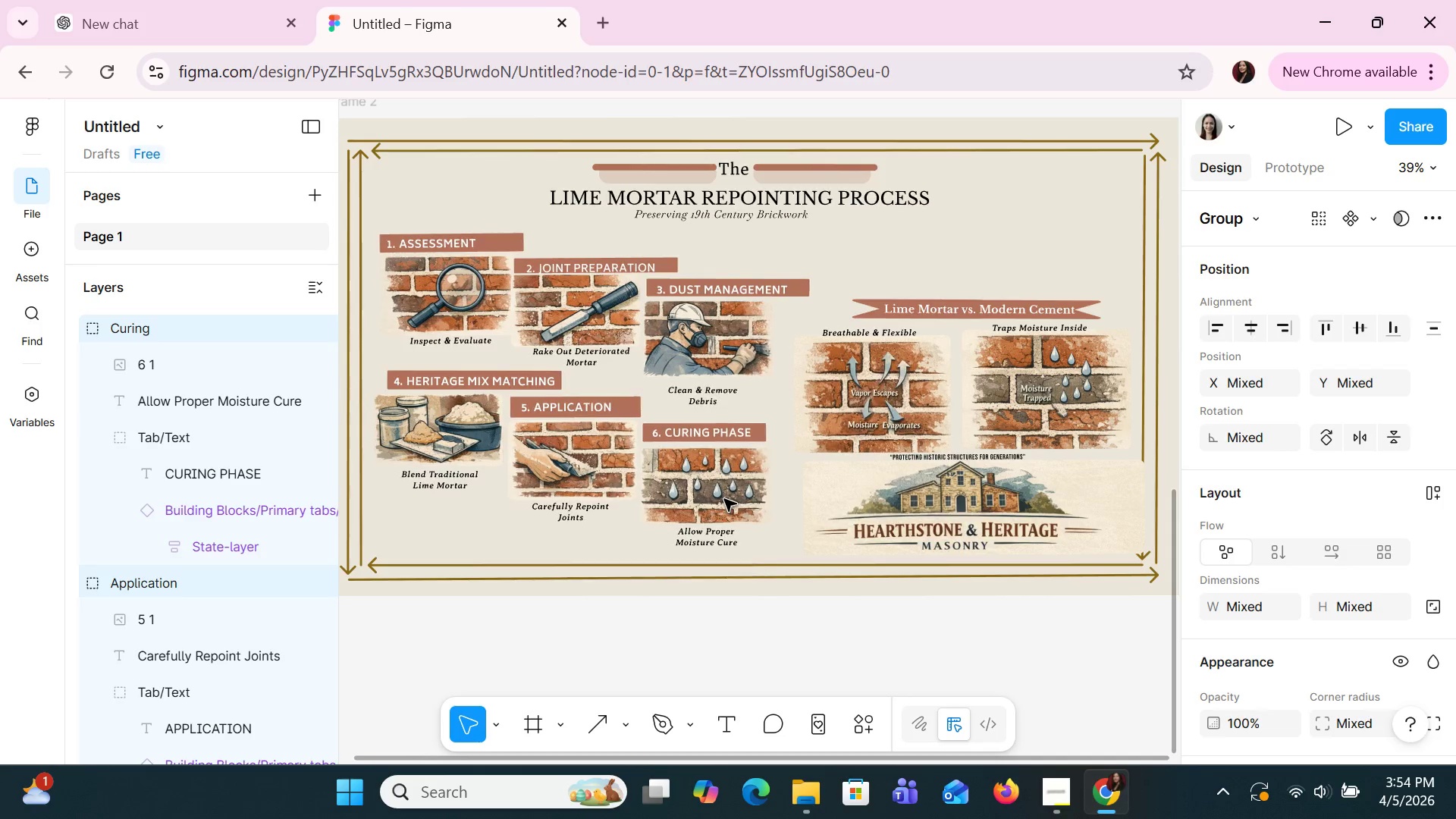 
key(ArrowLeft)
 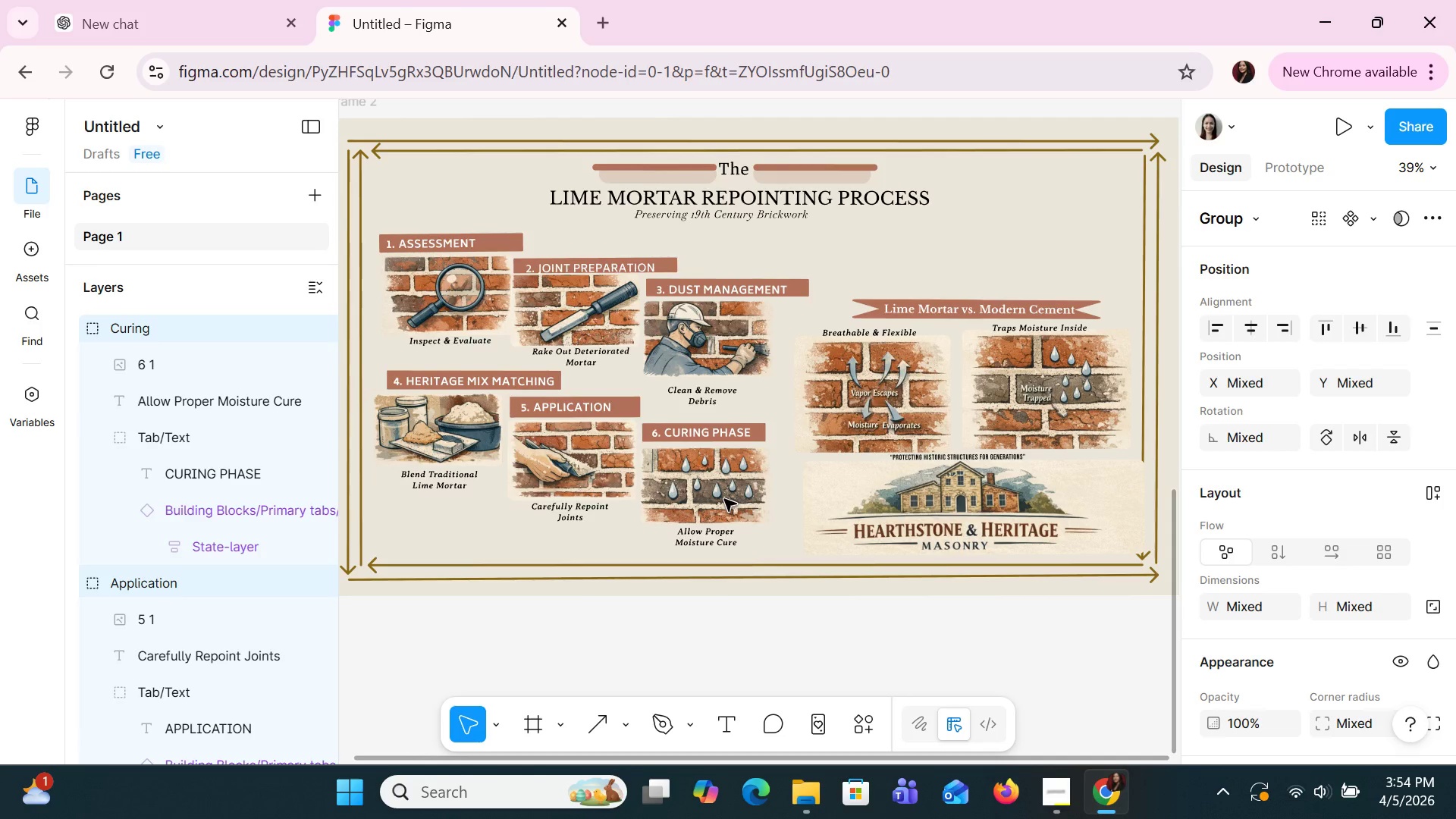 
key(ArrowDown)
 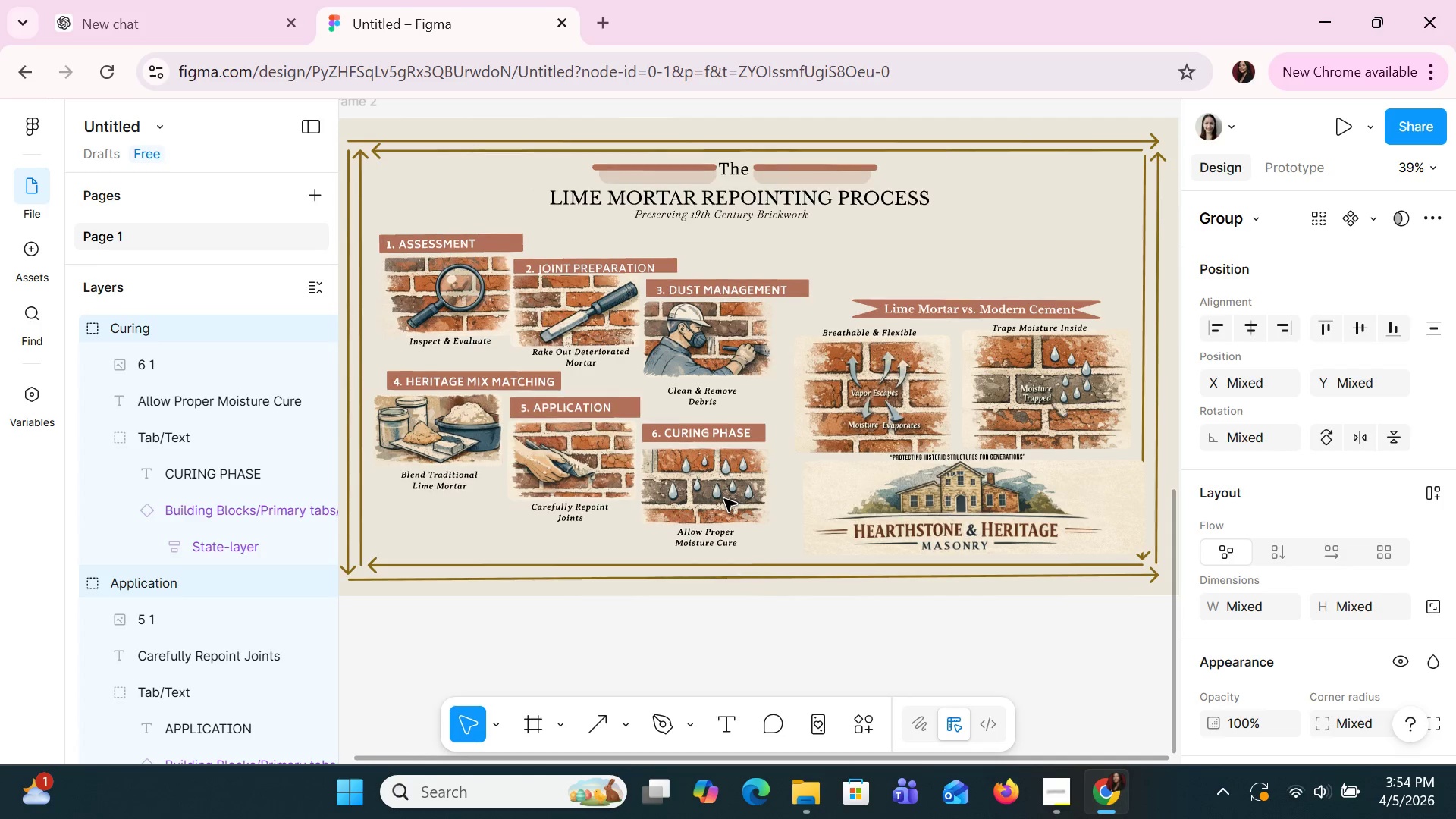 
key(ArrowDown)
 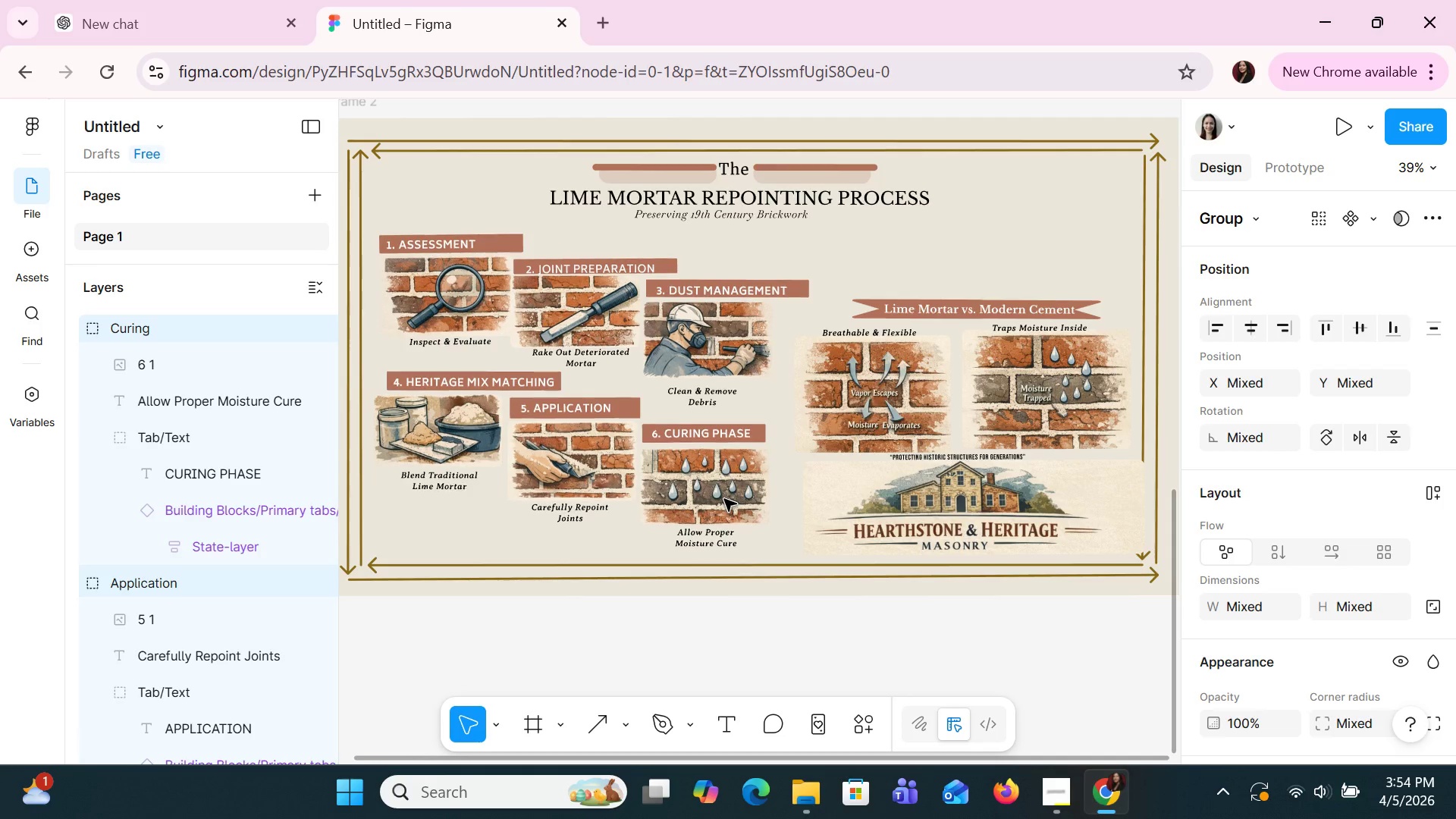 
key(ArrowDown)
 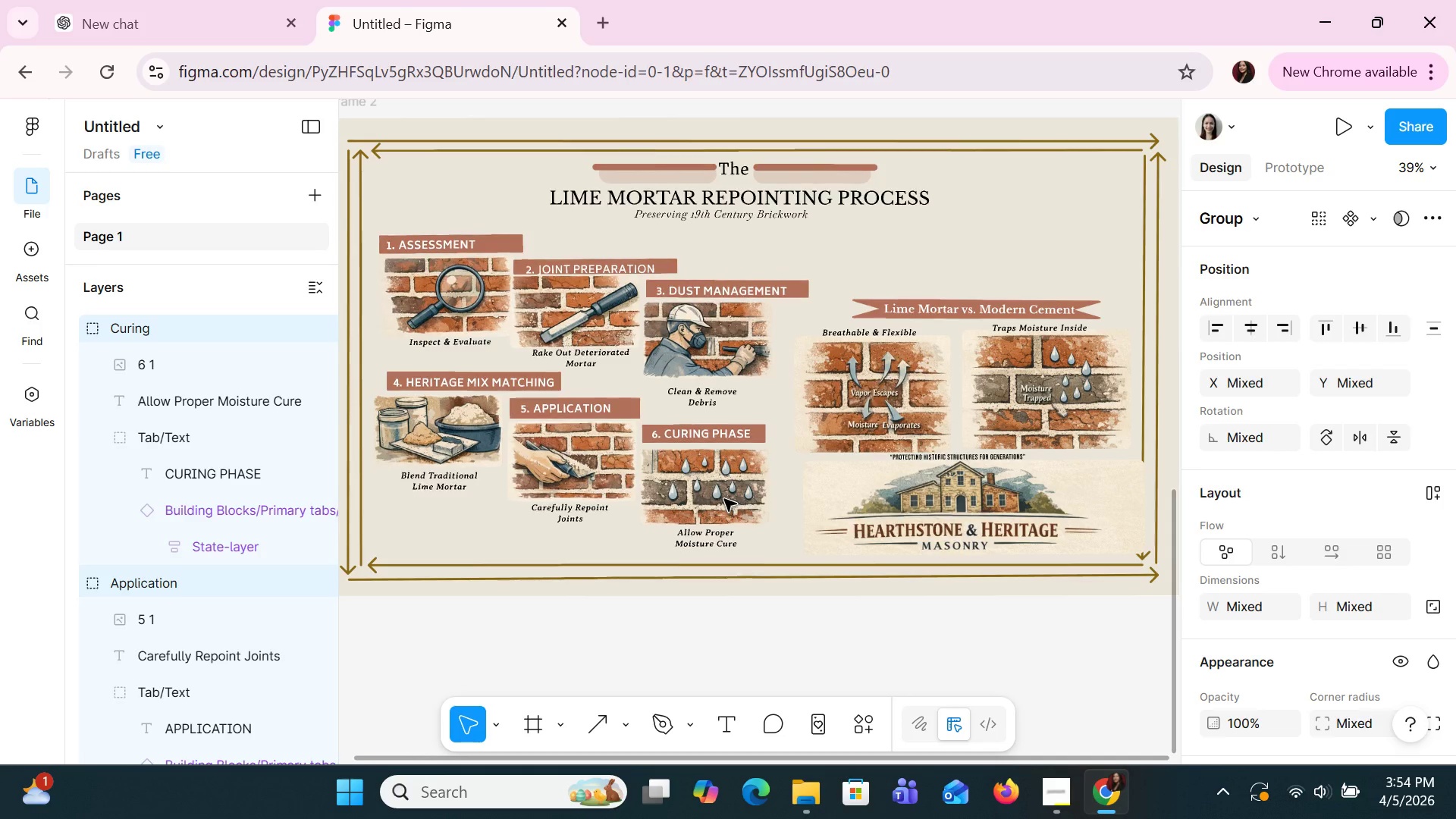 
key(ArrowDown)
 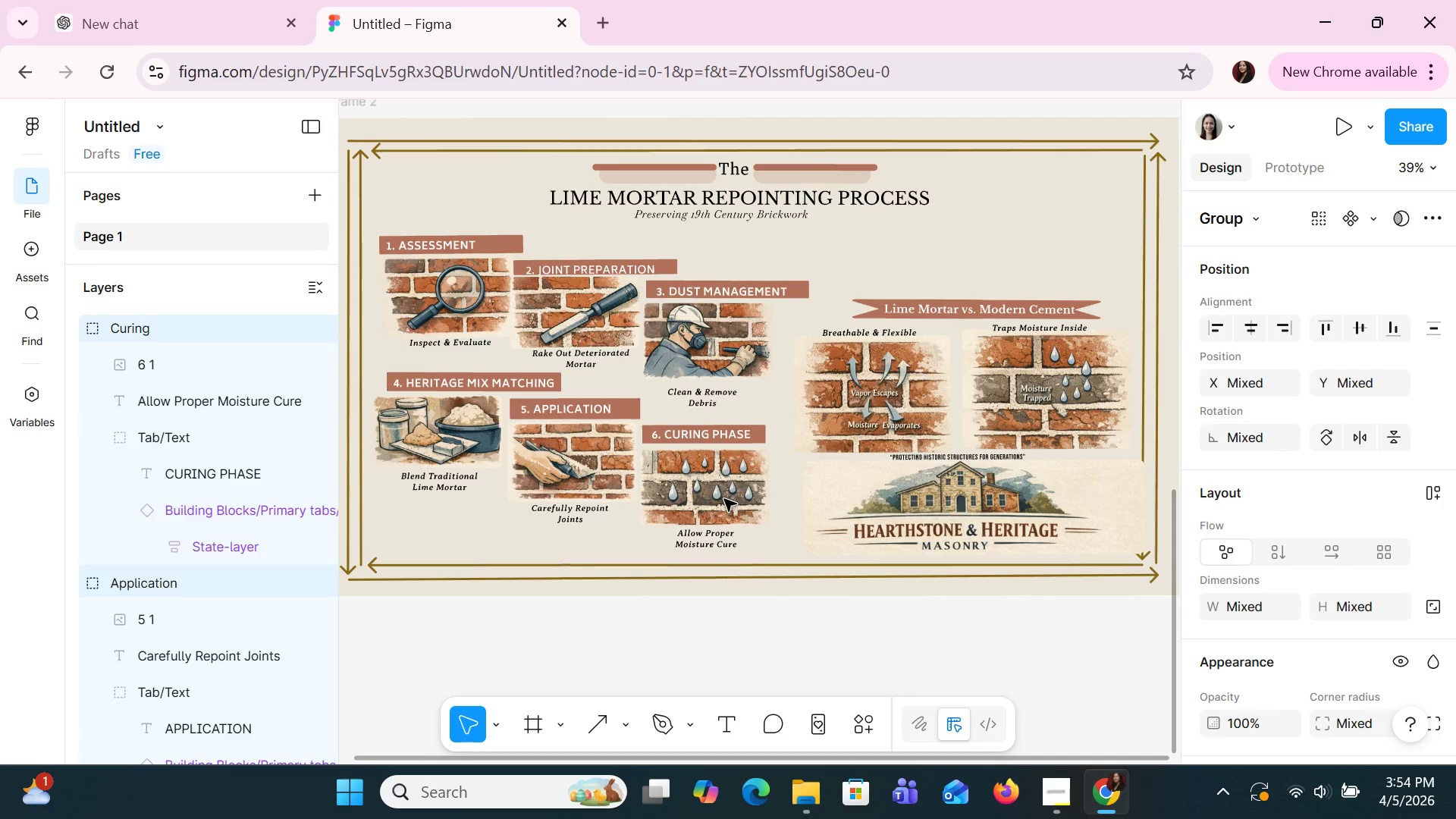 
key(ArrowDown)
 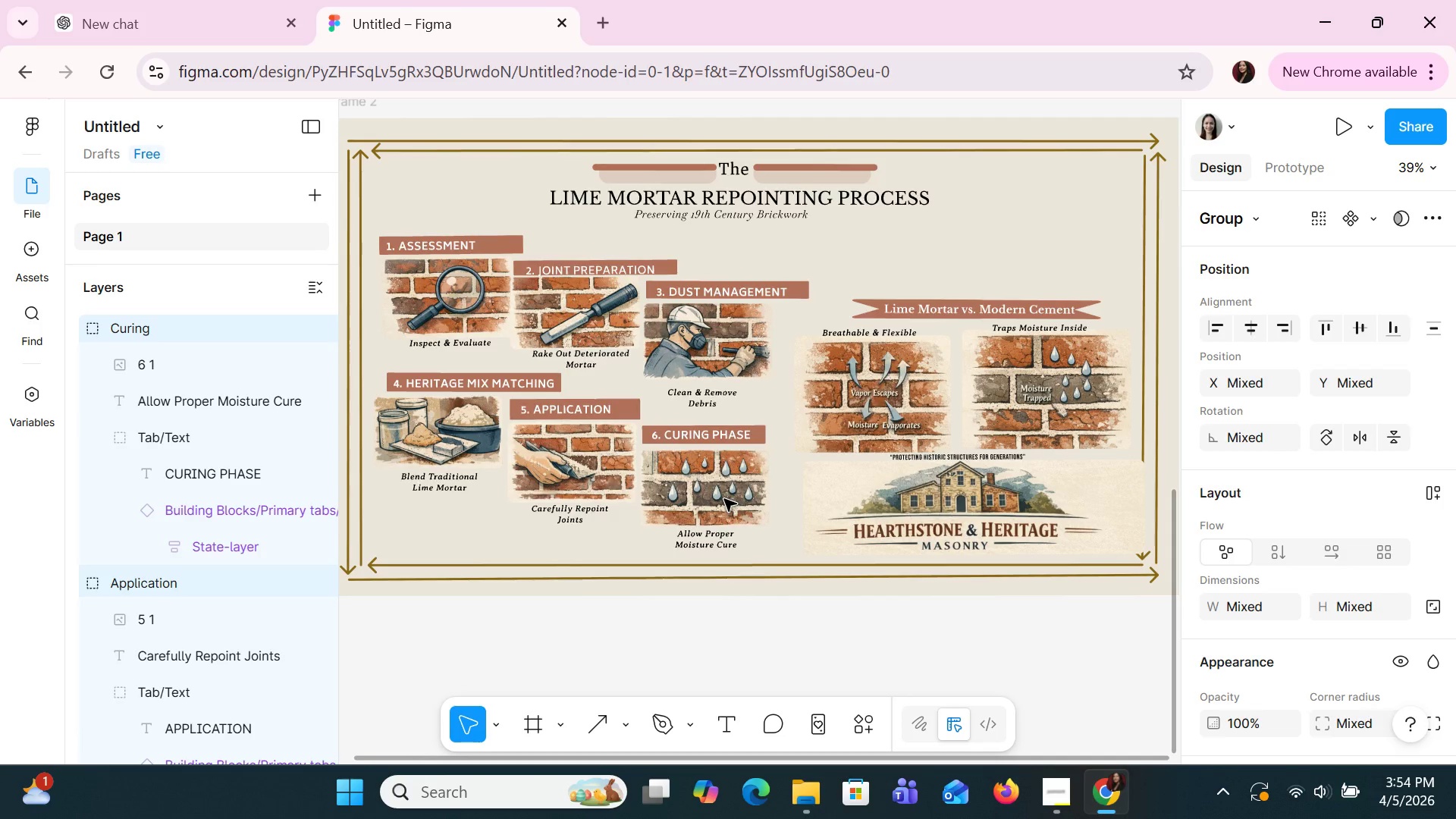 
key(ArrowDown)
 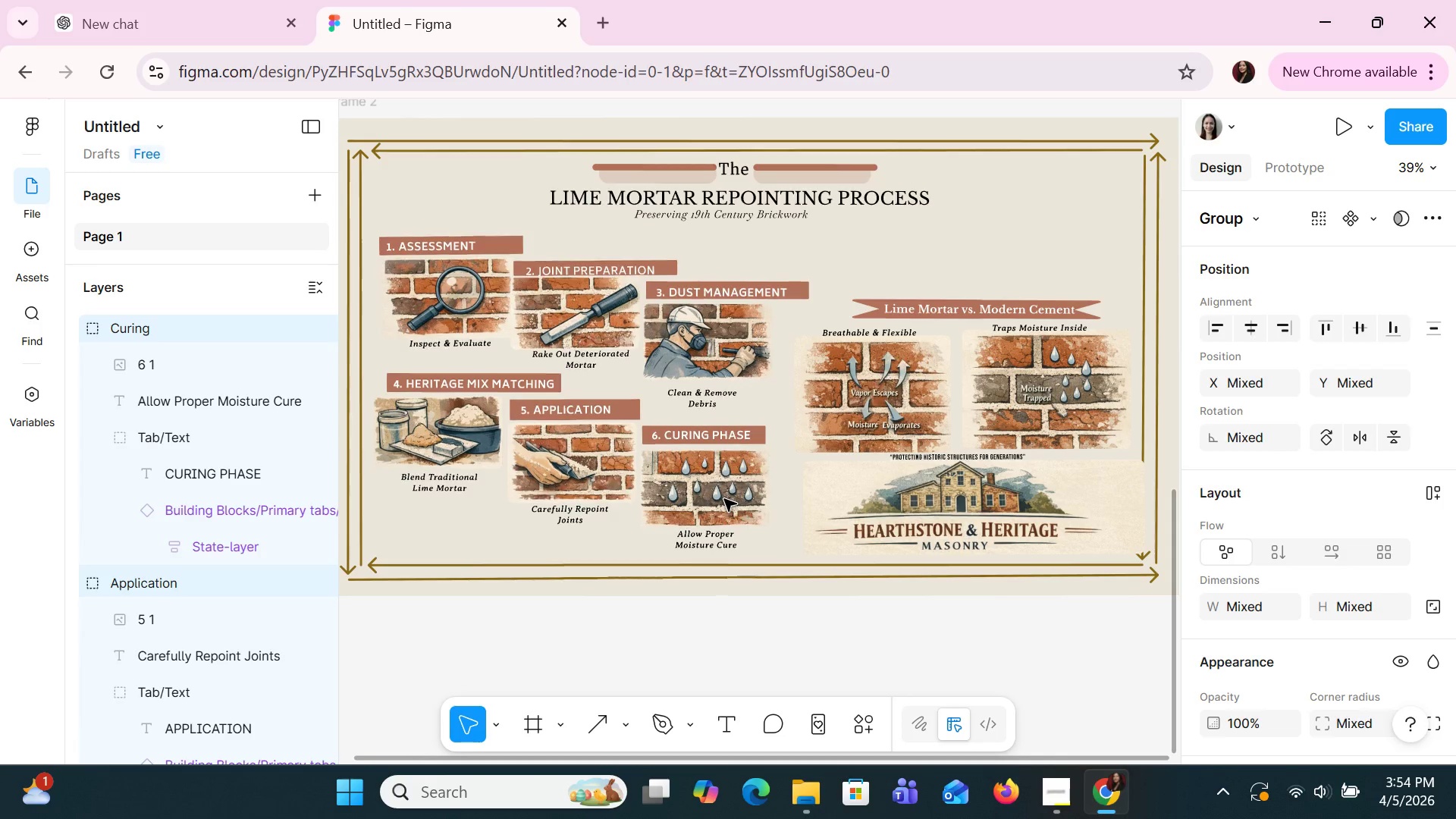 
key(ArrowDown)
 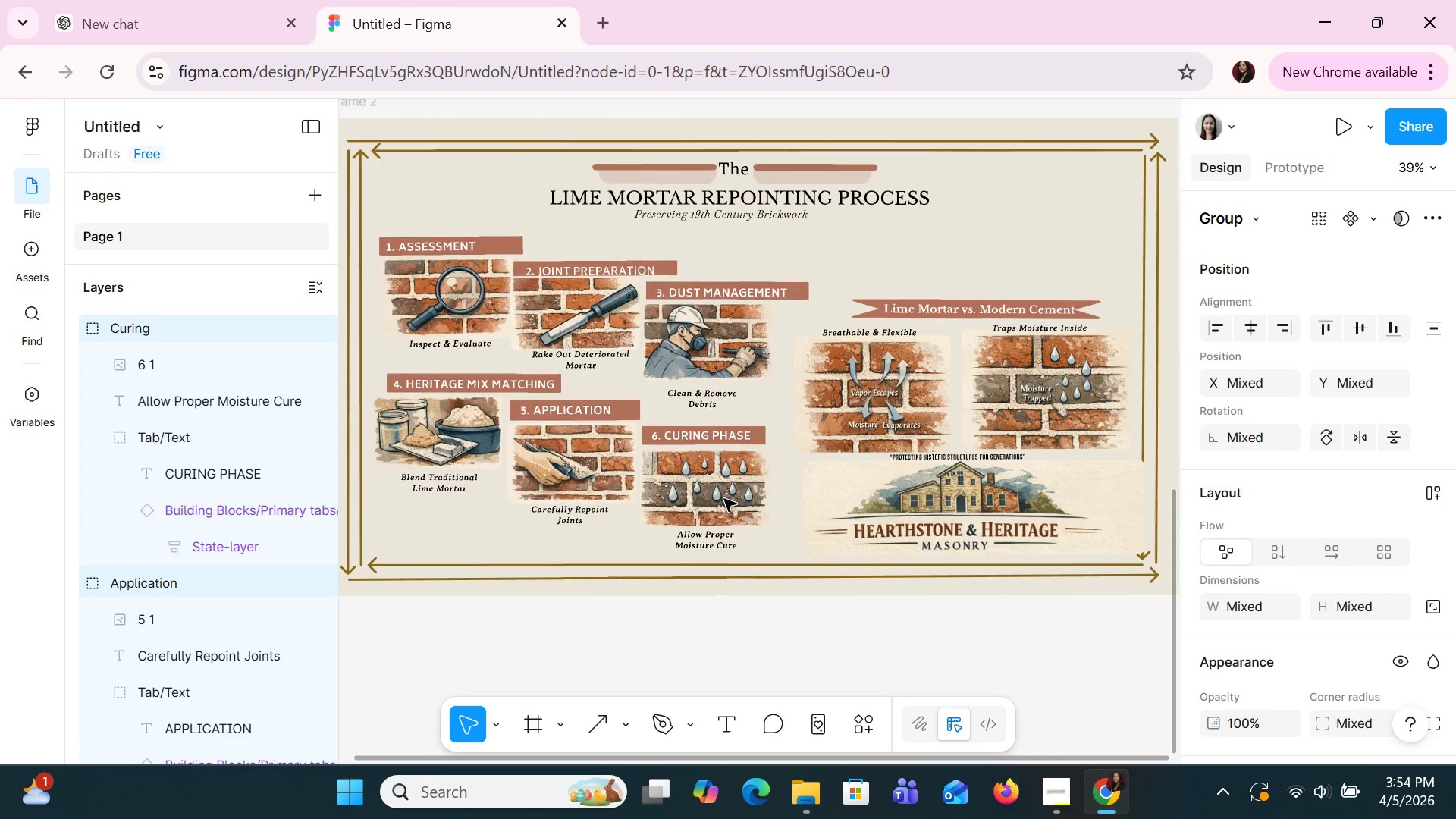 
key(ArrowDown)
 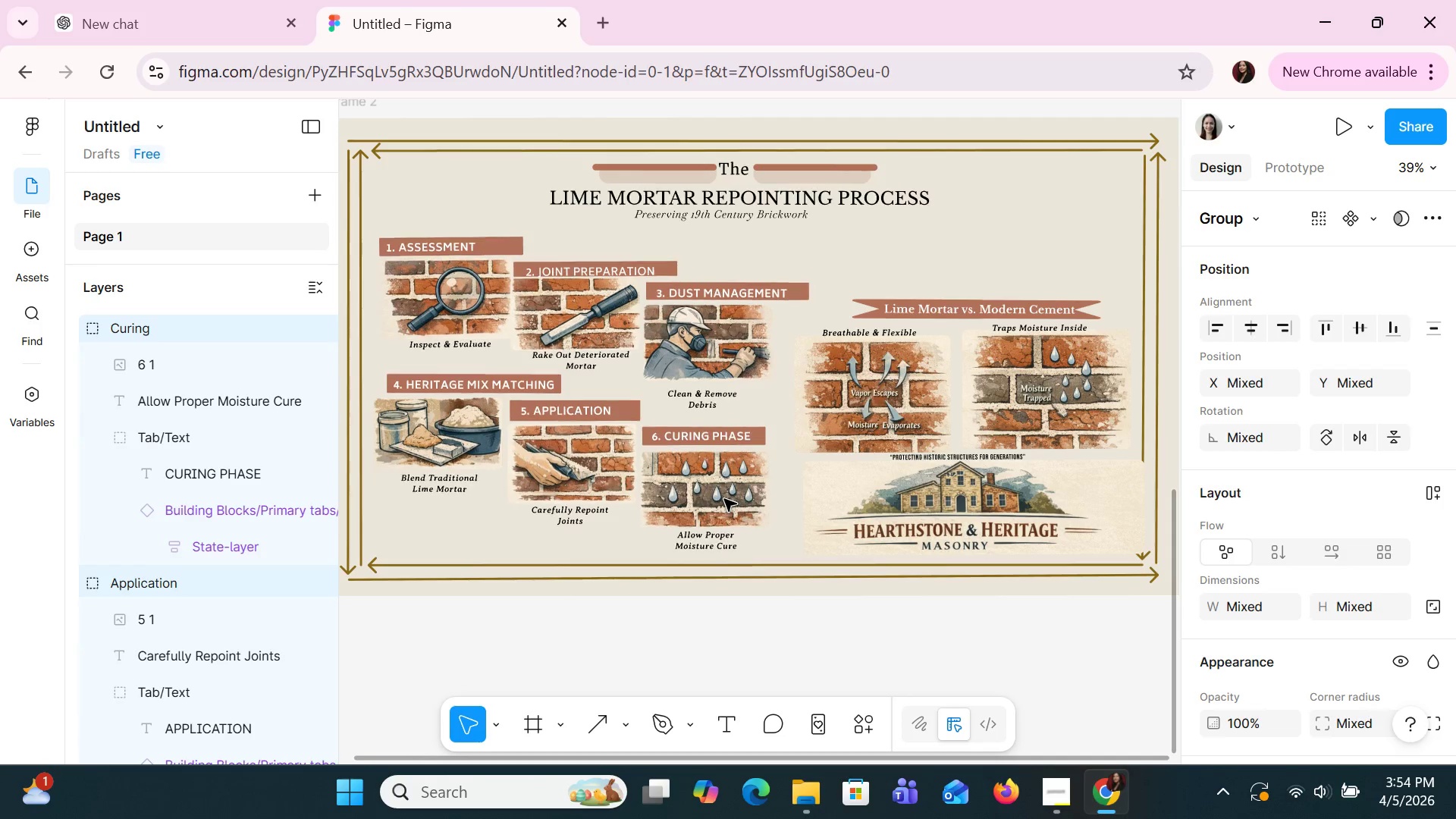 
key(ArrowDown)
 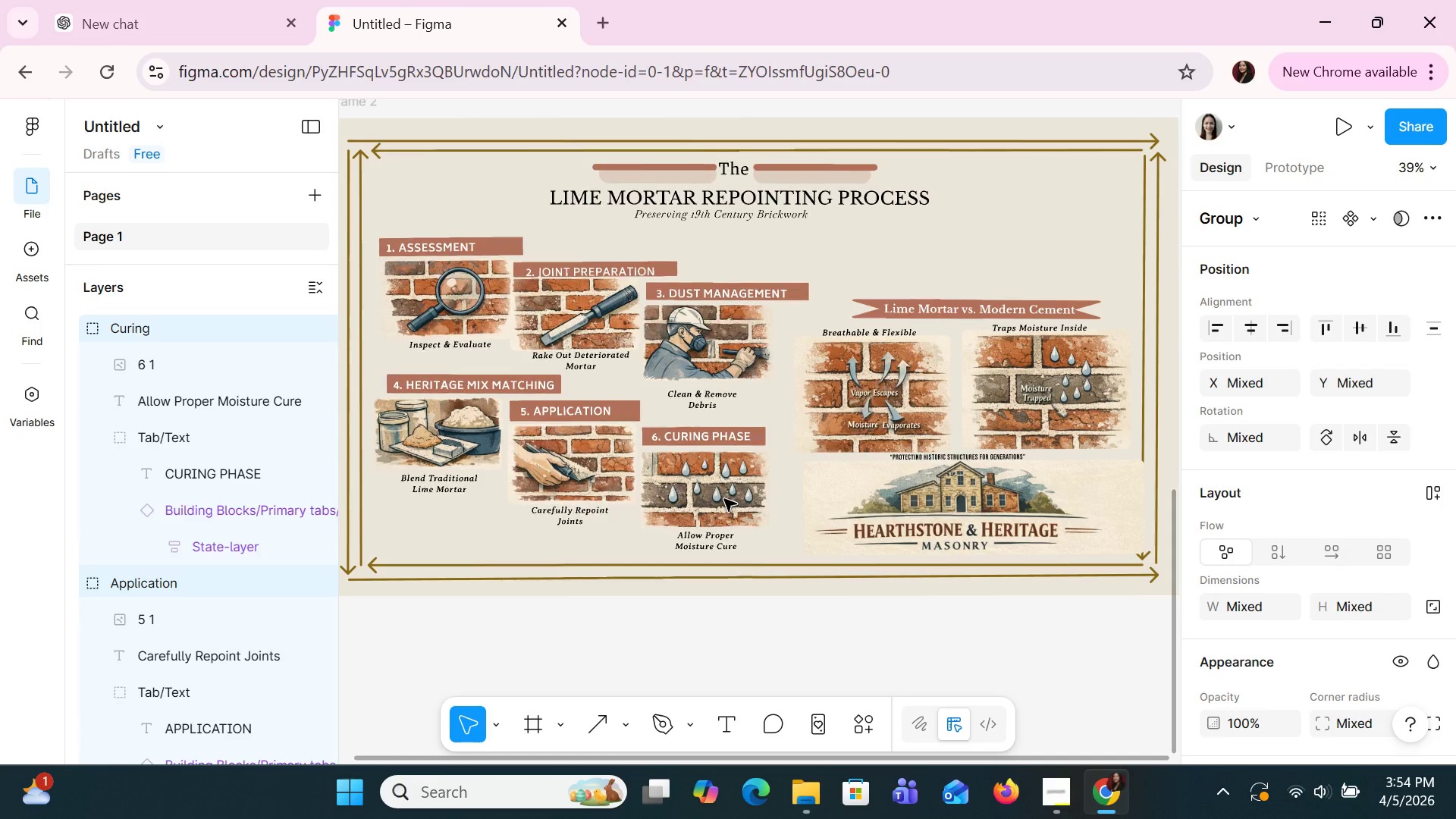 
key(ArrowDown)
 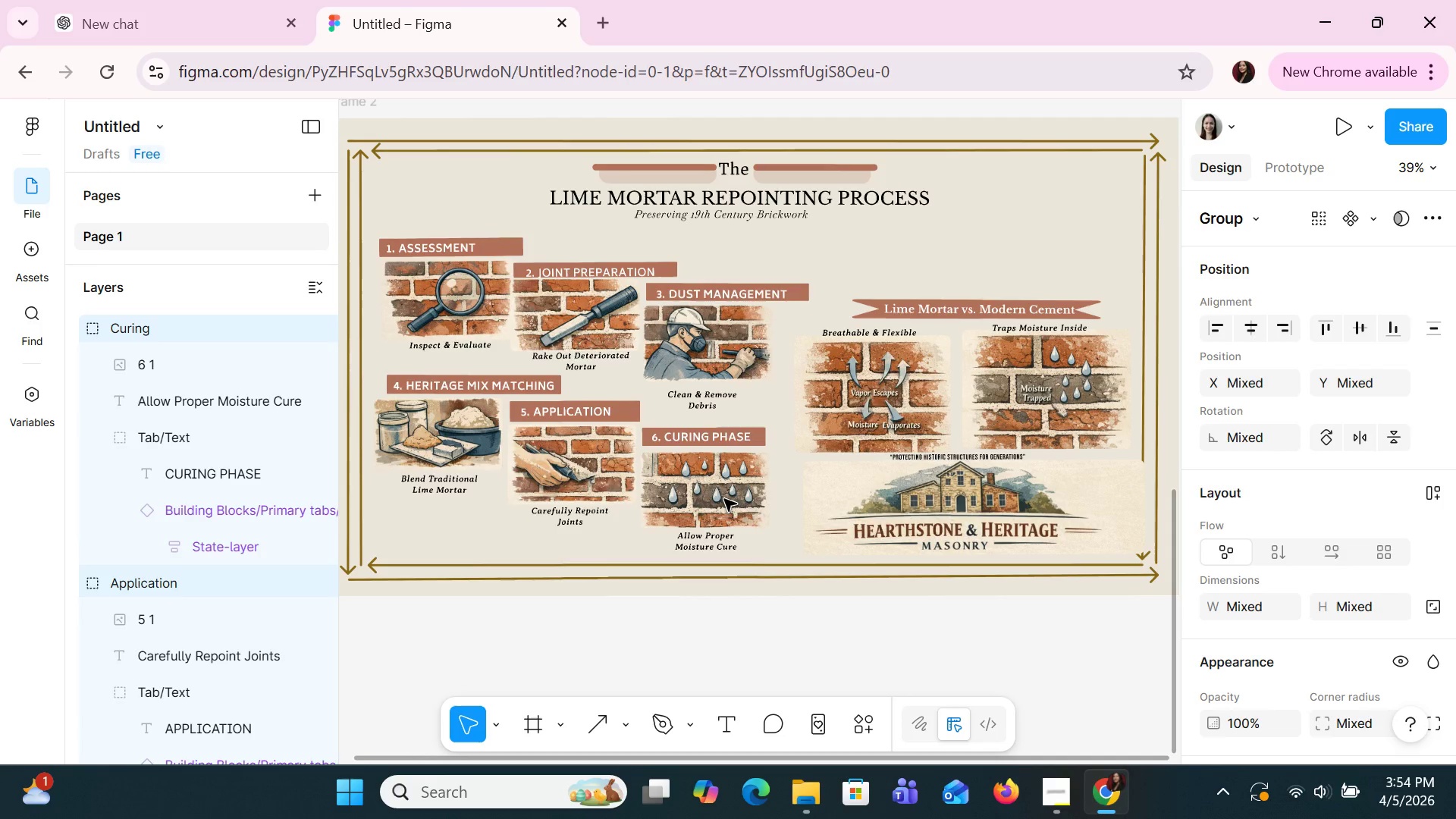 
key(ArrowDown)
 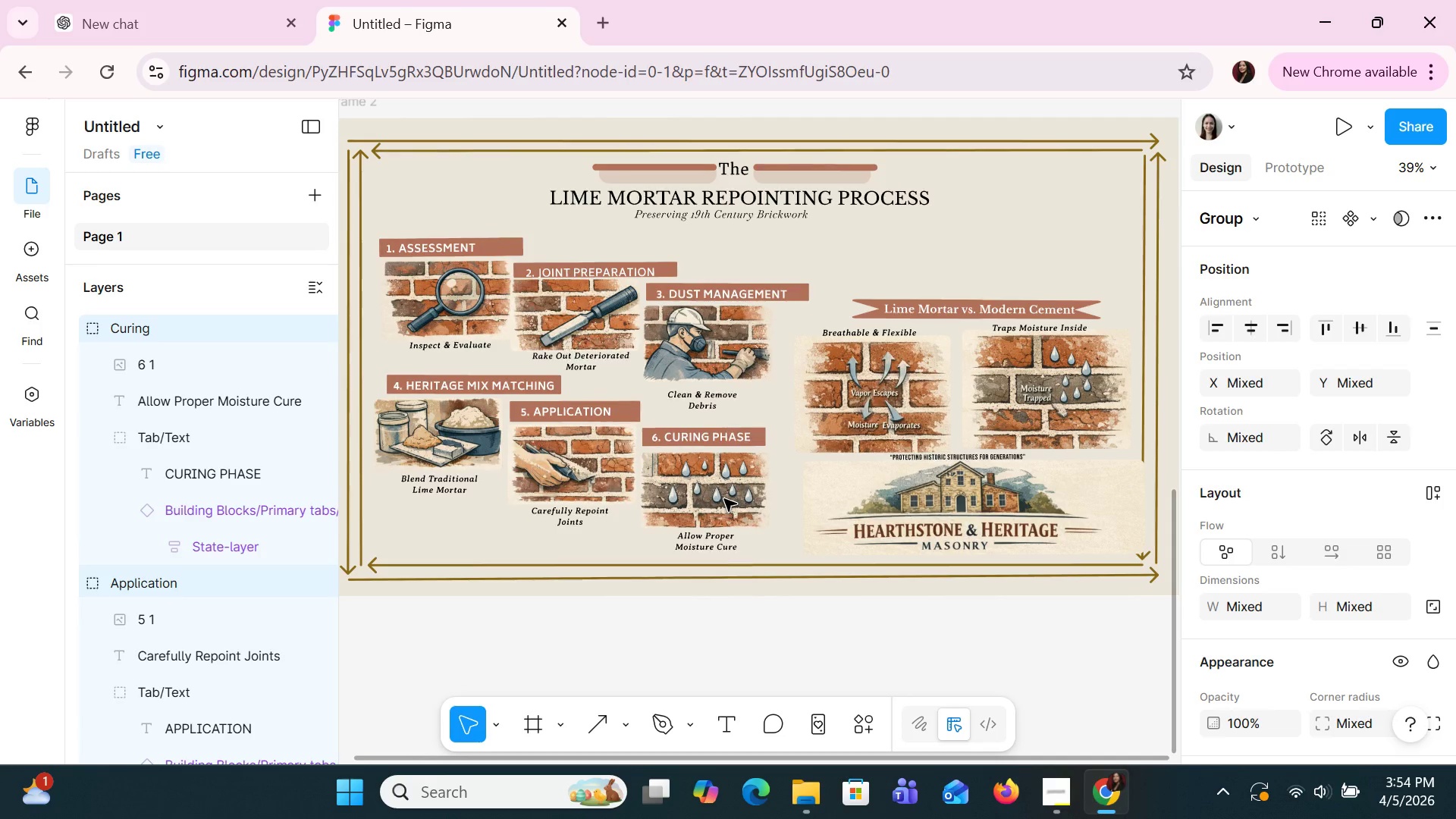 
key(ArrowDown)
 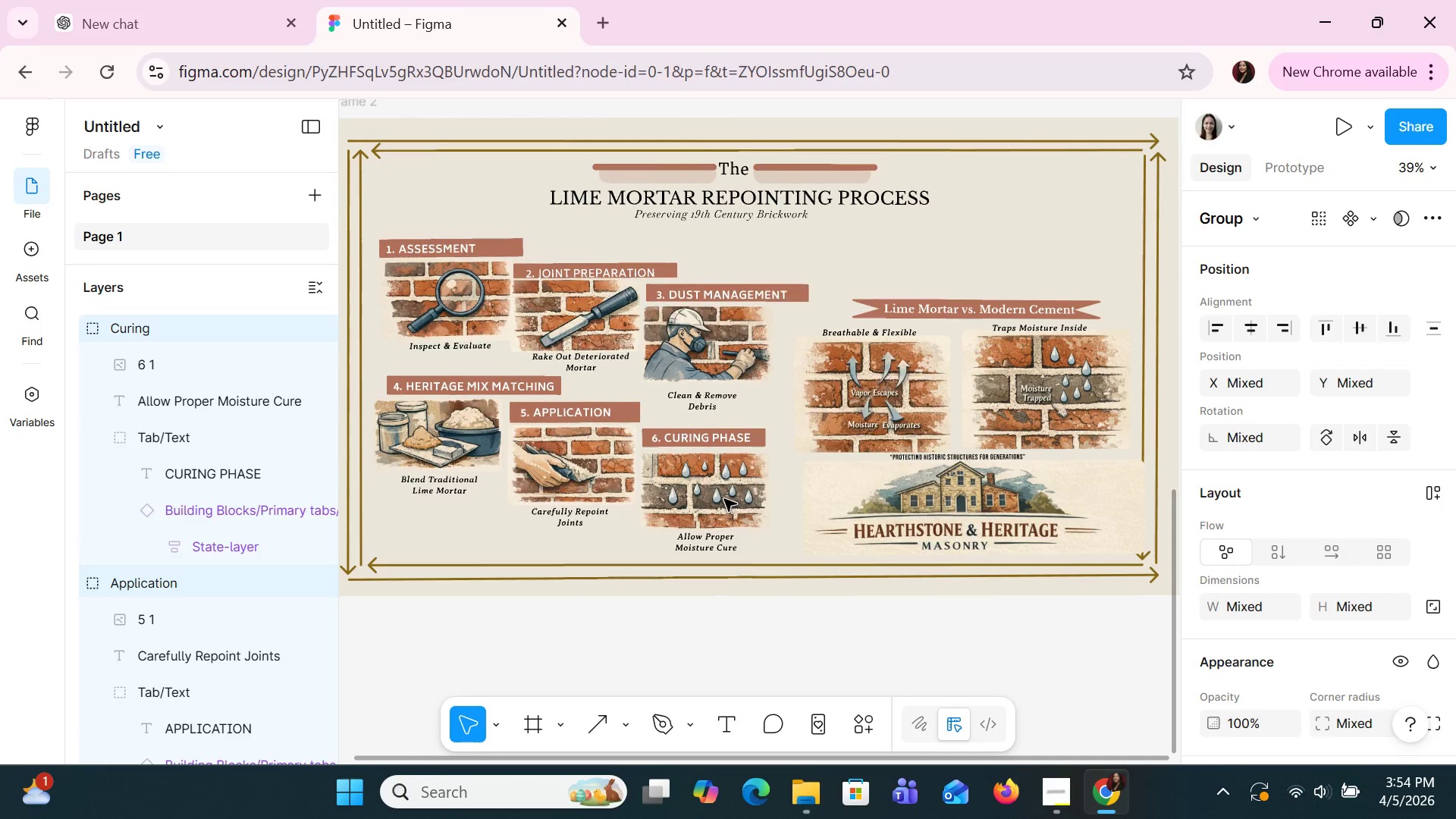 
key(ArrowDown)
 